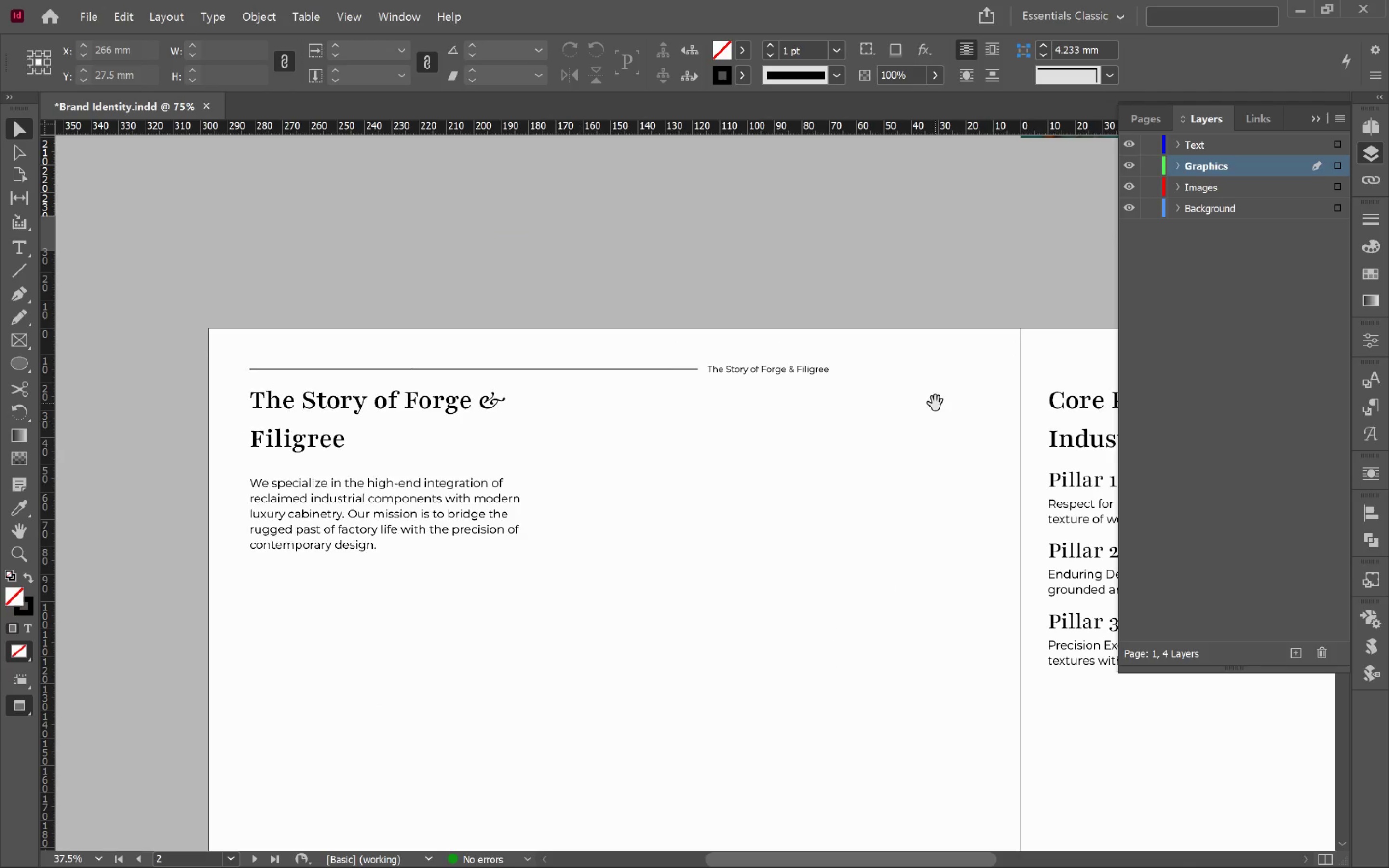 
key(Space)
 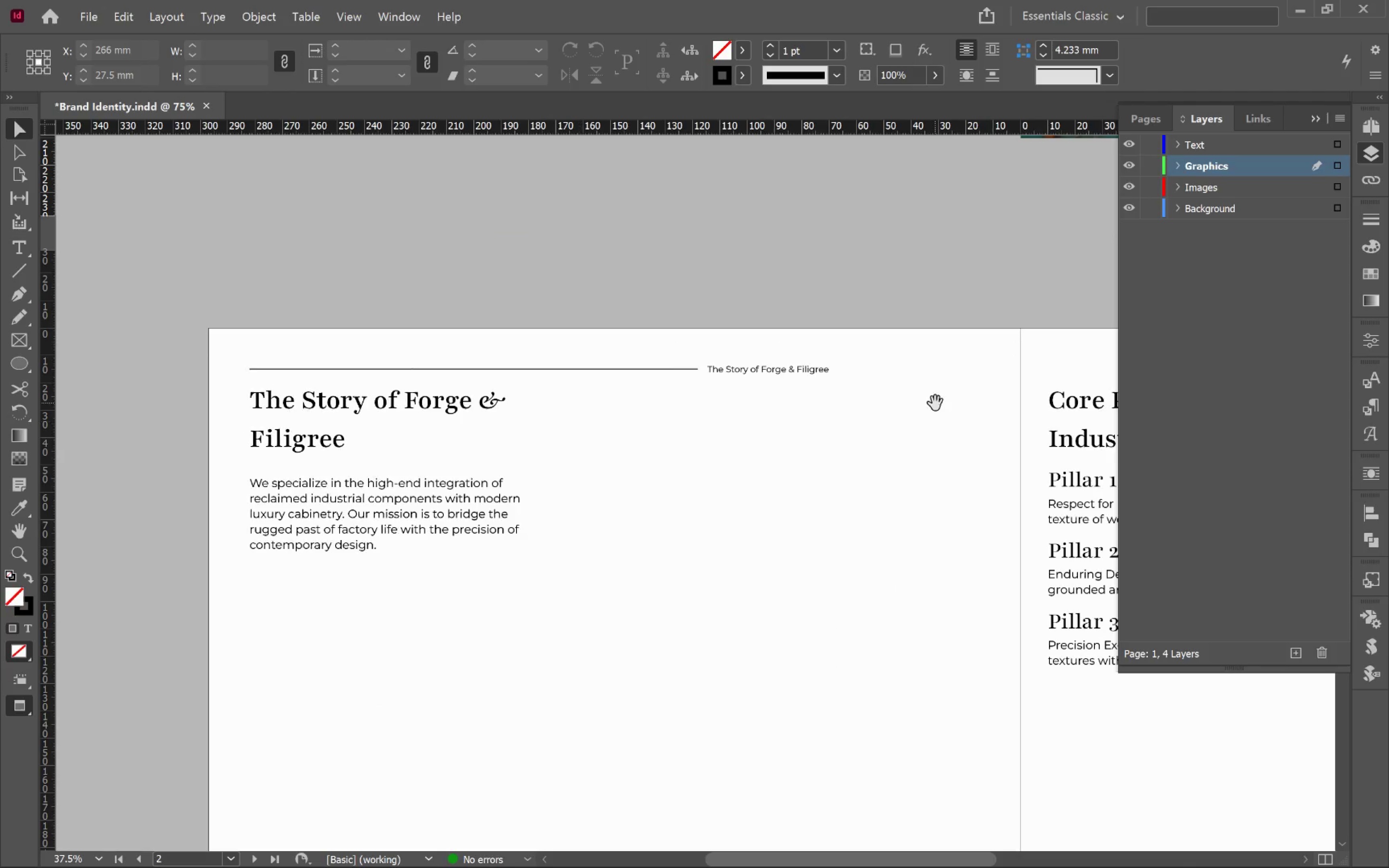 
key(Space)
 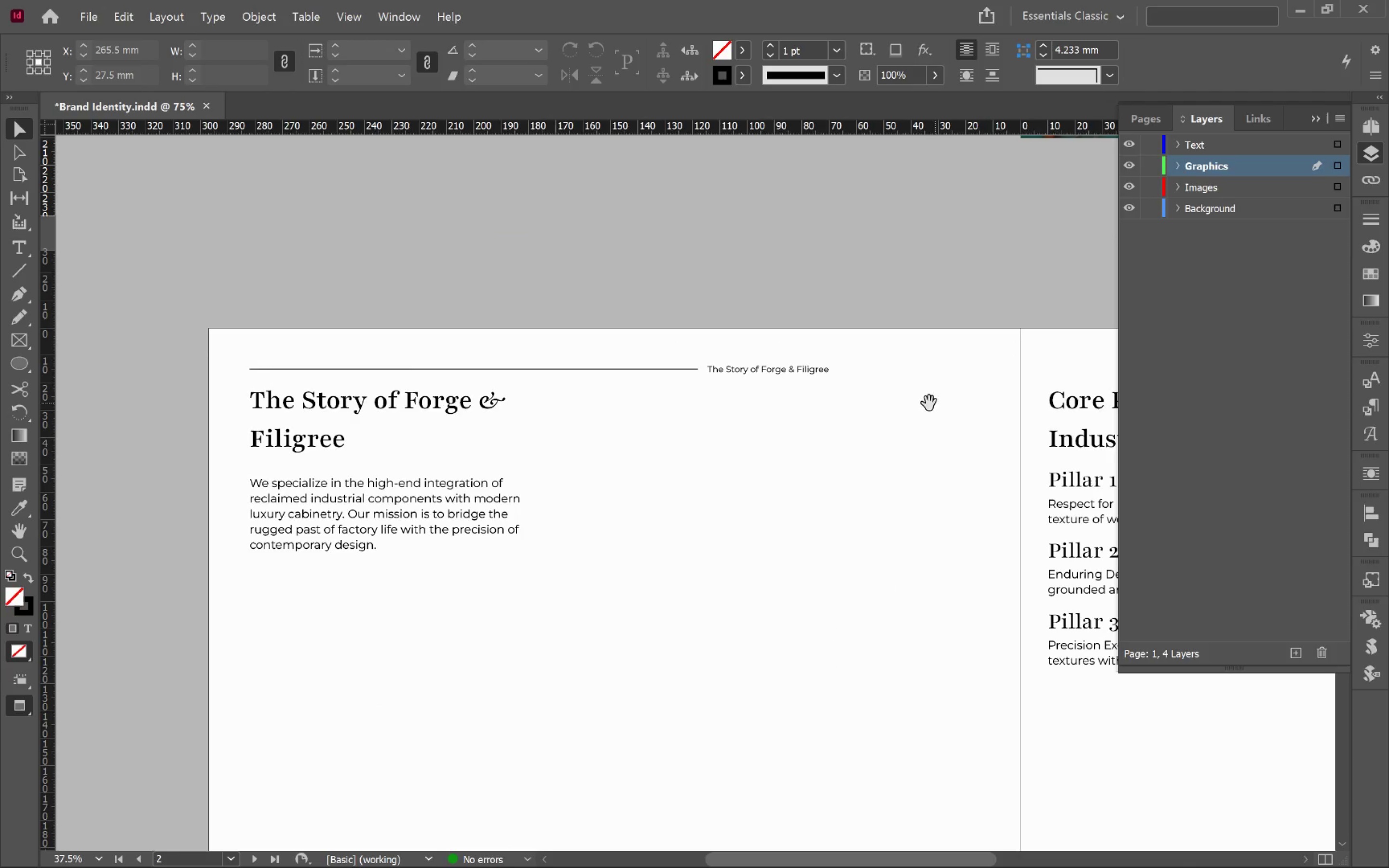 
key(Space)
 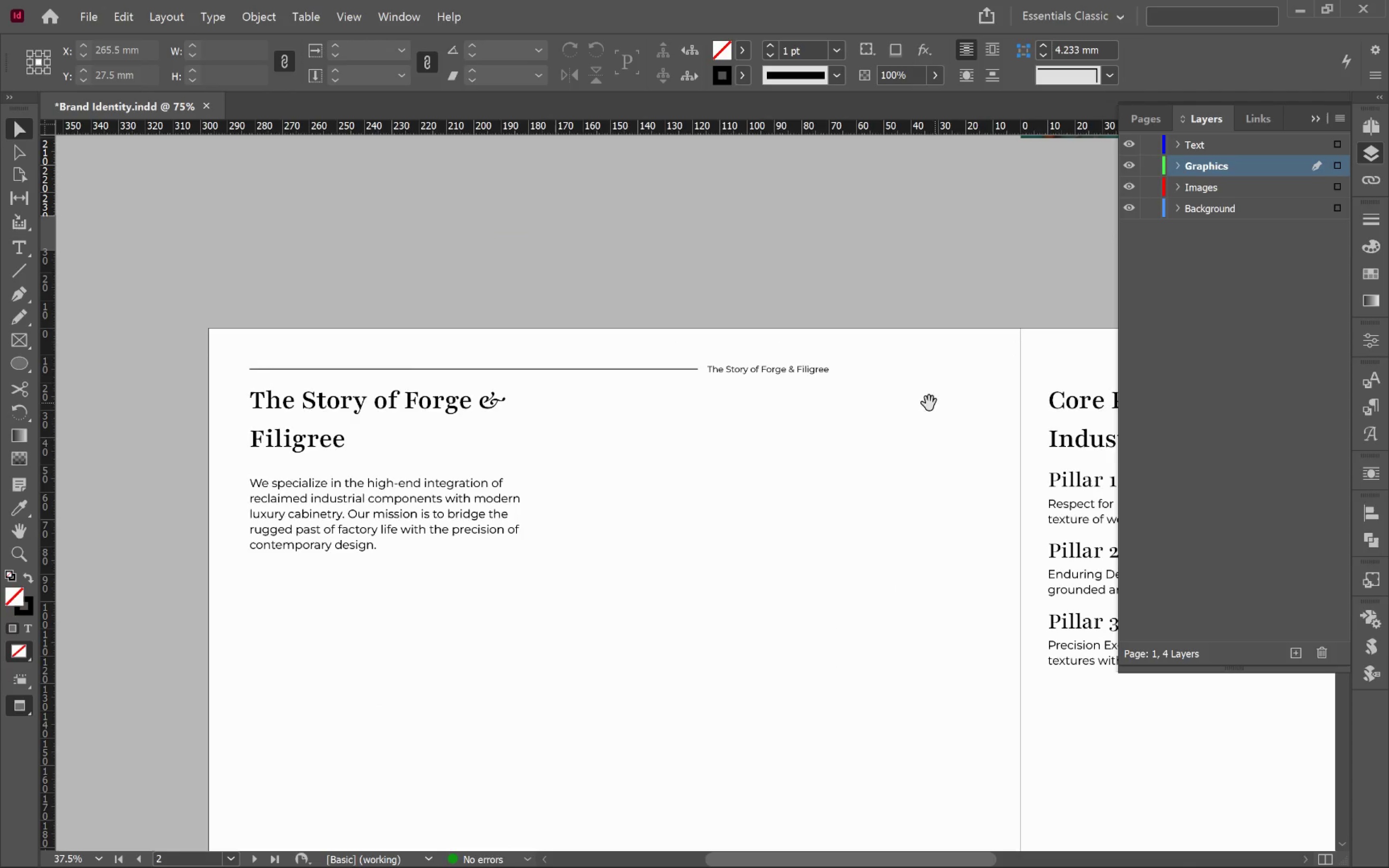 
key(Space)
 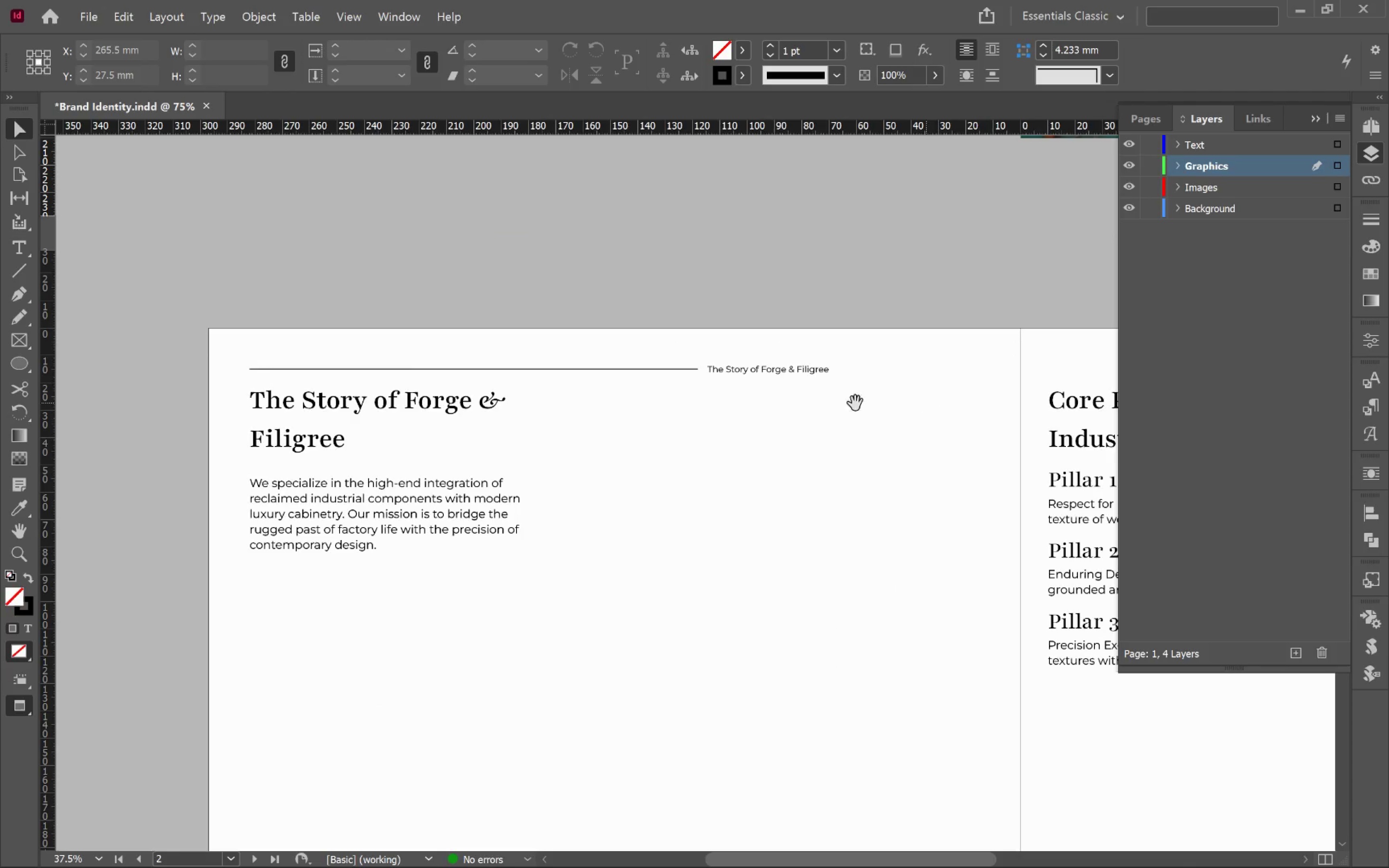 
key(Space)
 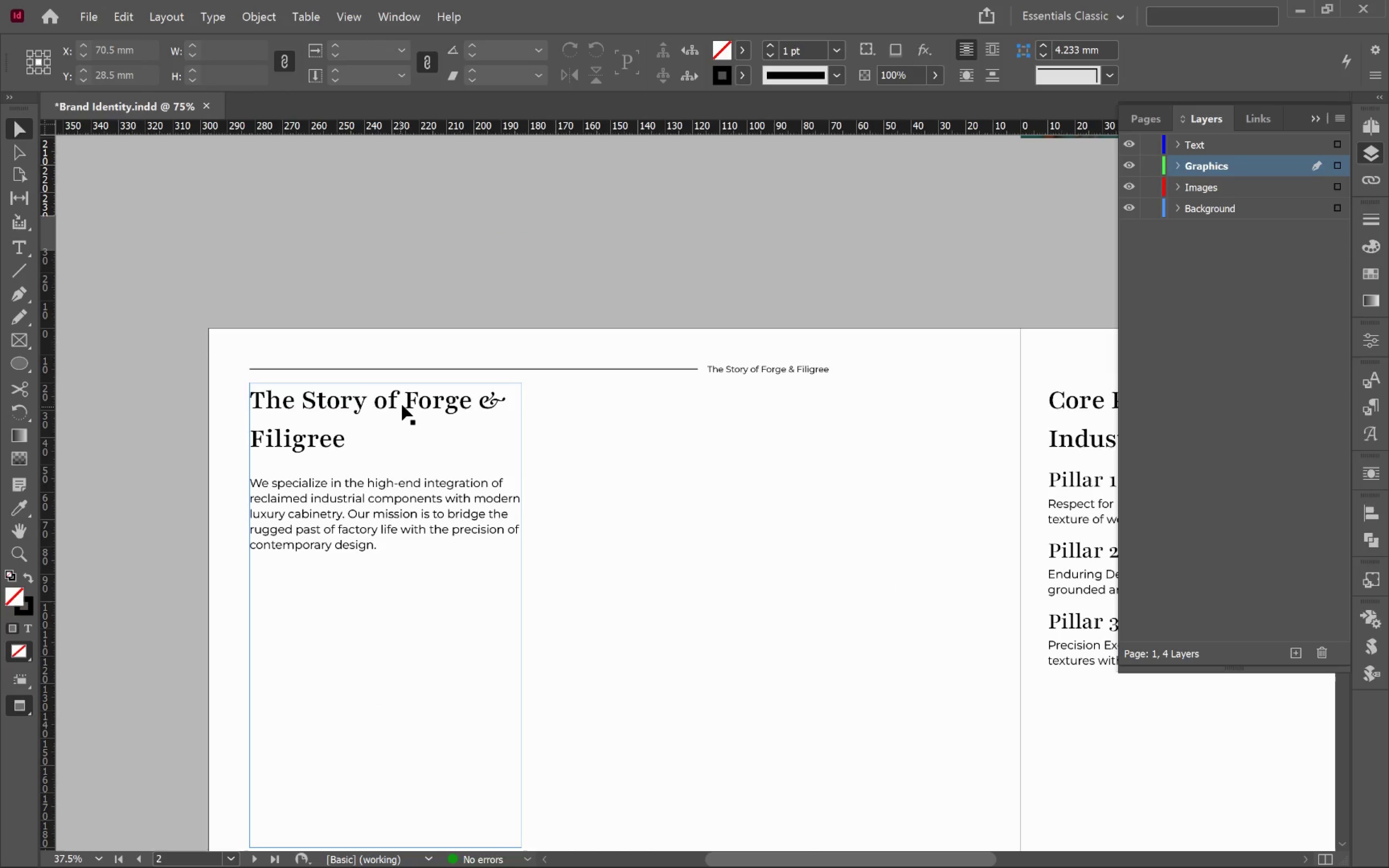 
double_click([403, 401])
 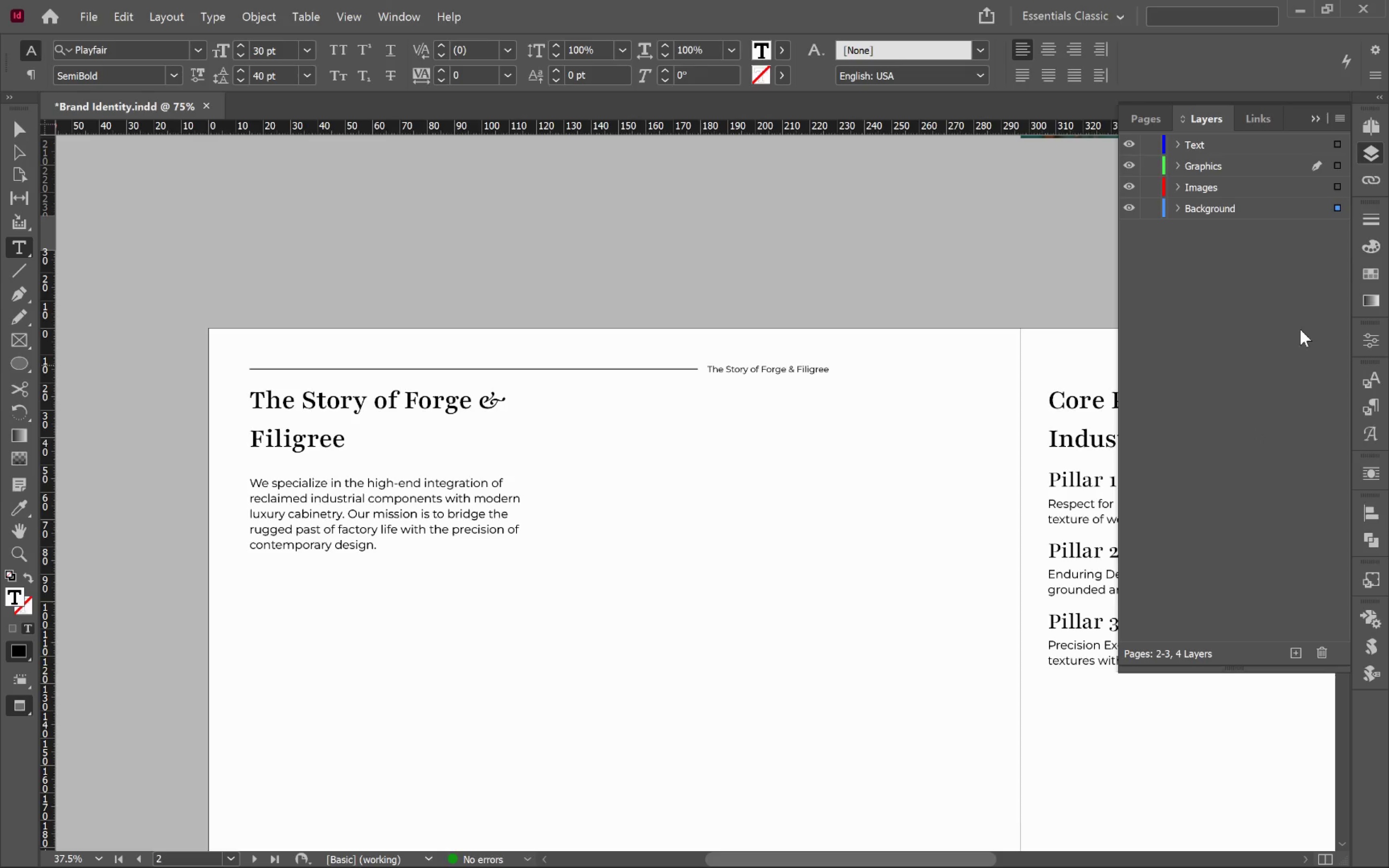 
left_click([1371, 278])
 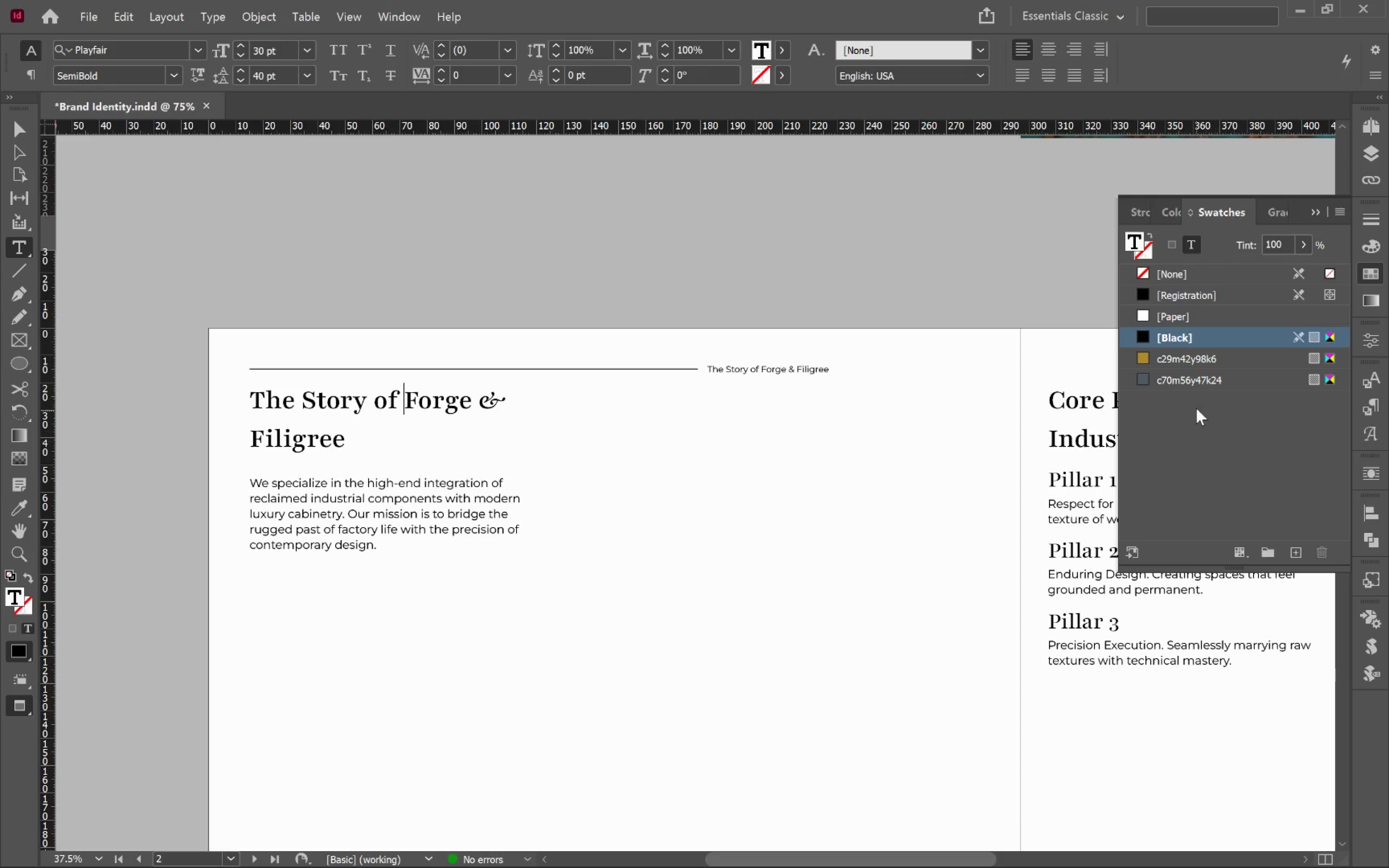 
left_click([1190, 363])
 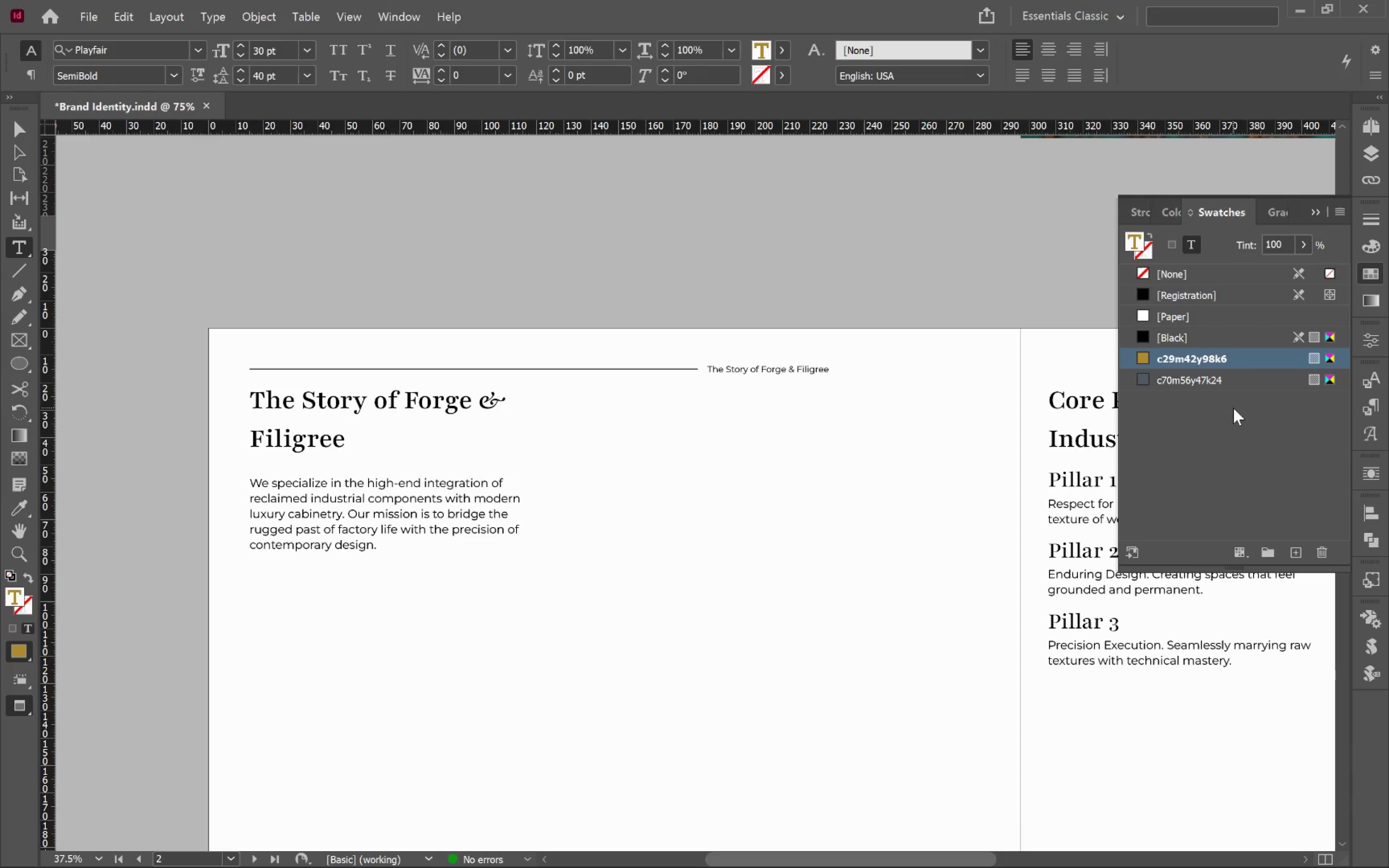 
left_click([1262, 479])
 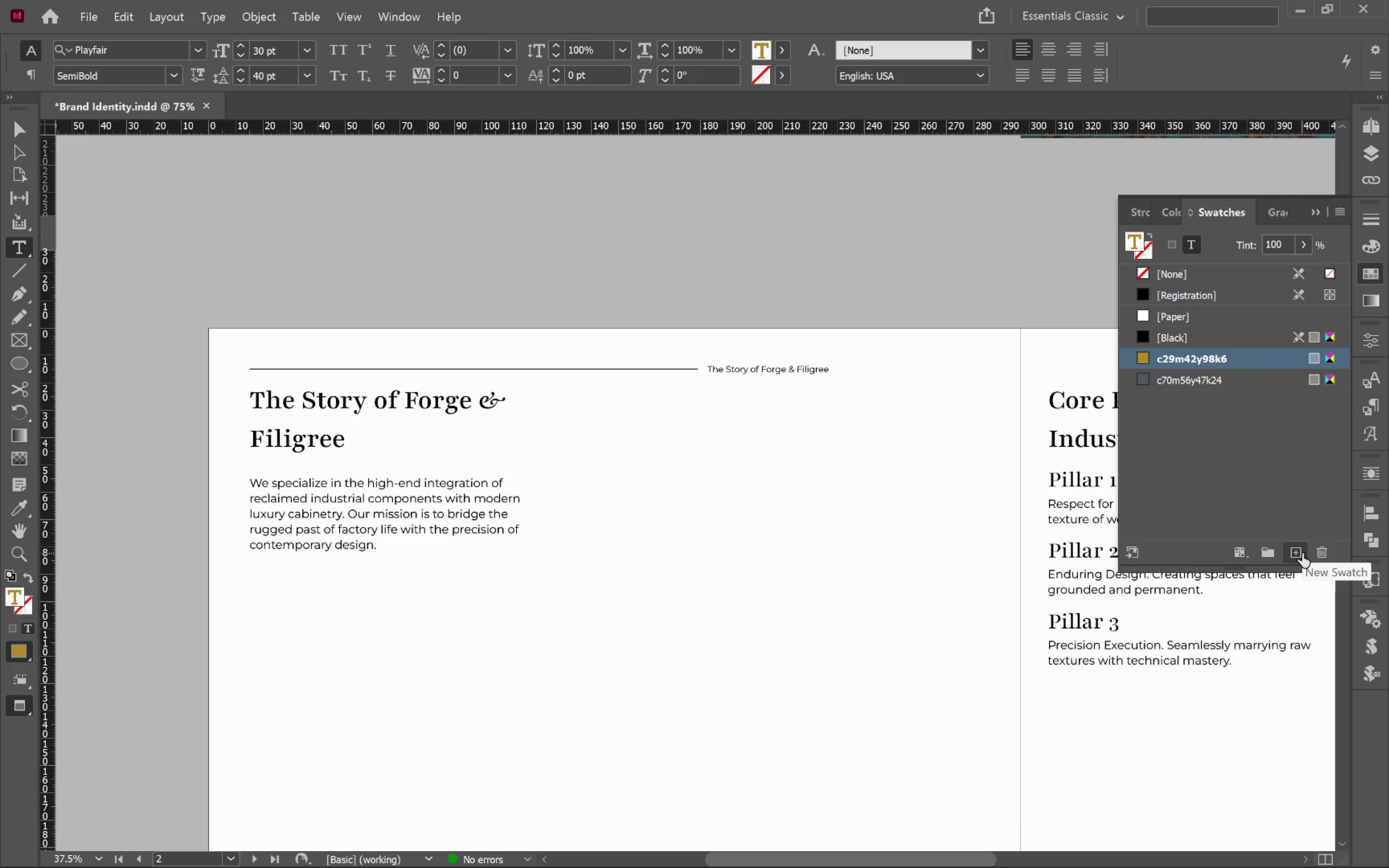 
left_click([1302, 553])
 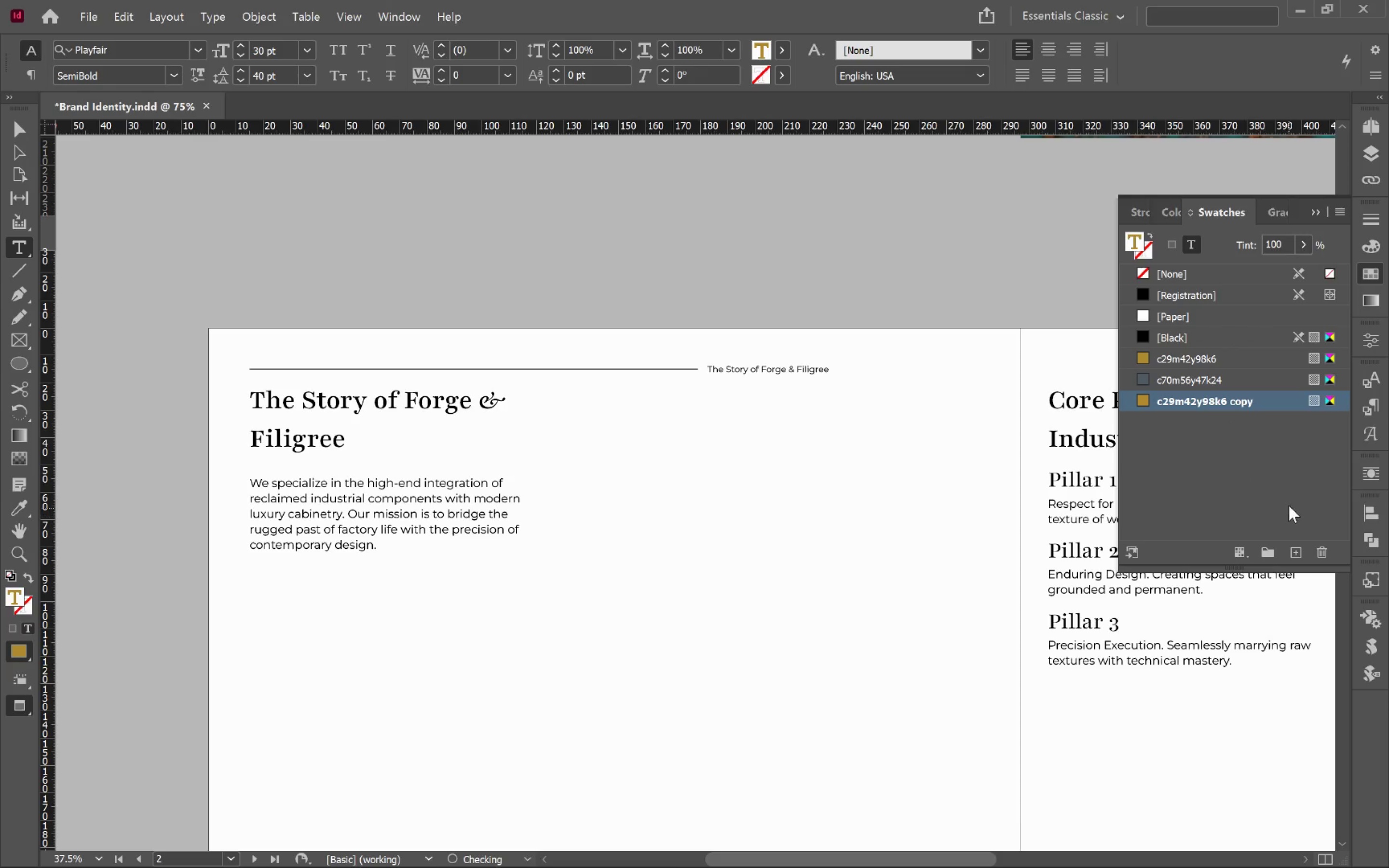 
key(Alt+Tab)
 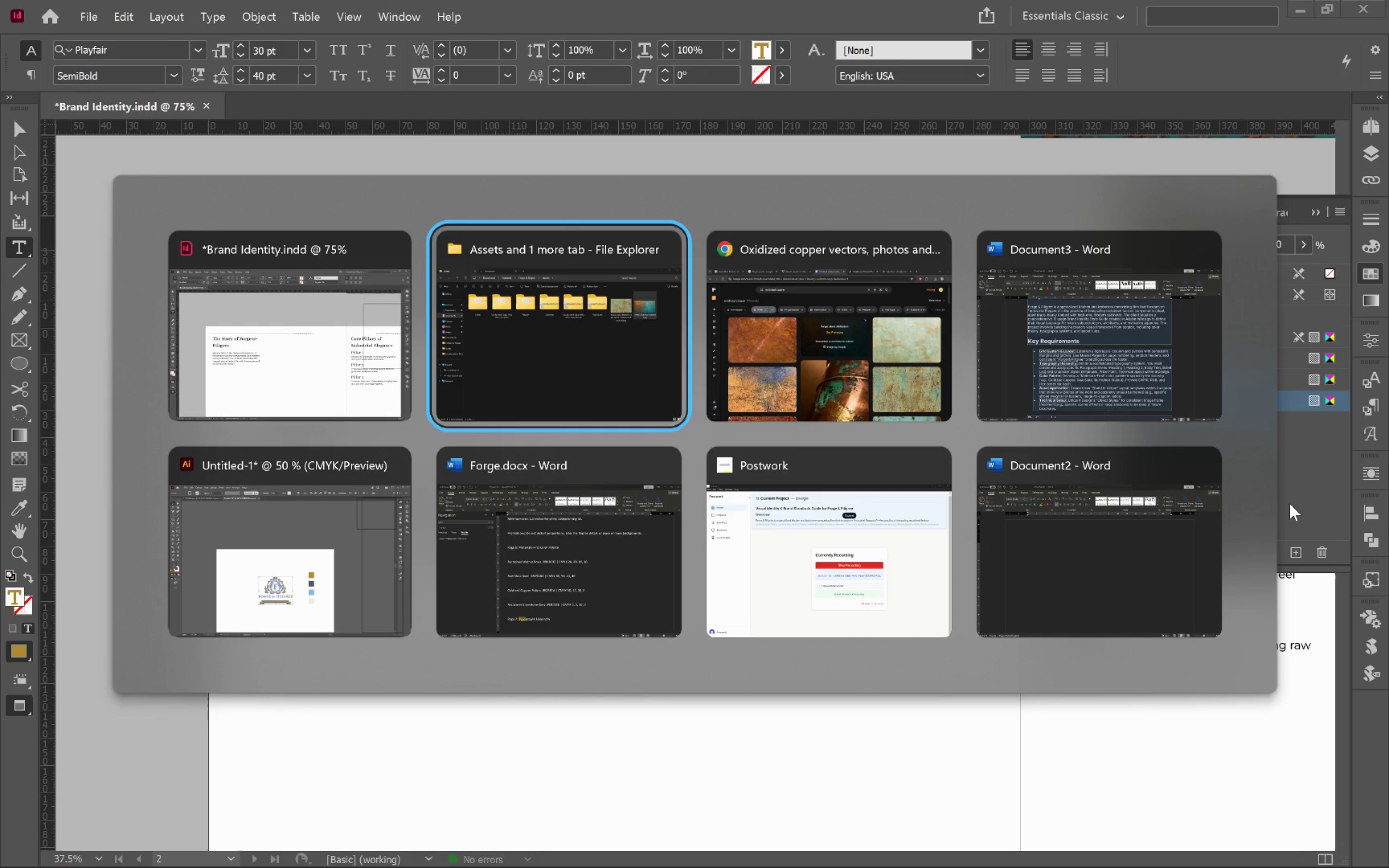 
key(Alt+Tab)
 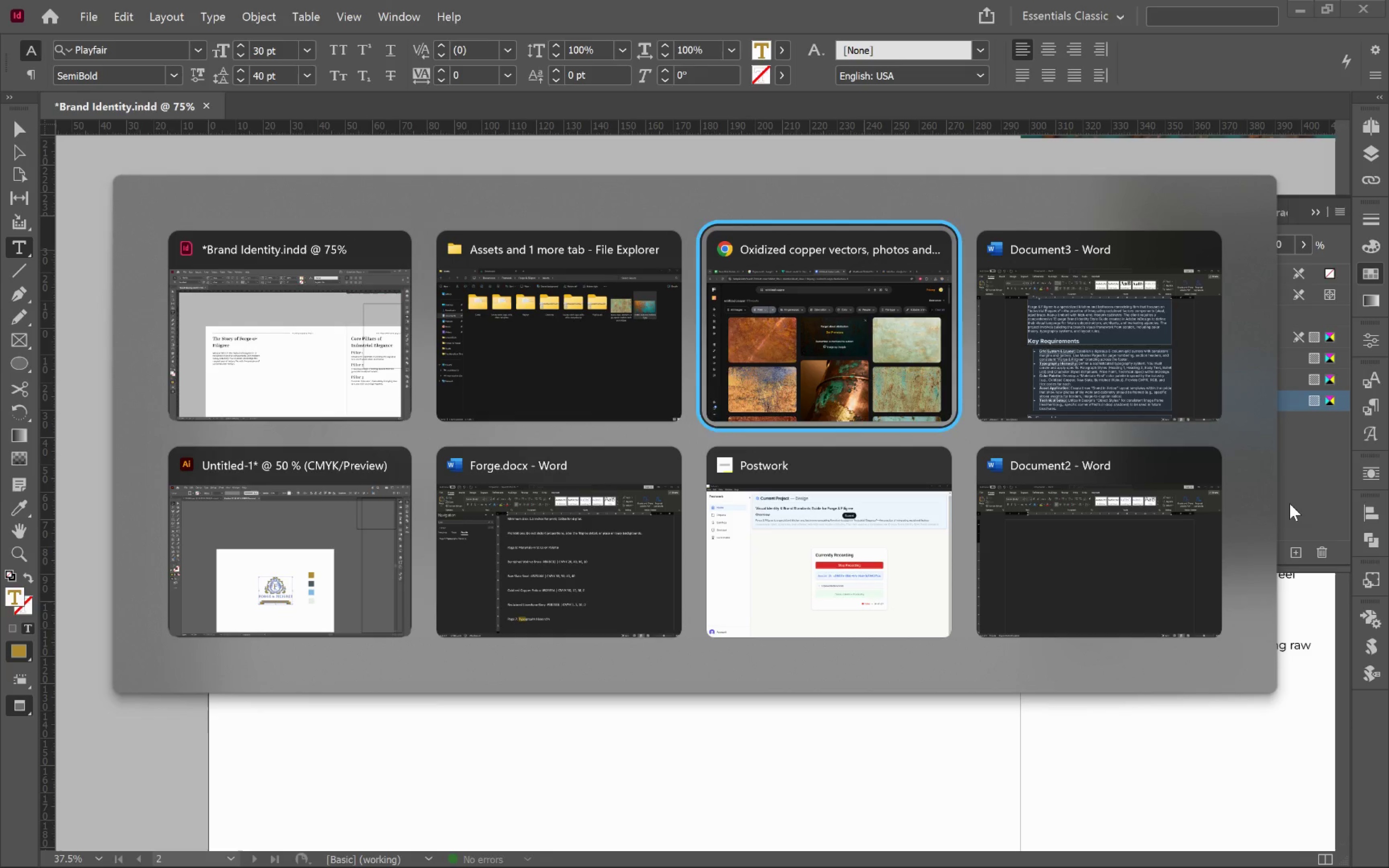 
key(Alt+Tab)
 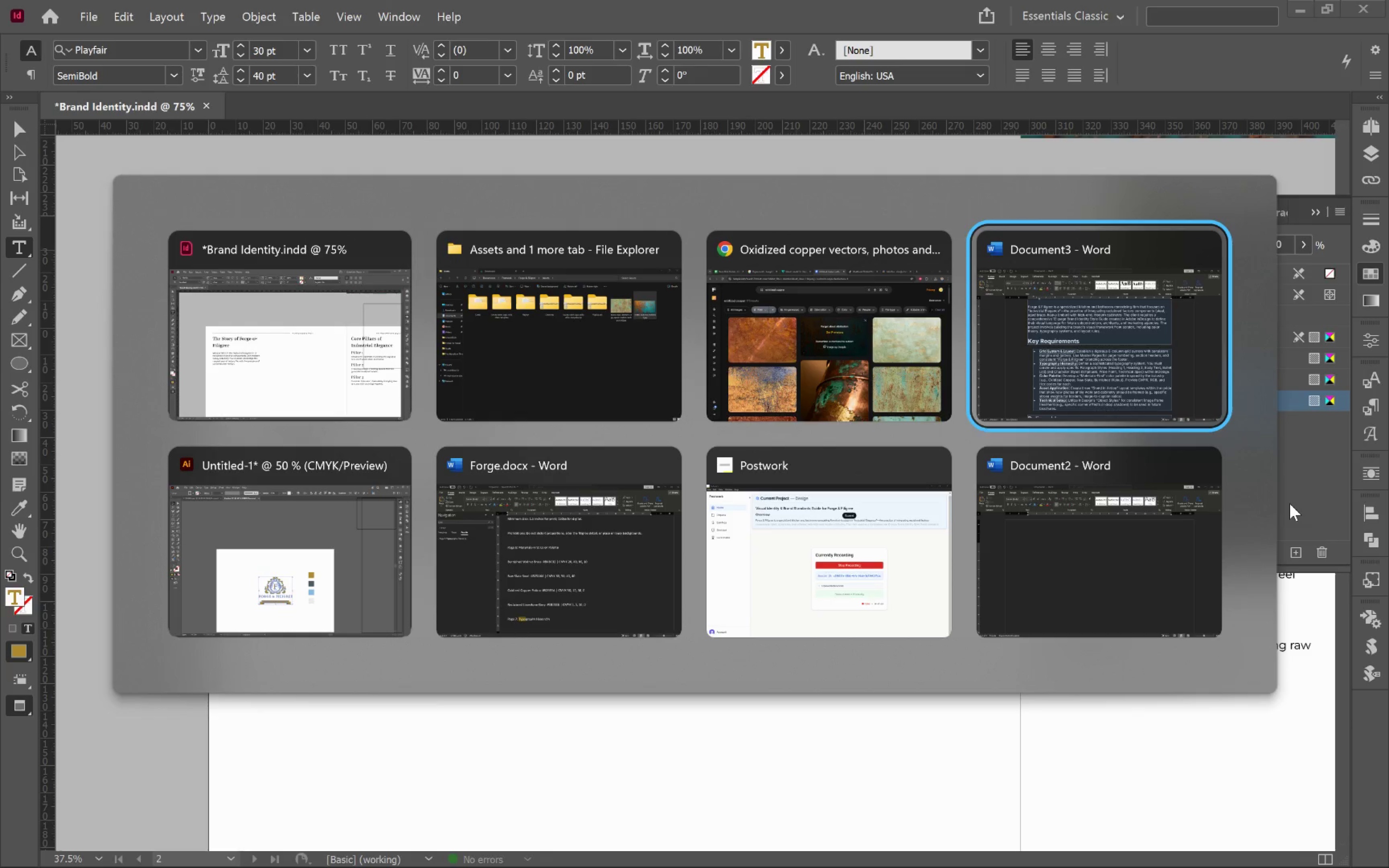 
key(Alt+Tab)
 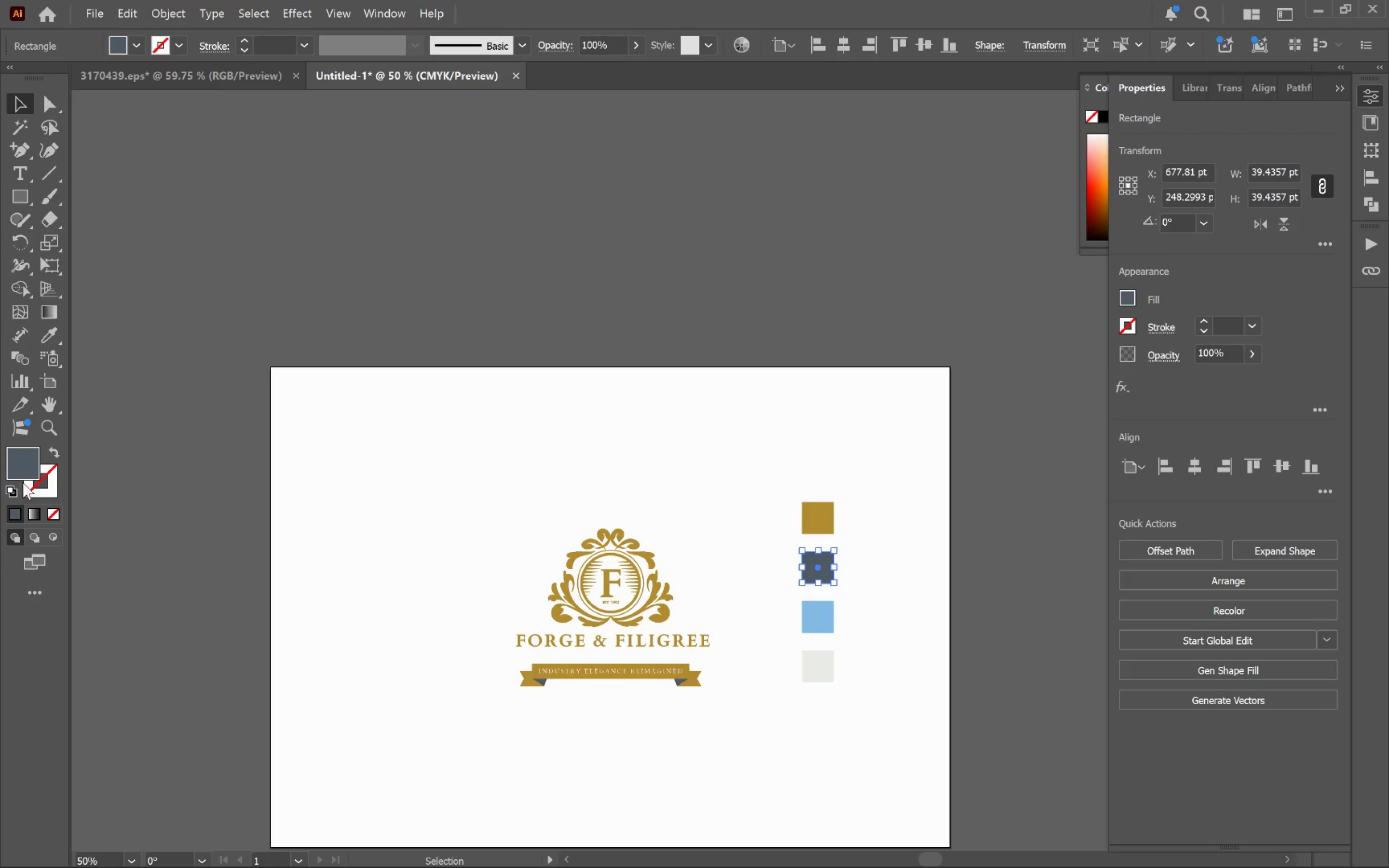 
left_click([808, 619])
 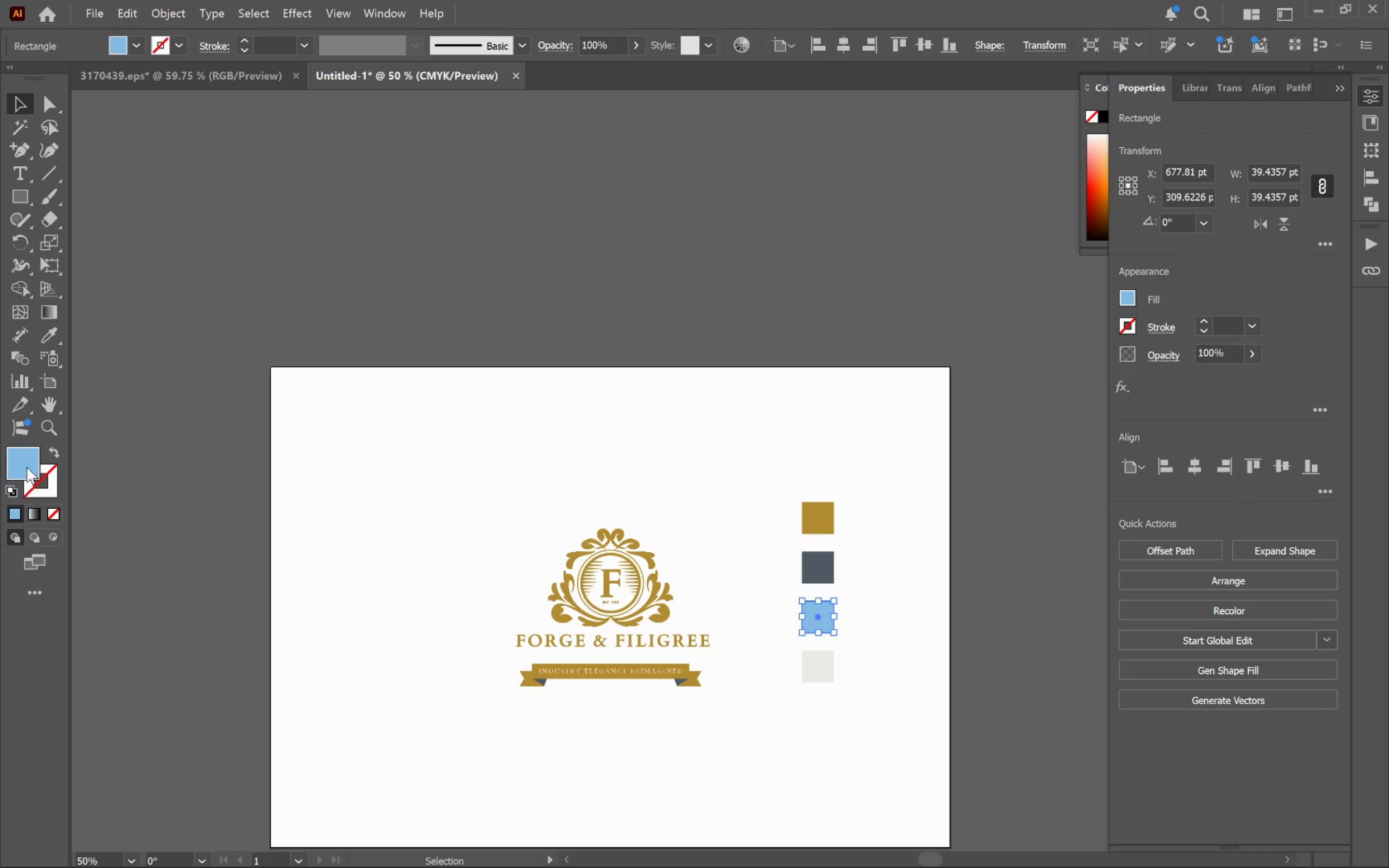 
double_click([23, 464])
 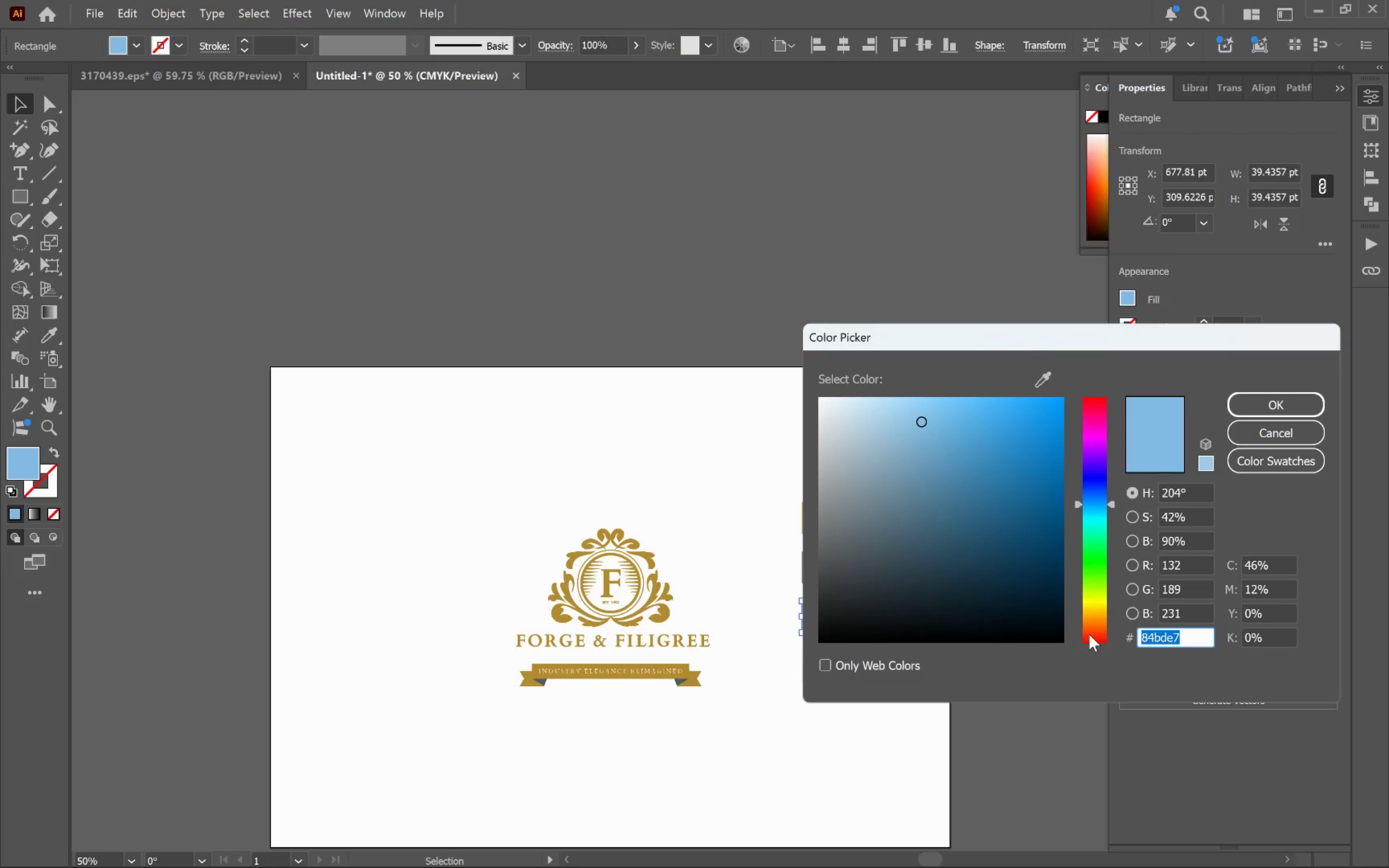 
key(Control+C)
 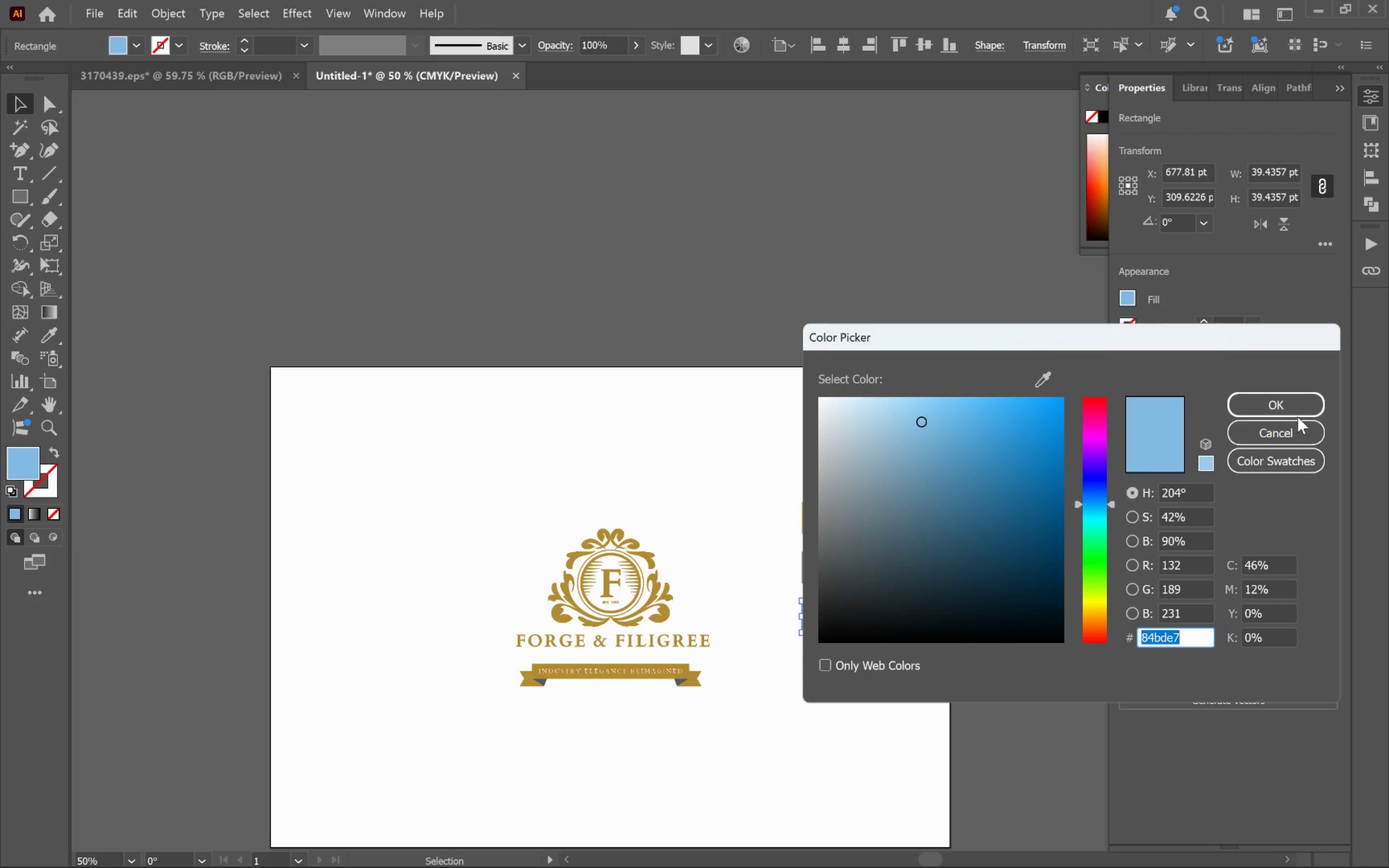 
left_click([1297, 410])
 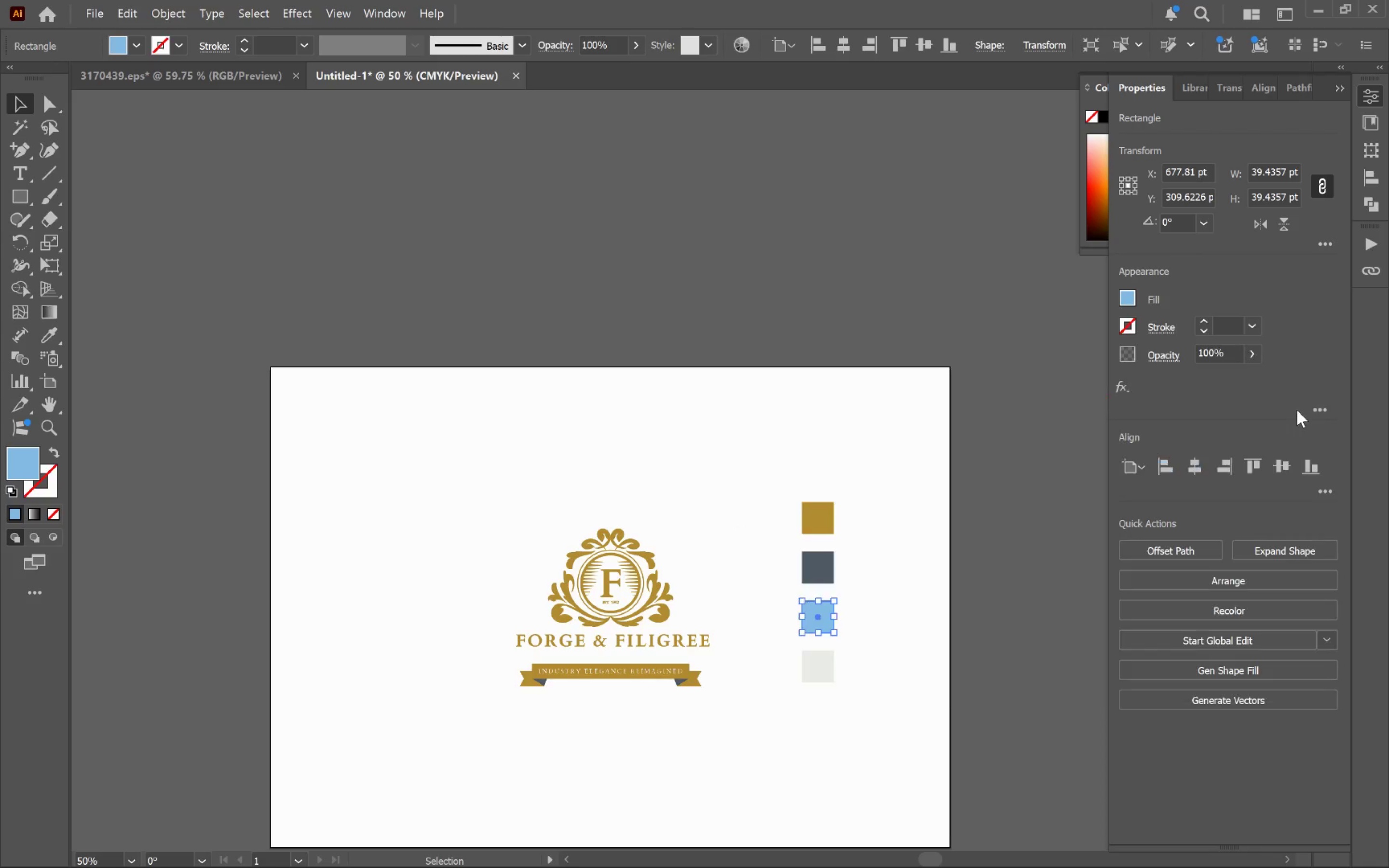 
key(Alt+AltLeft)
 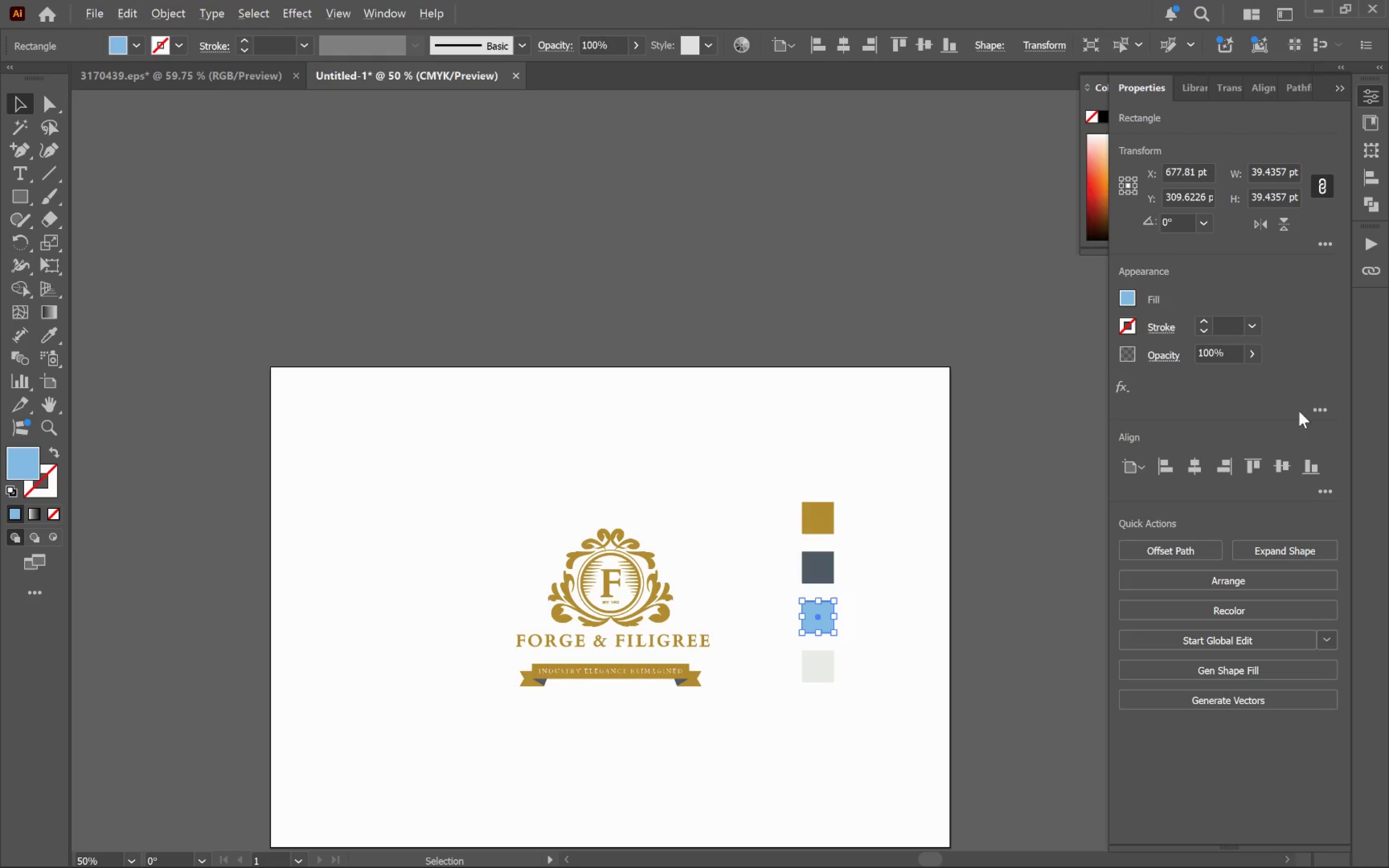 
key(Alt+Tab)
 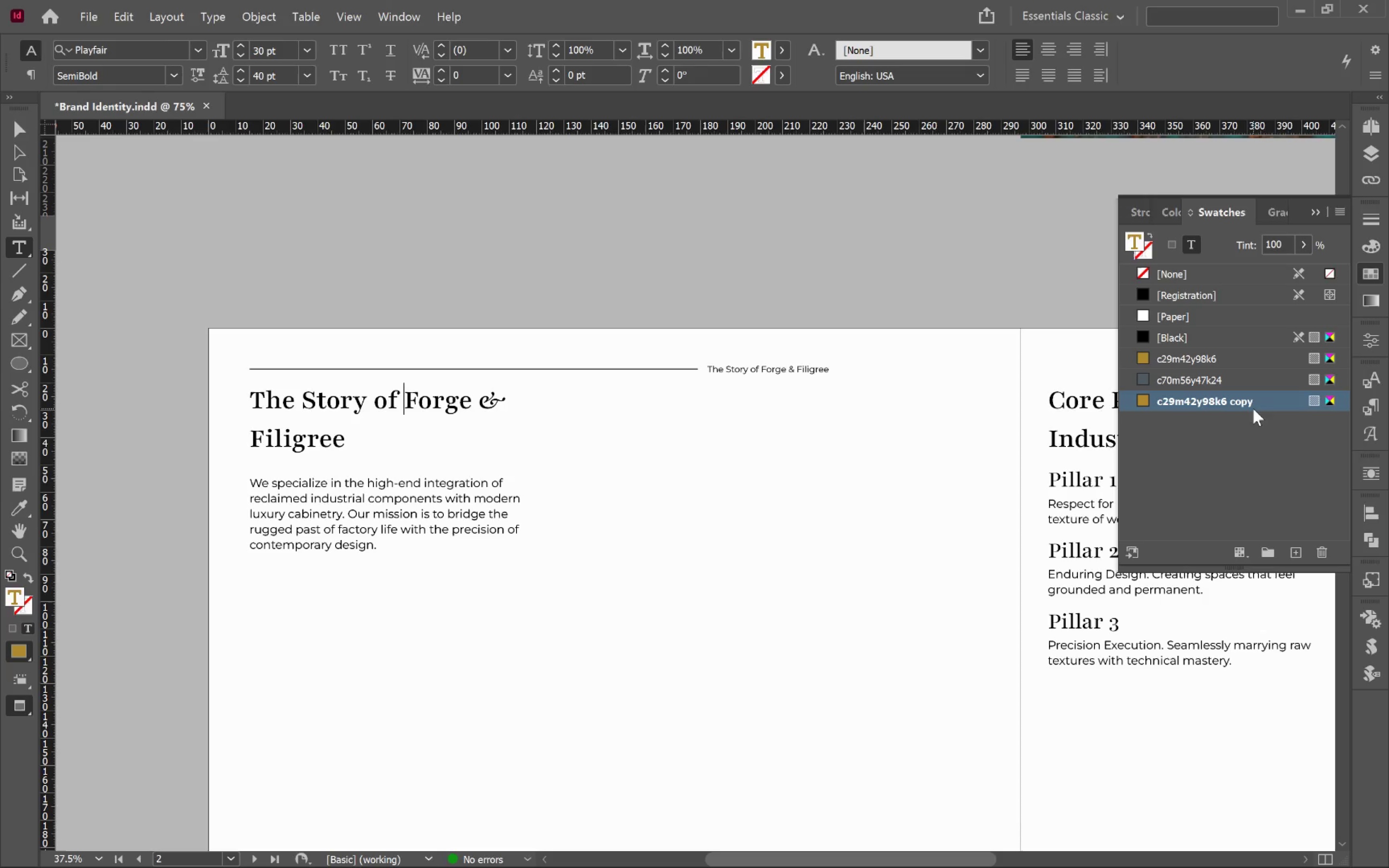 
right_click([1253, 402])
 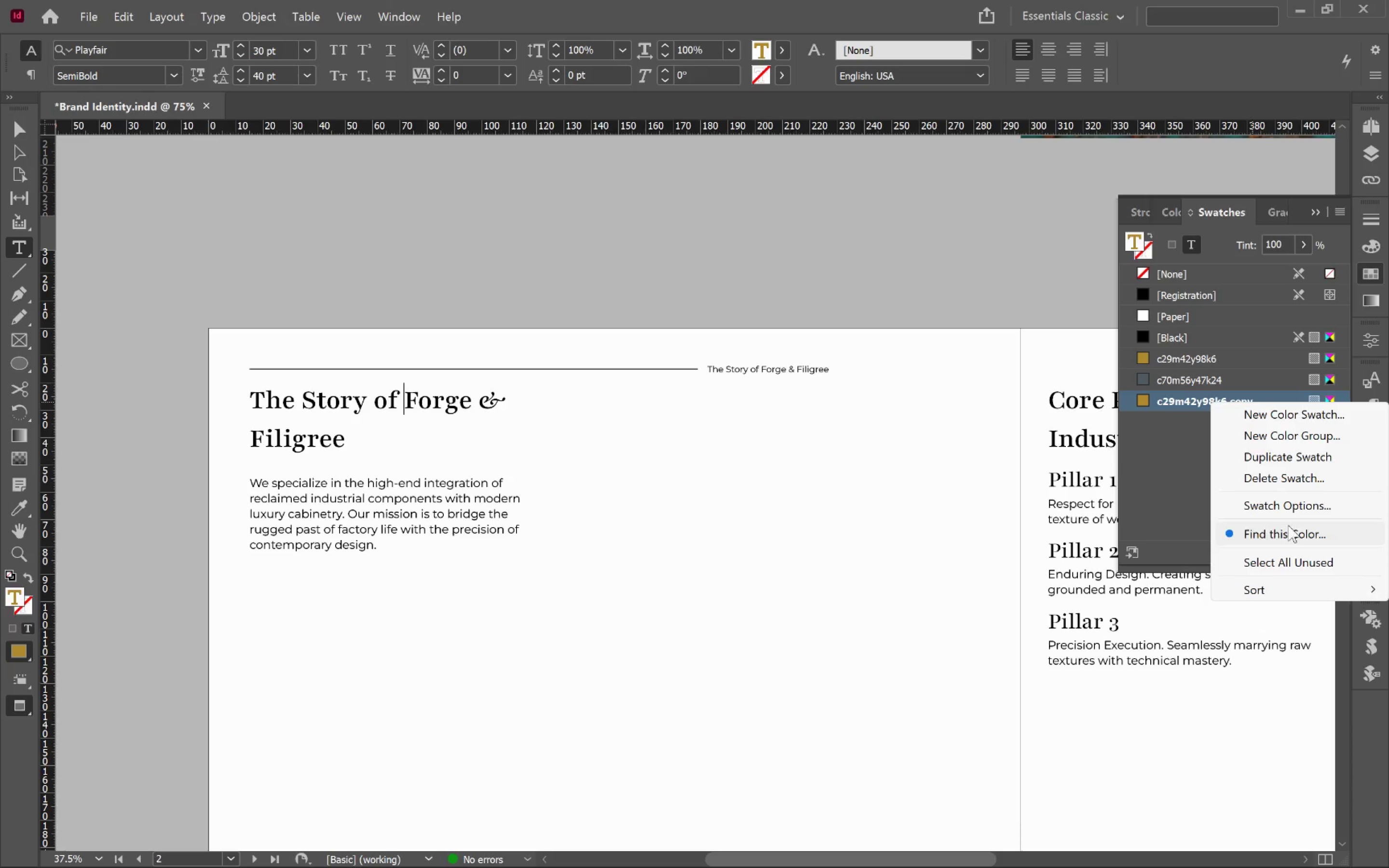 
left_click([1310, 504])
 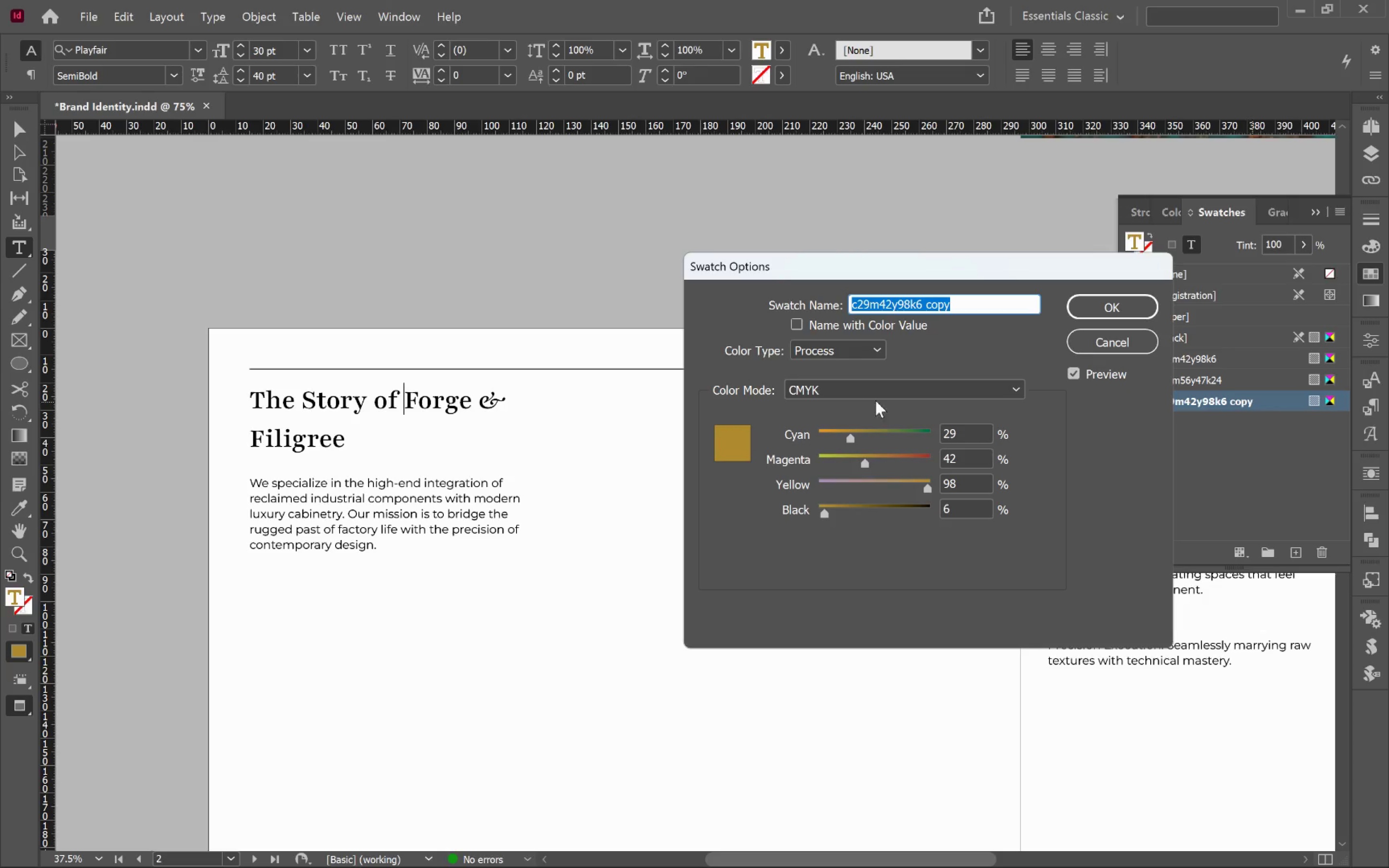 
left_click([862, 381])
 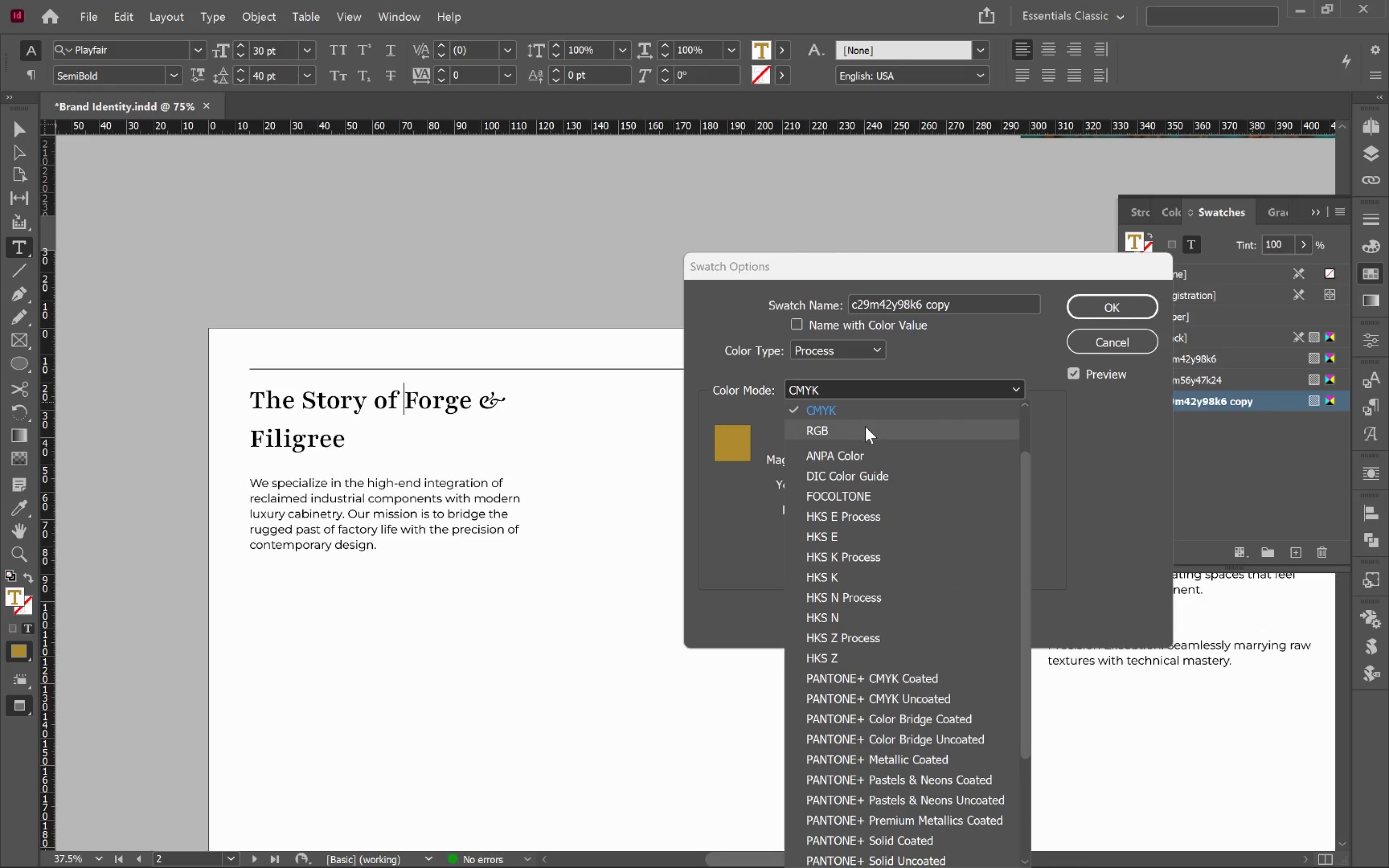 
left_click([865, 427])
 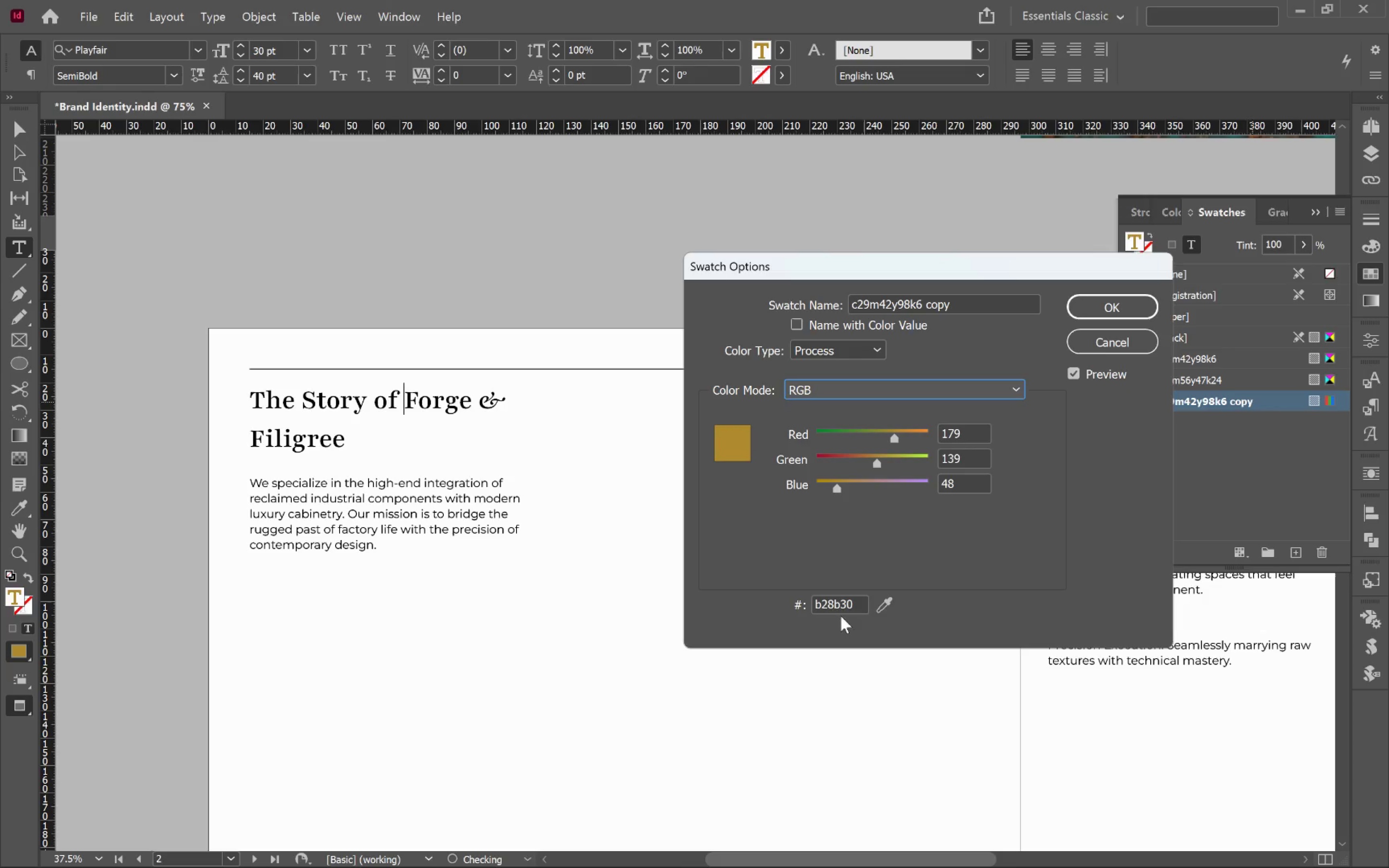 
left_click([844, 610])
 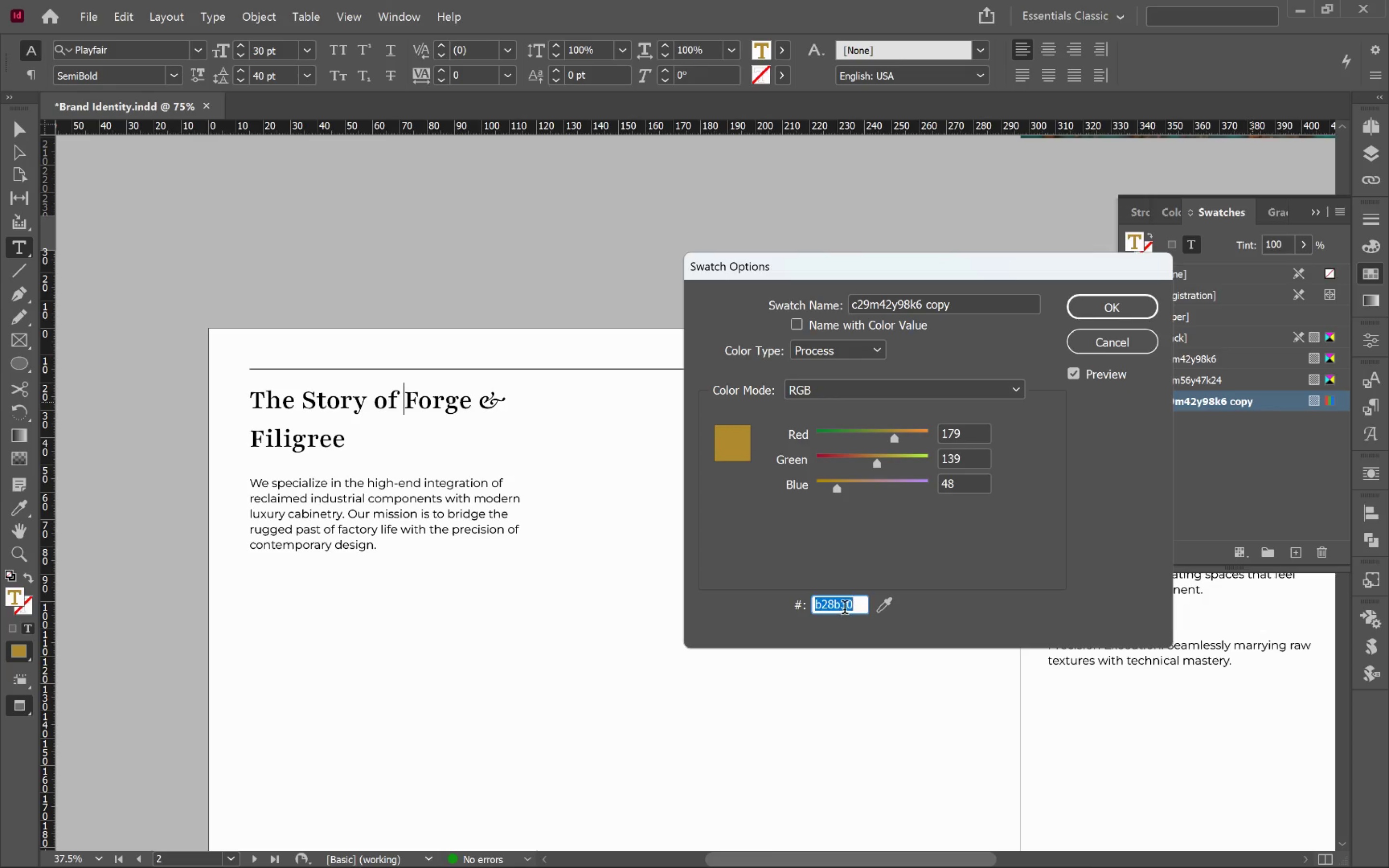 
key(Control+V)
 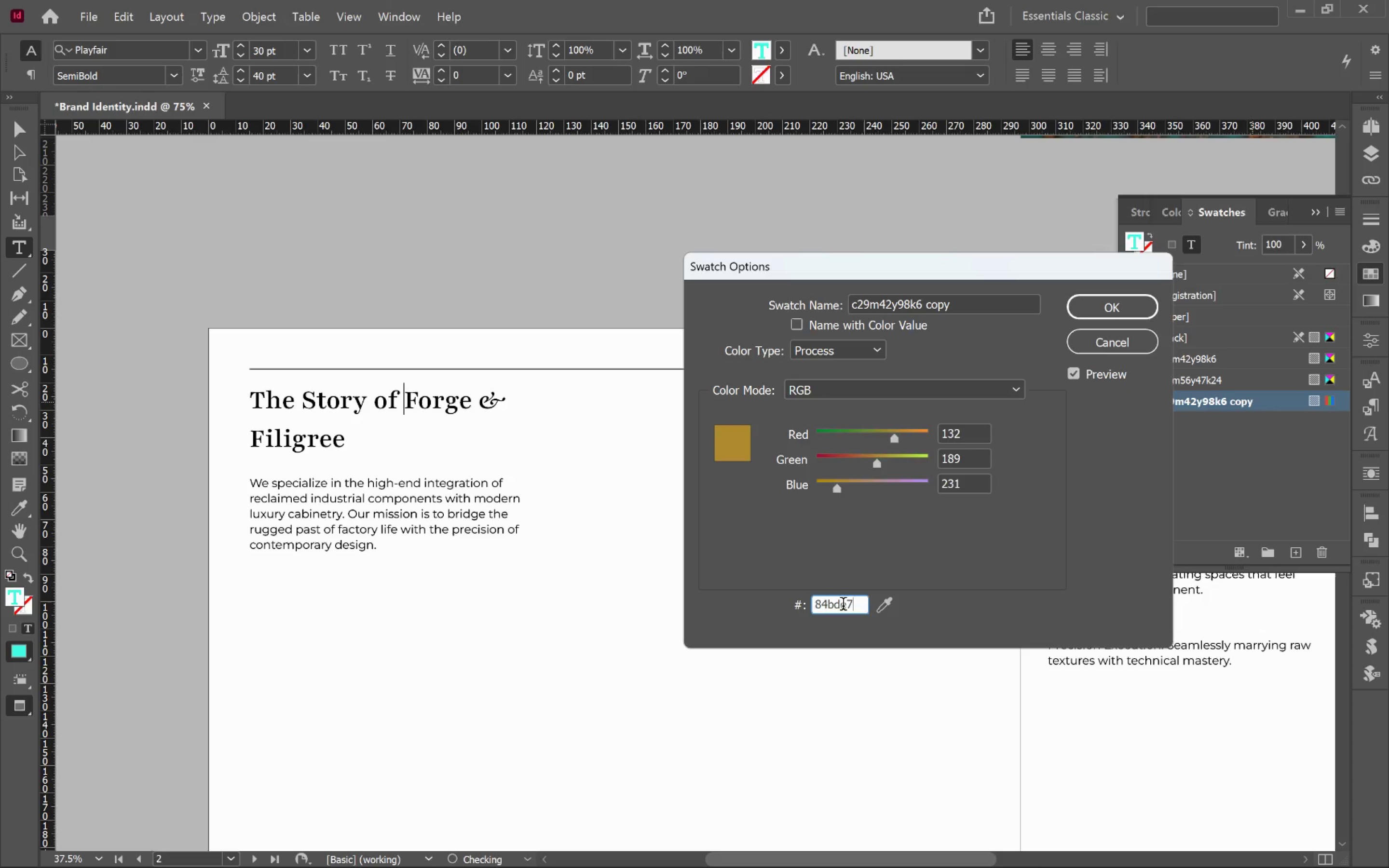 
key(Tab)
 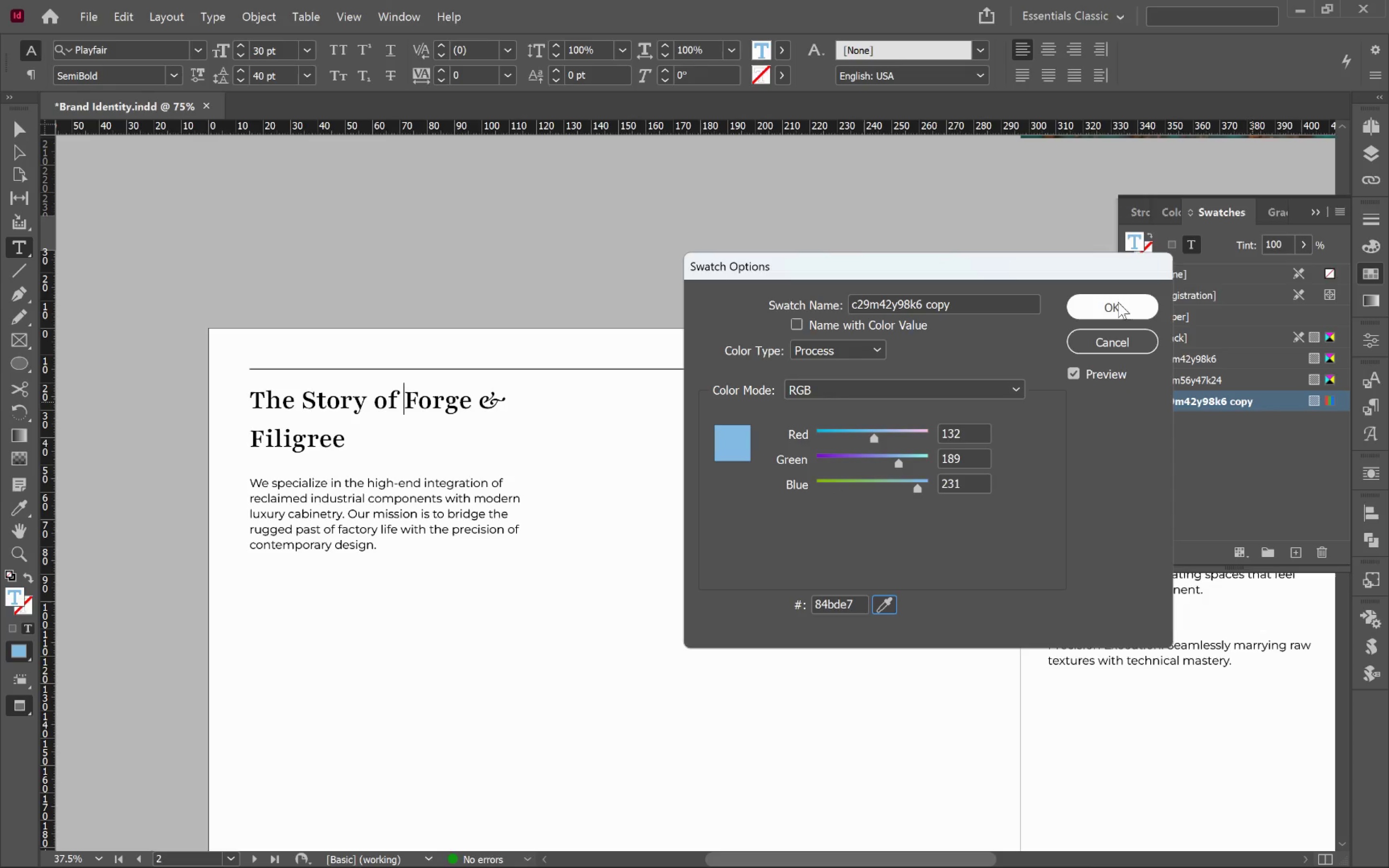 
left_click([1119, 305])
 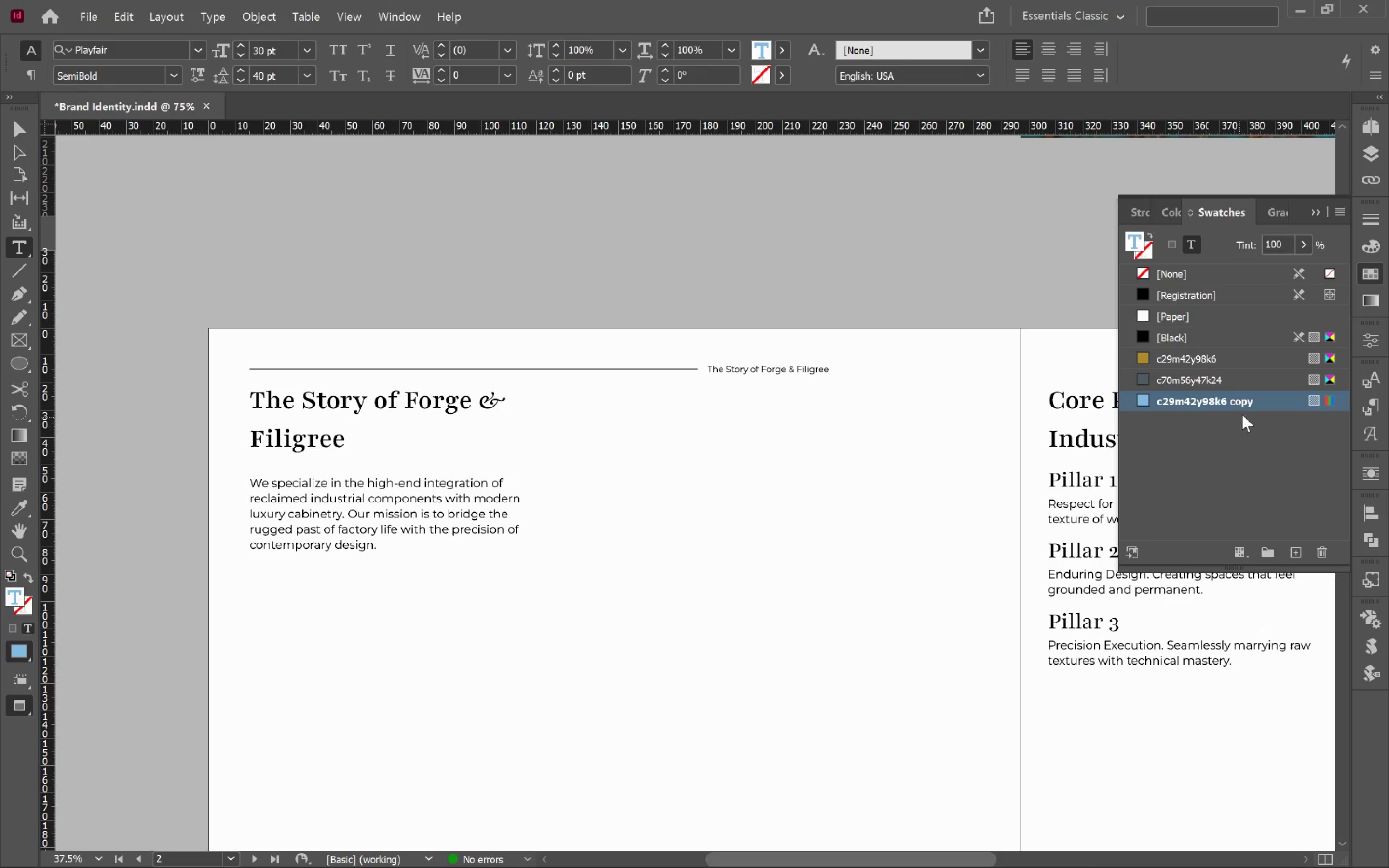 
double_click([1264, 406])
 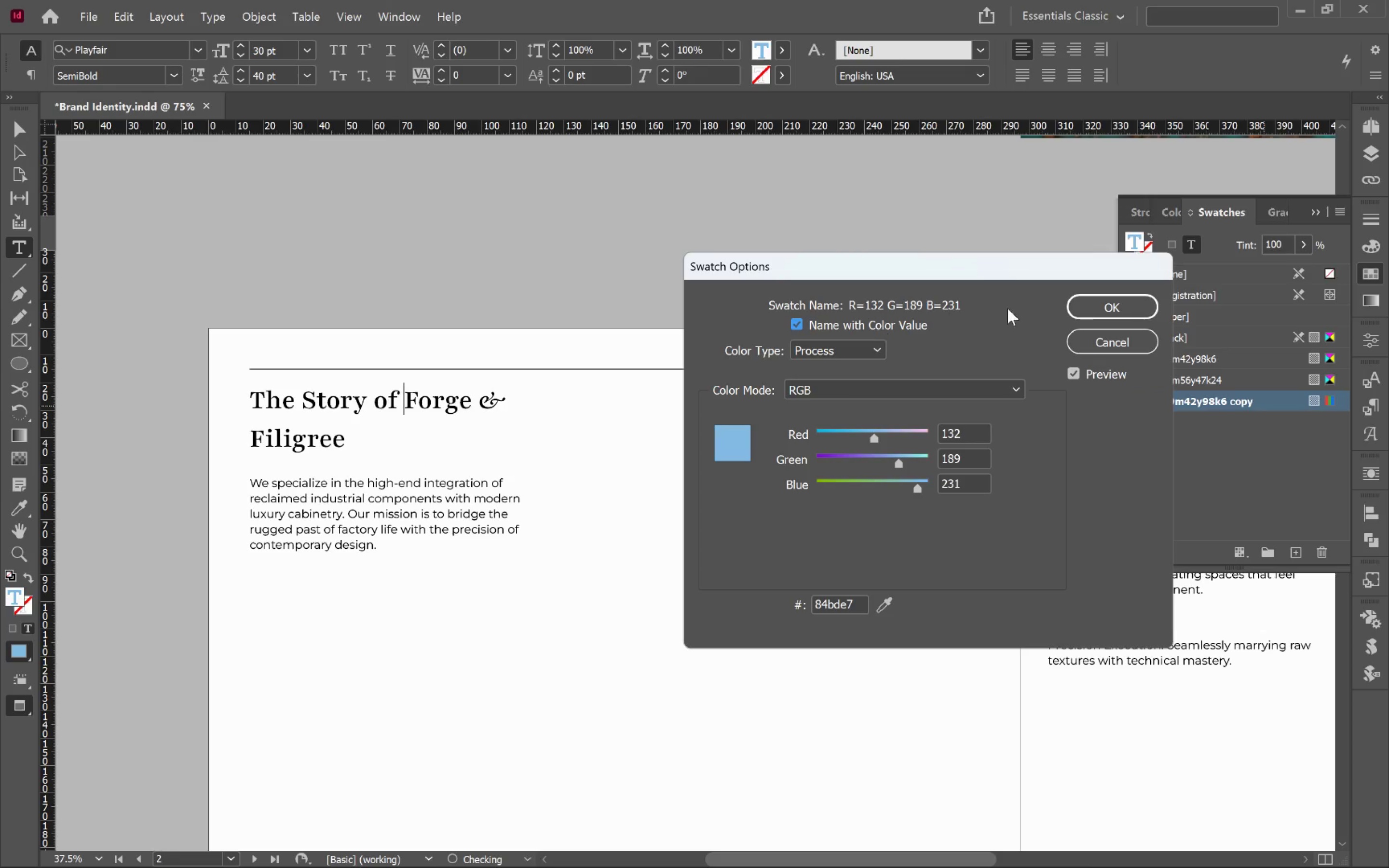 
left_click([1088, 302])
 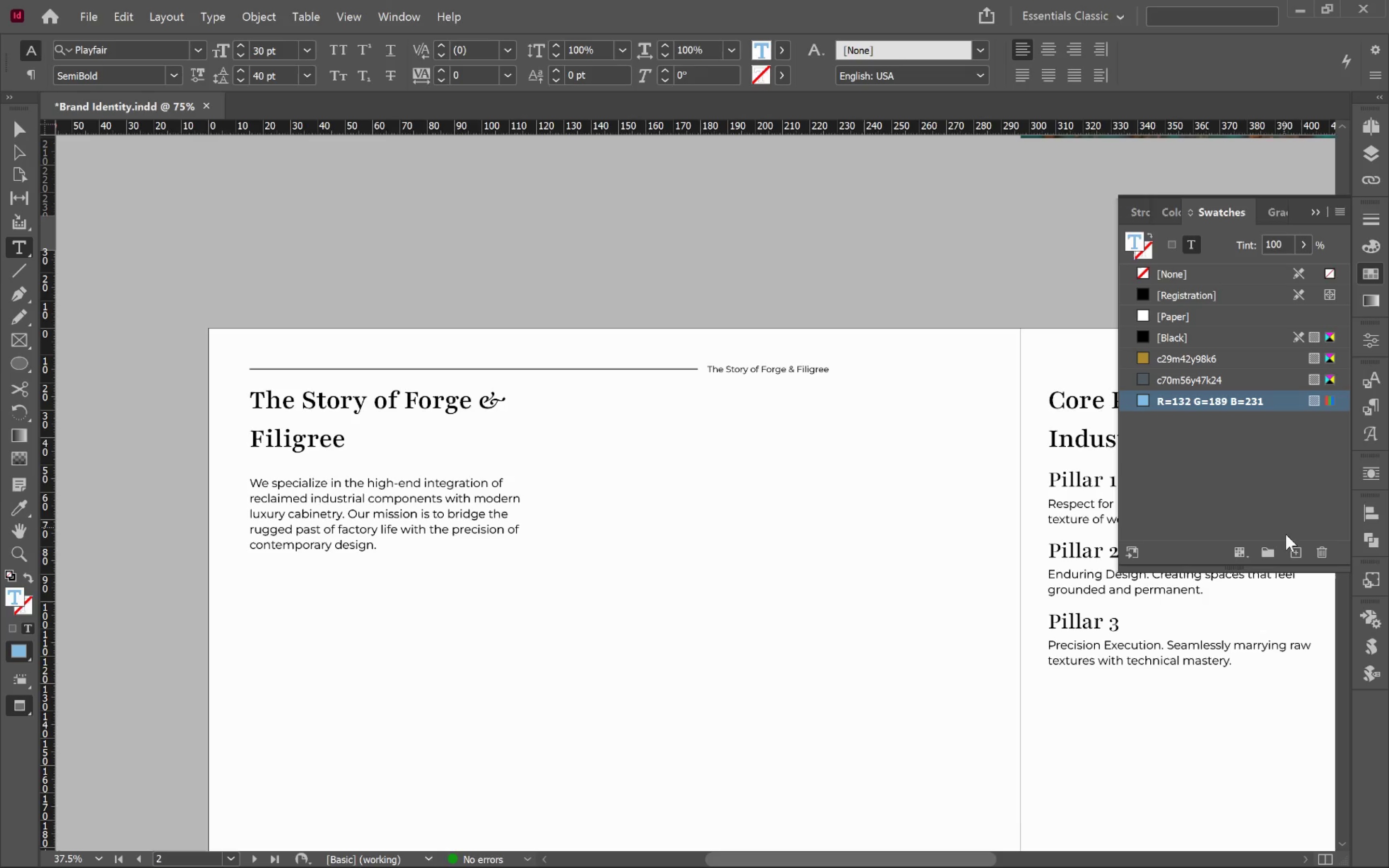 
left_click([1302, 552])
 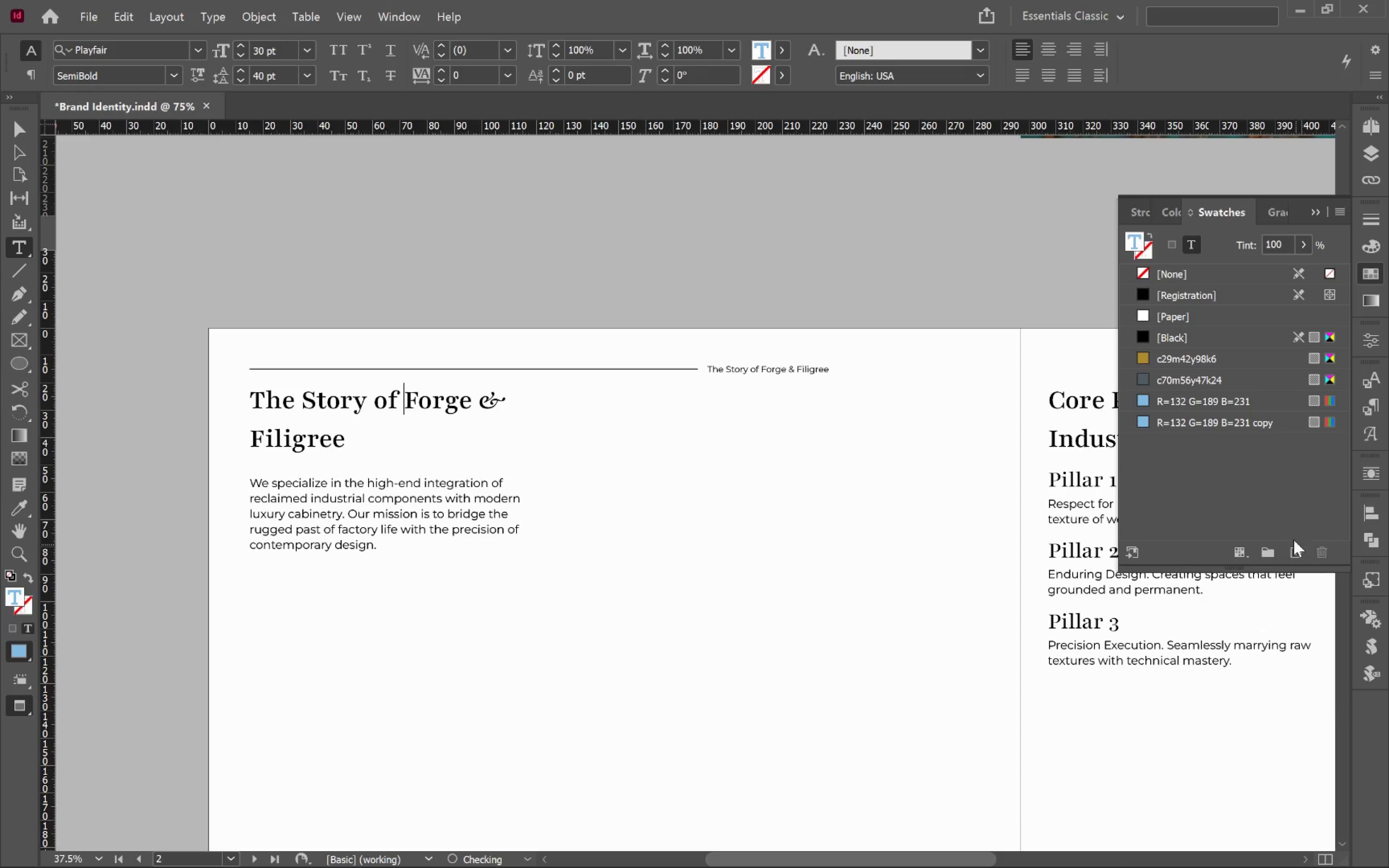 
key(Alt+AltLeft)
 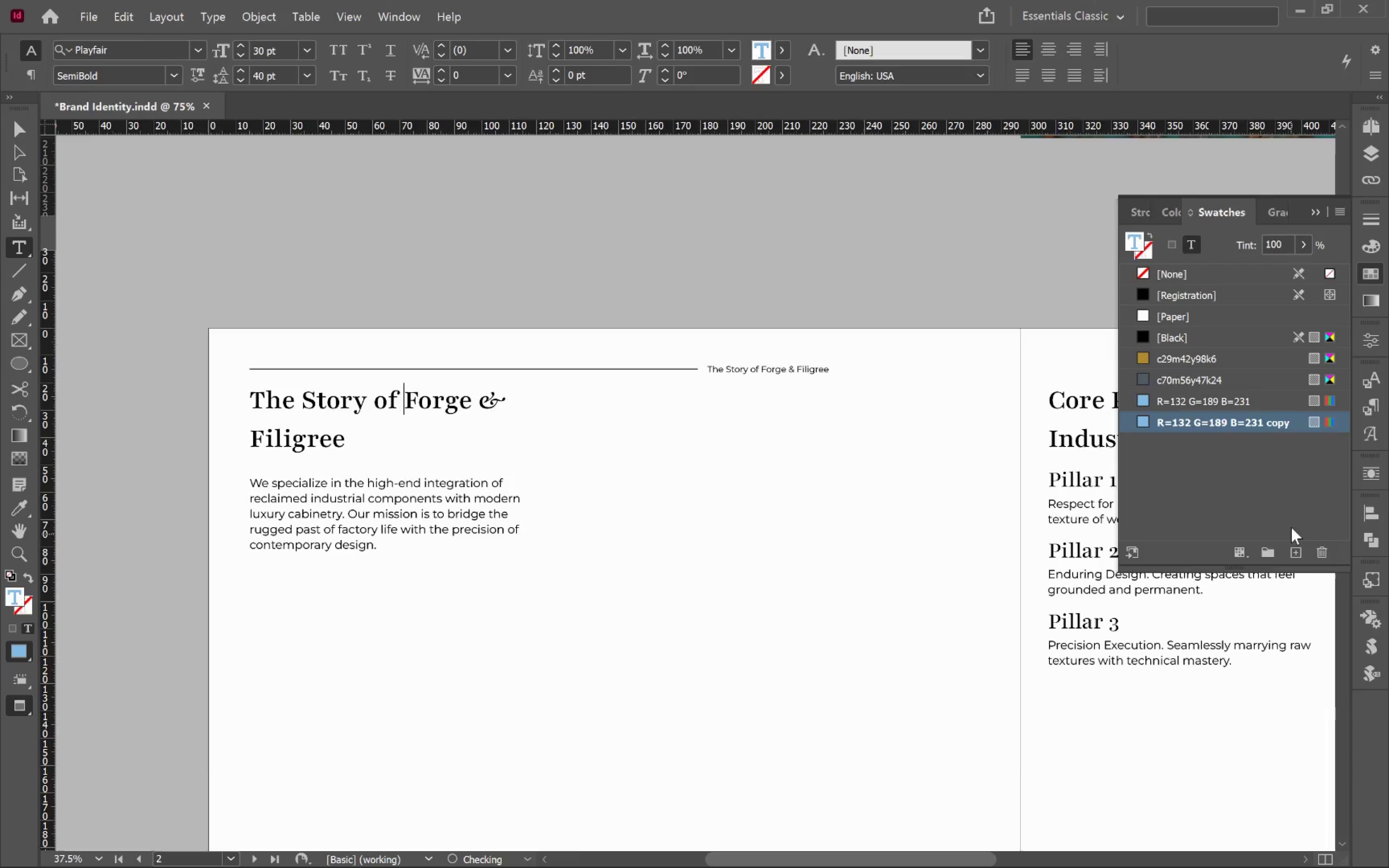 
key(Alt+Tab)
 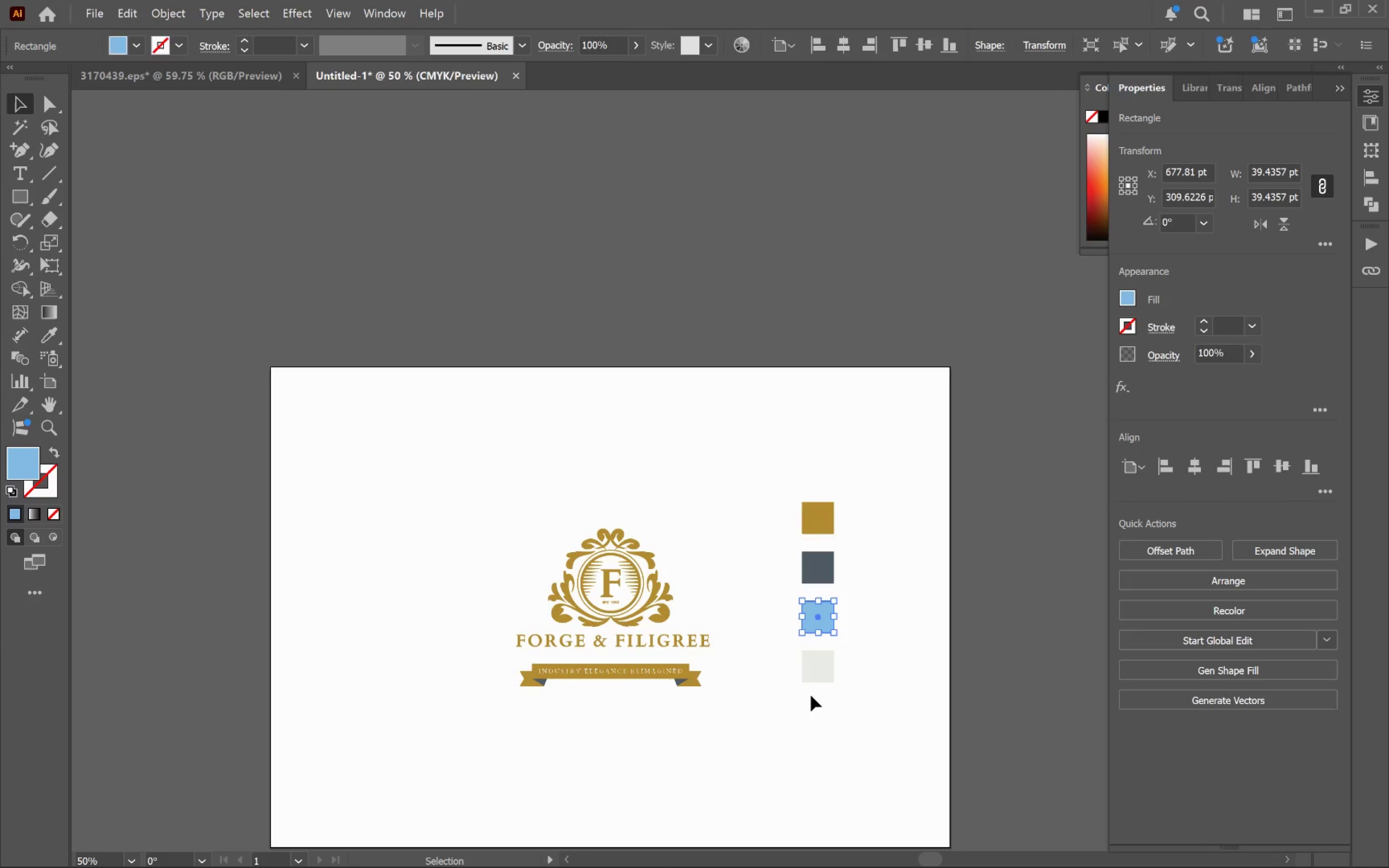 
left_click([817, 673])
 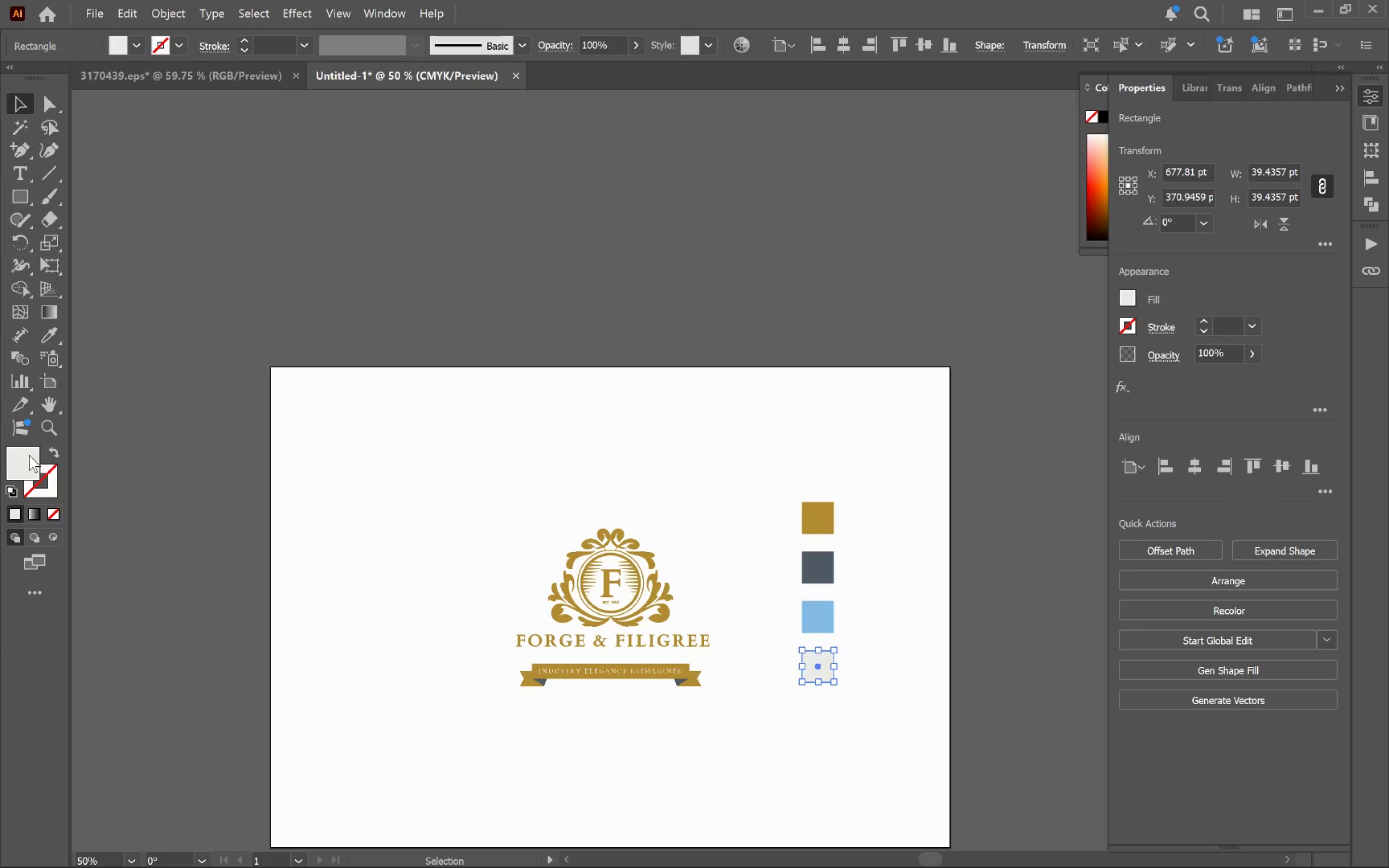 
double_click([23, 471])
 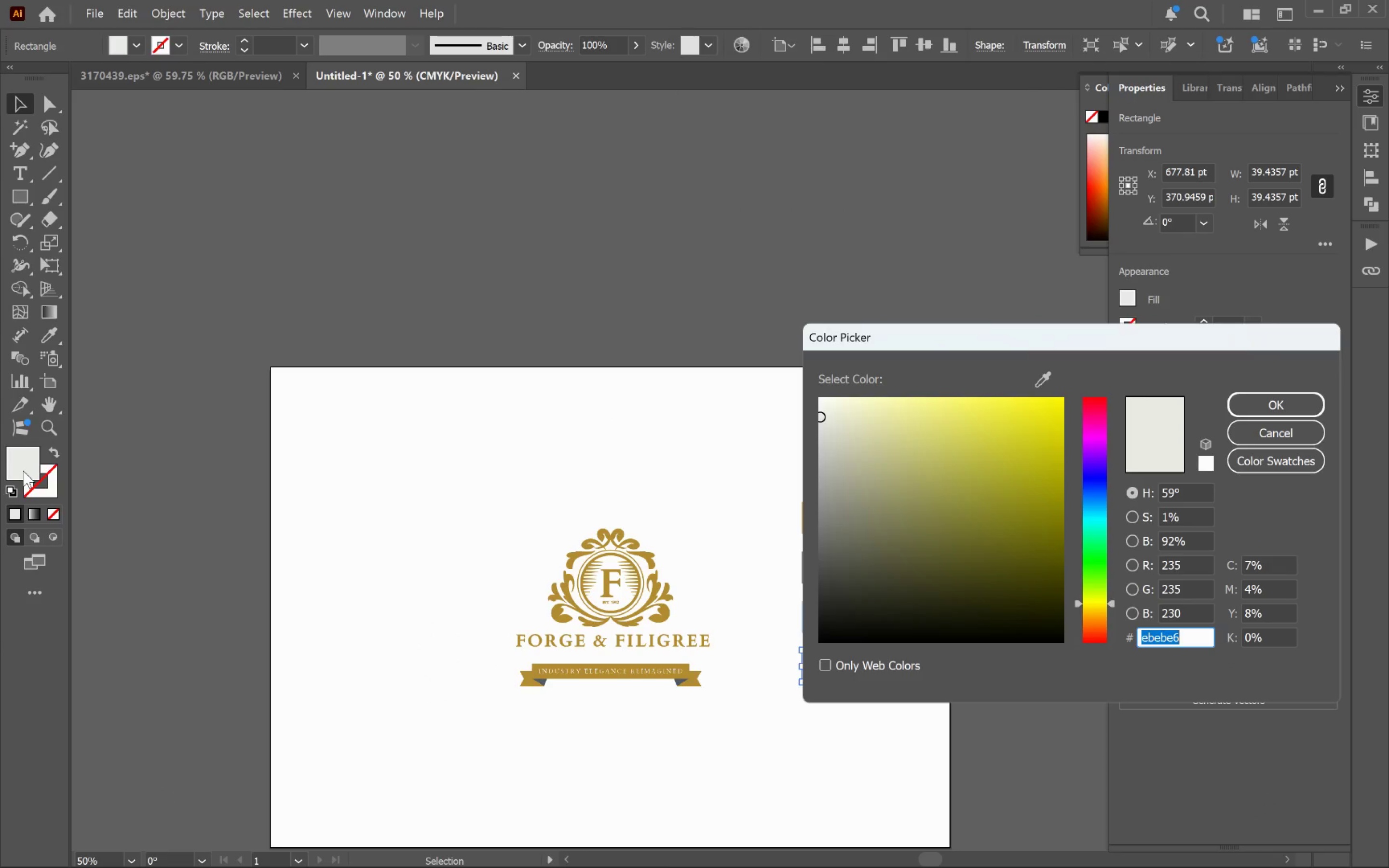 
key(Control+C)
 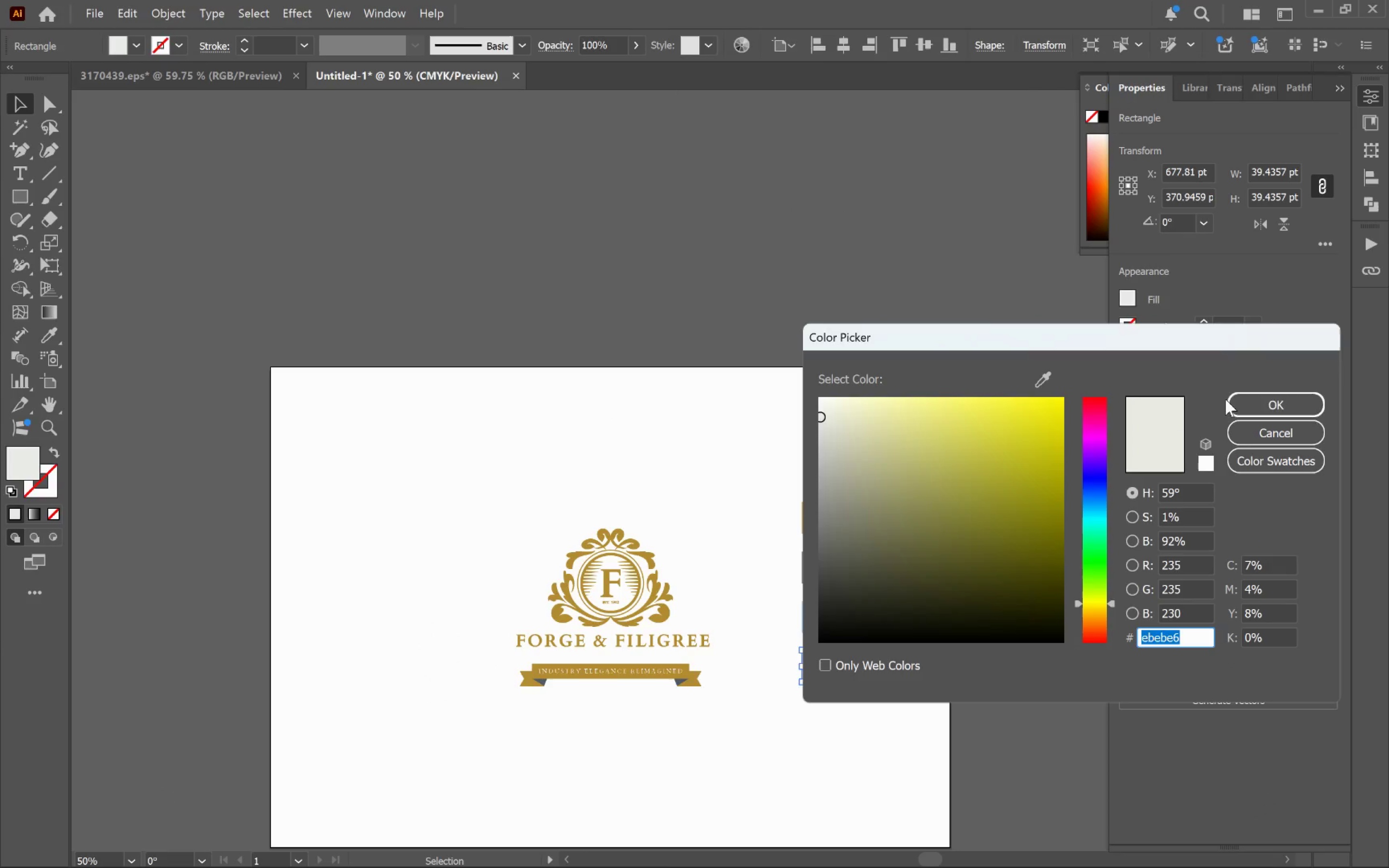 
left_click([1246, 401])
 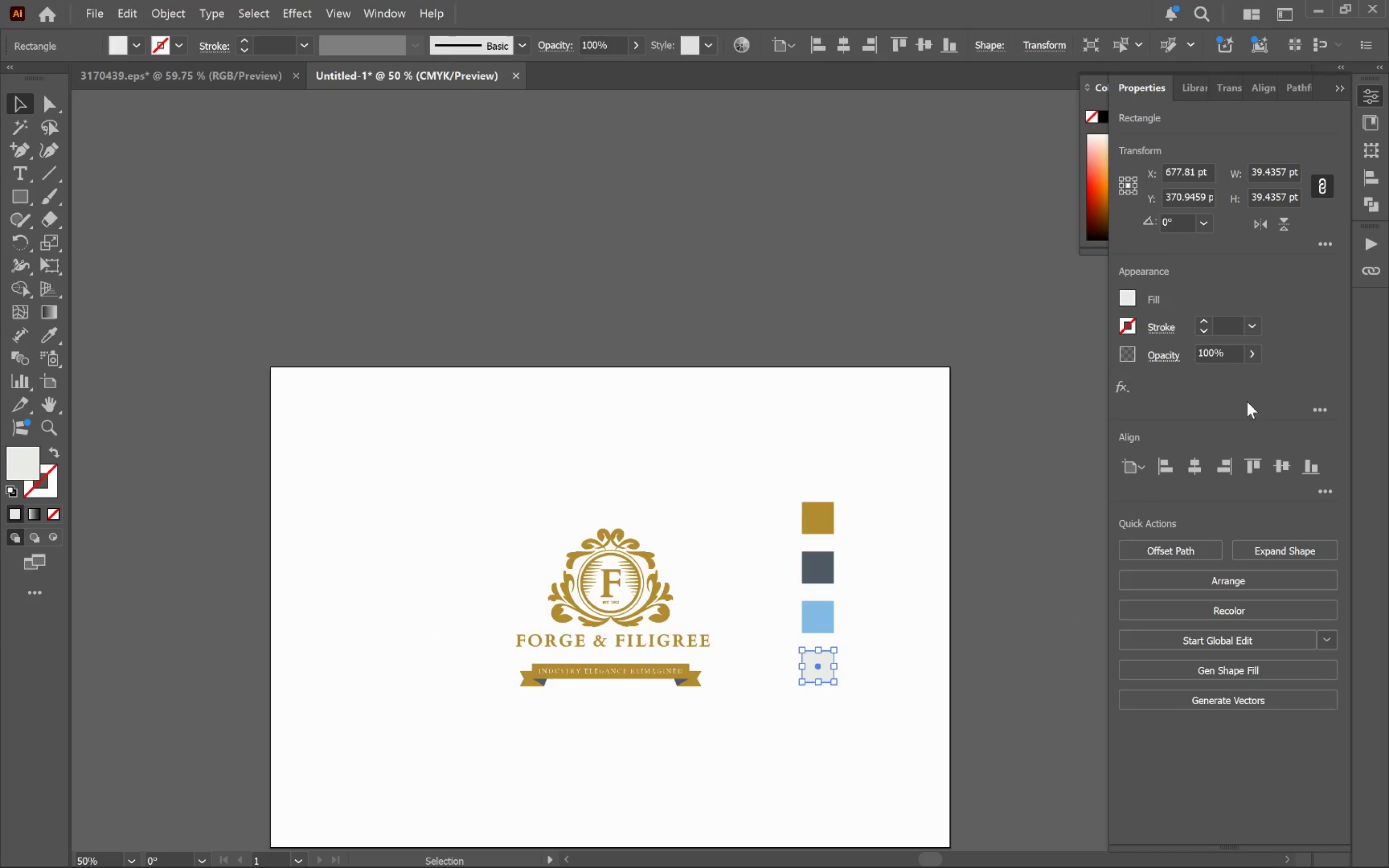 
key(Alt+AltLeft)
 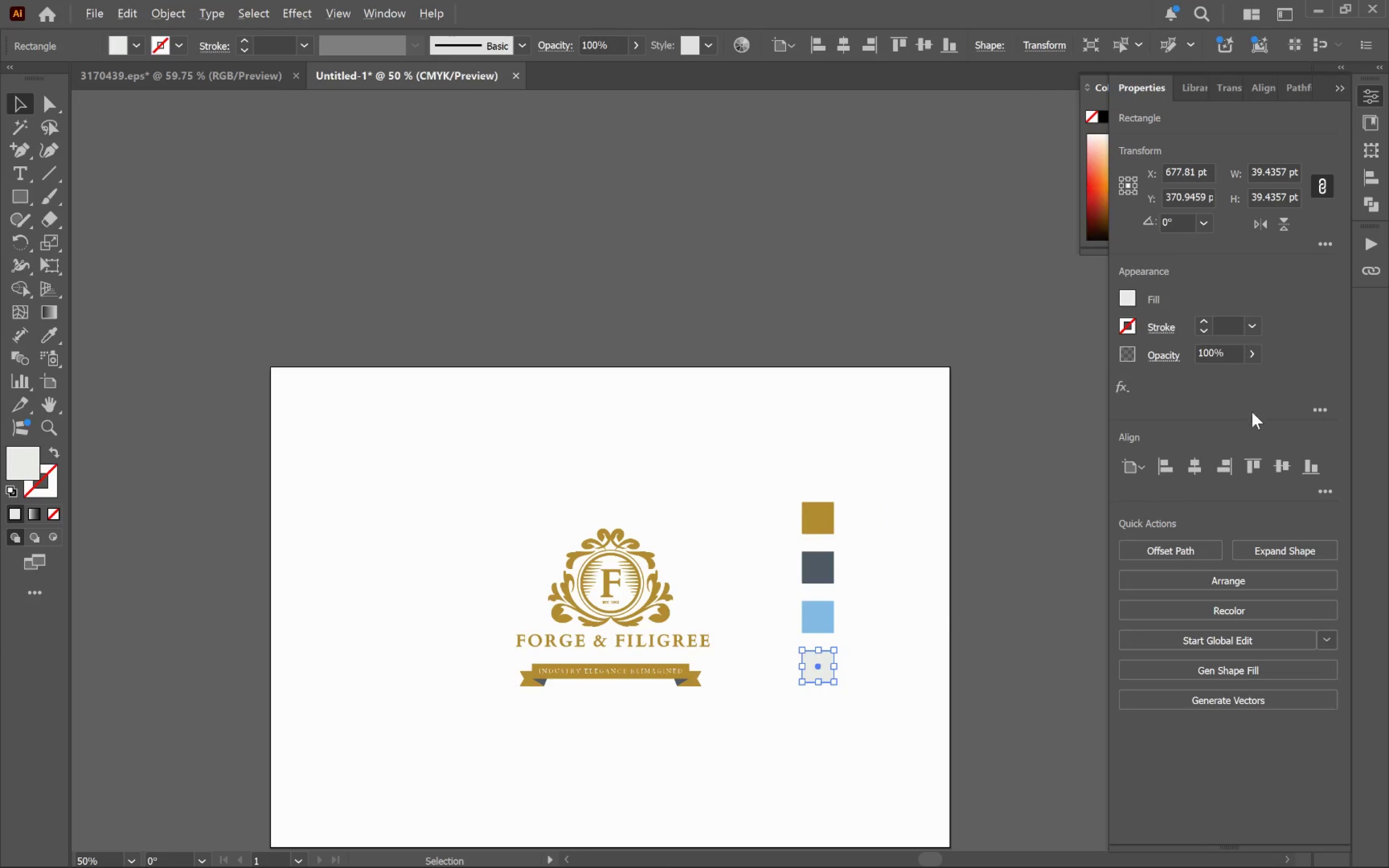 
key(Alt+Tab)
 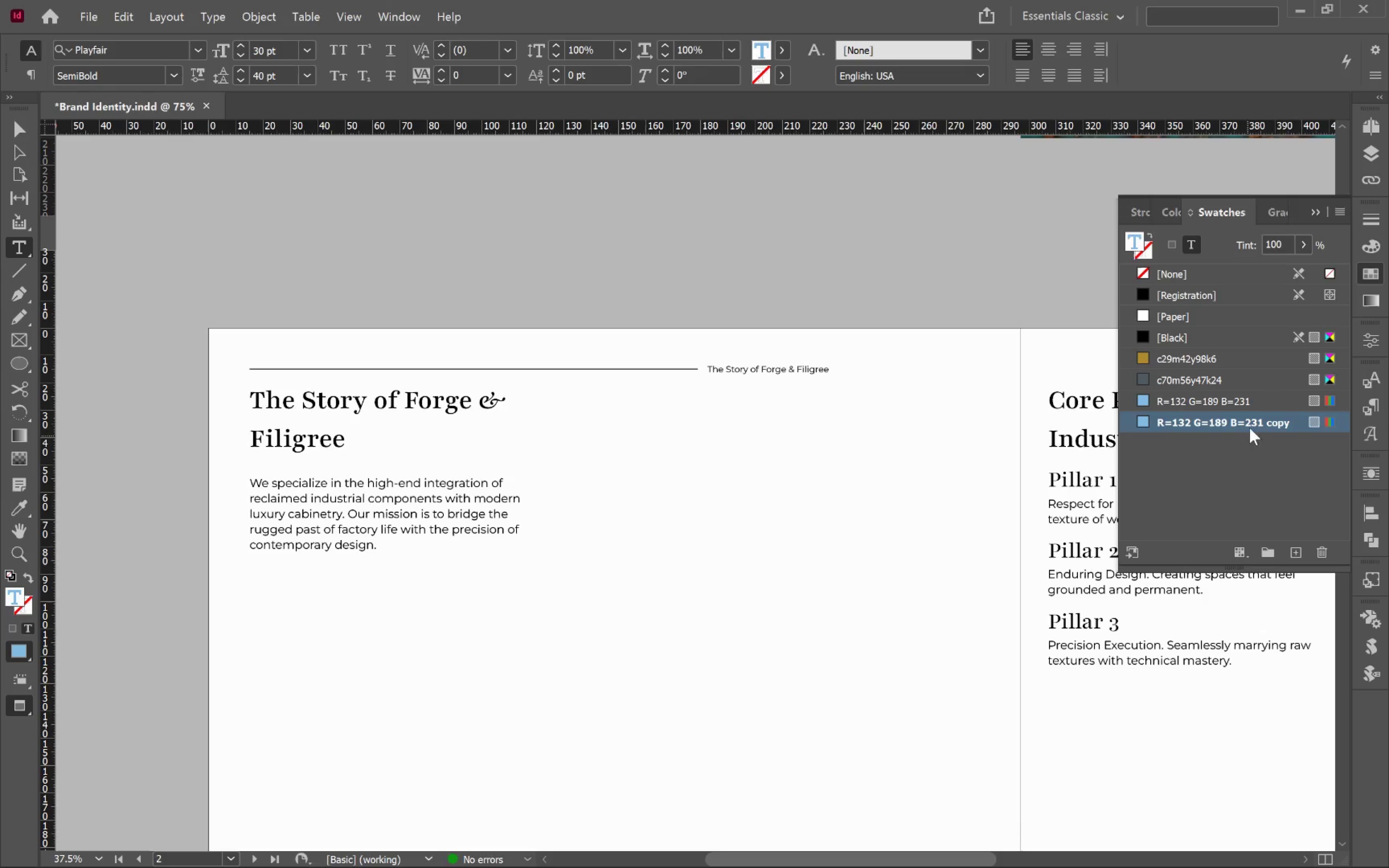 
double_click([1251, 422])
 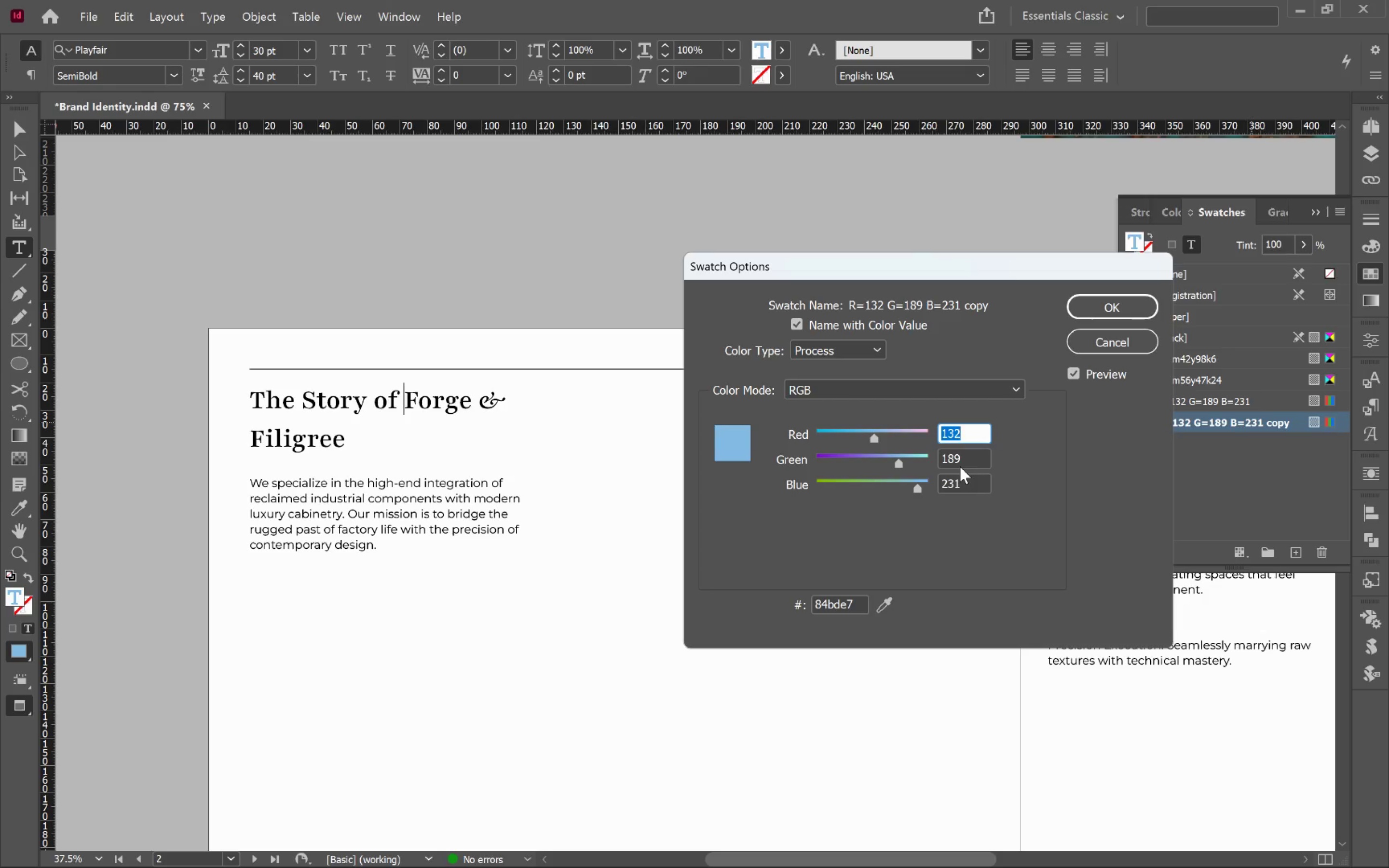 
key(Tab)
 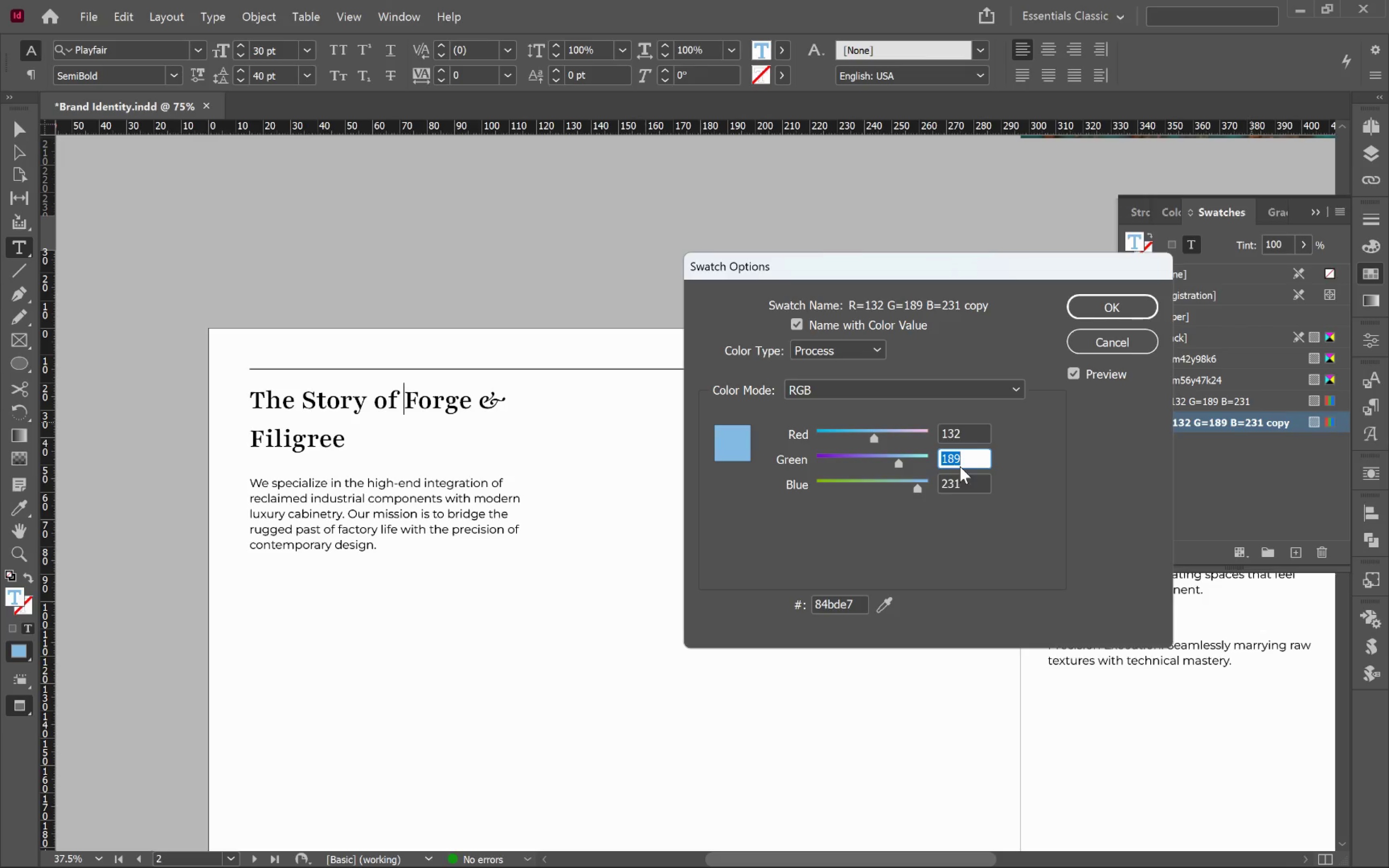 
key(Tab)
 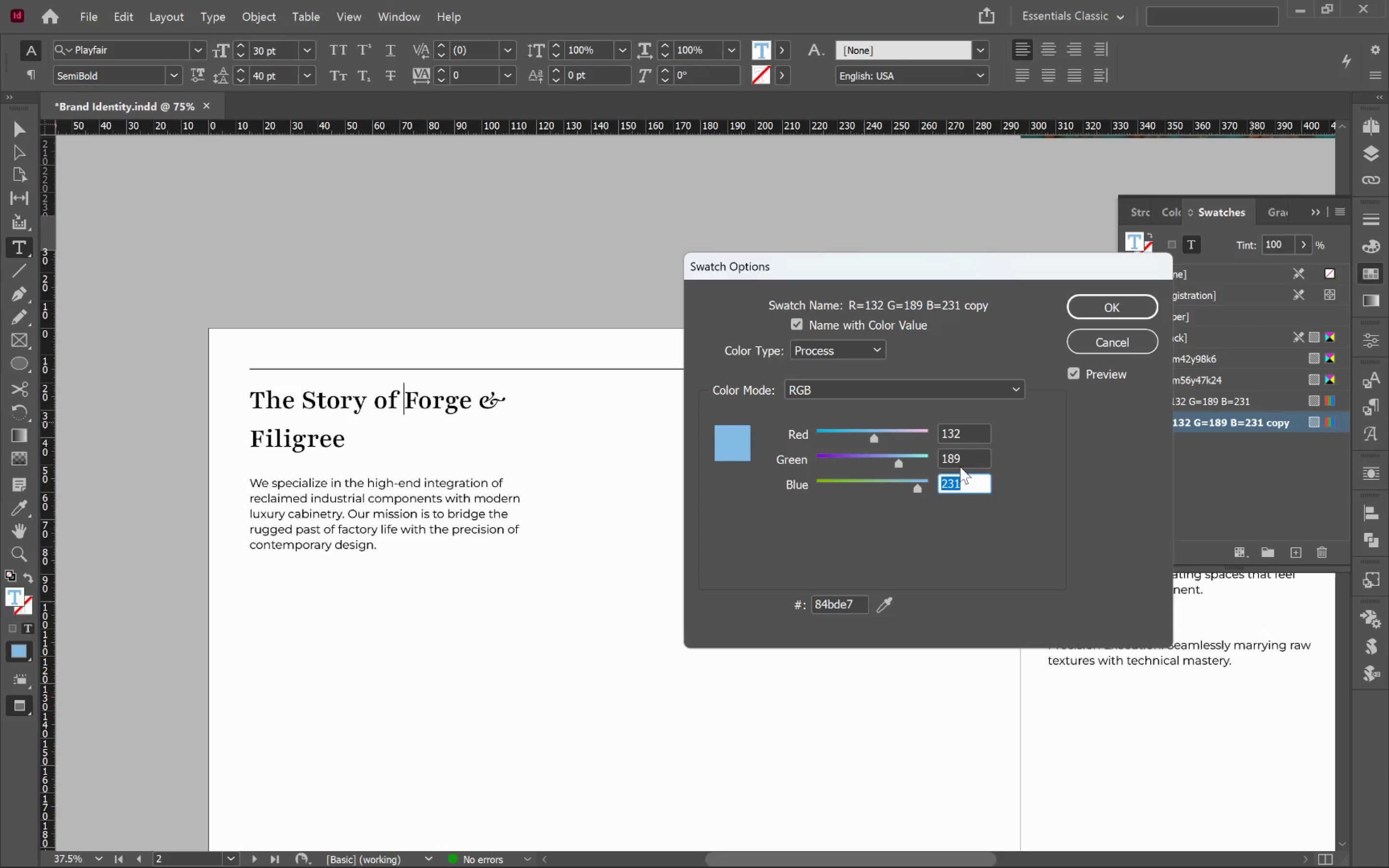 
key(Tab)
 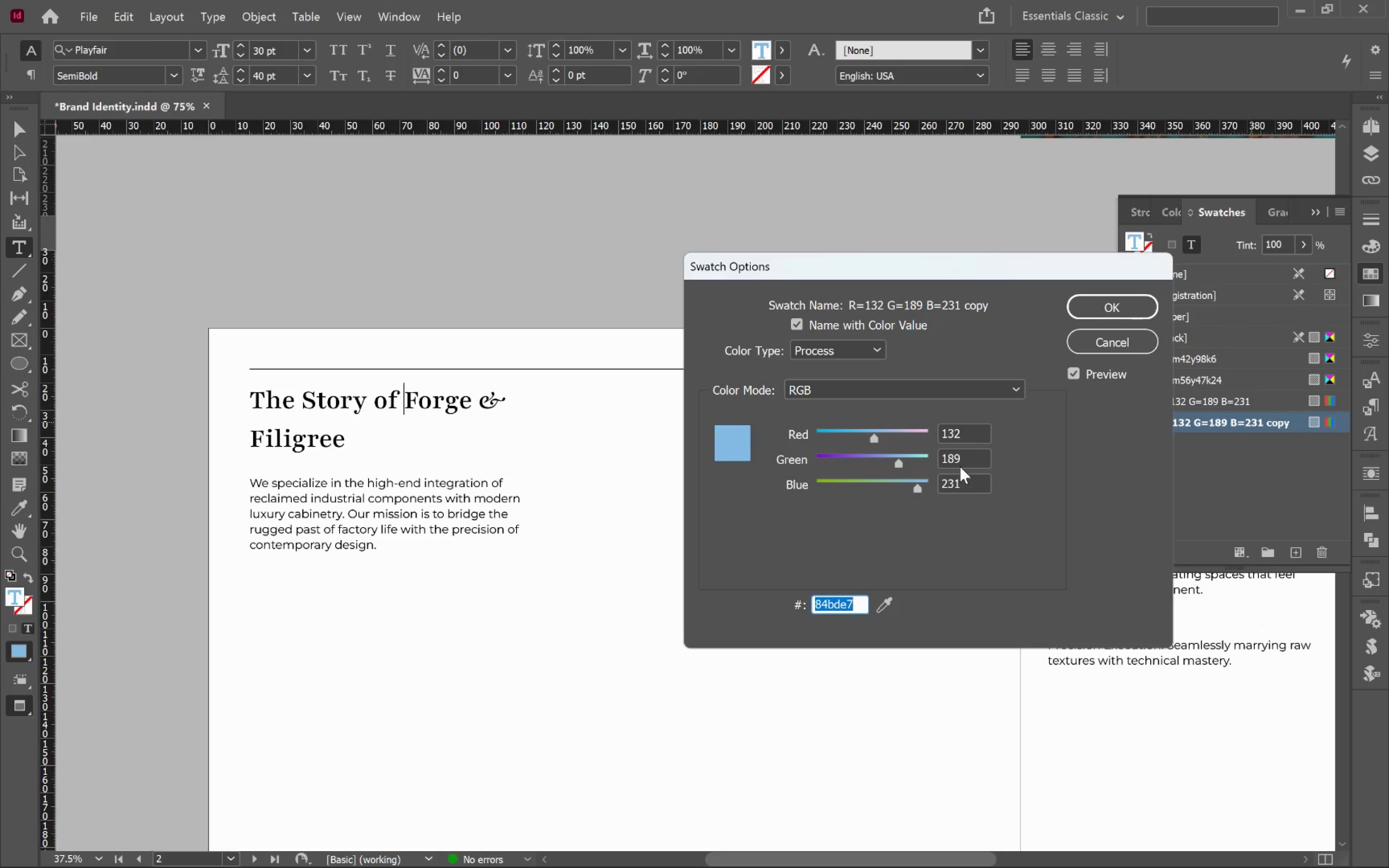 
key(Control+V)
 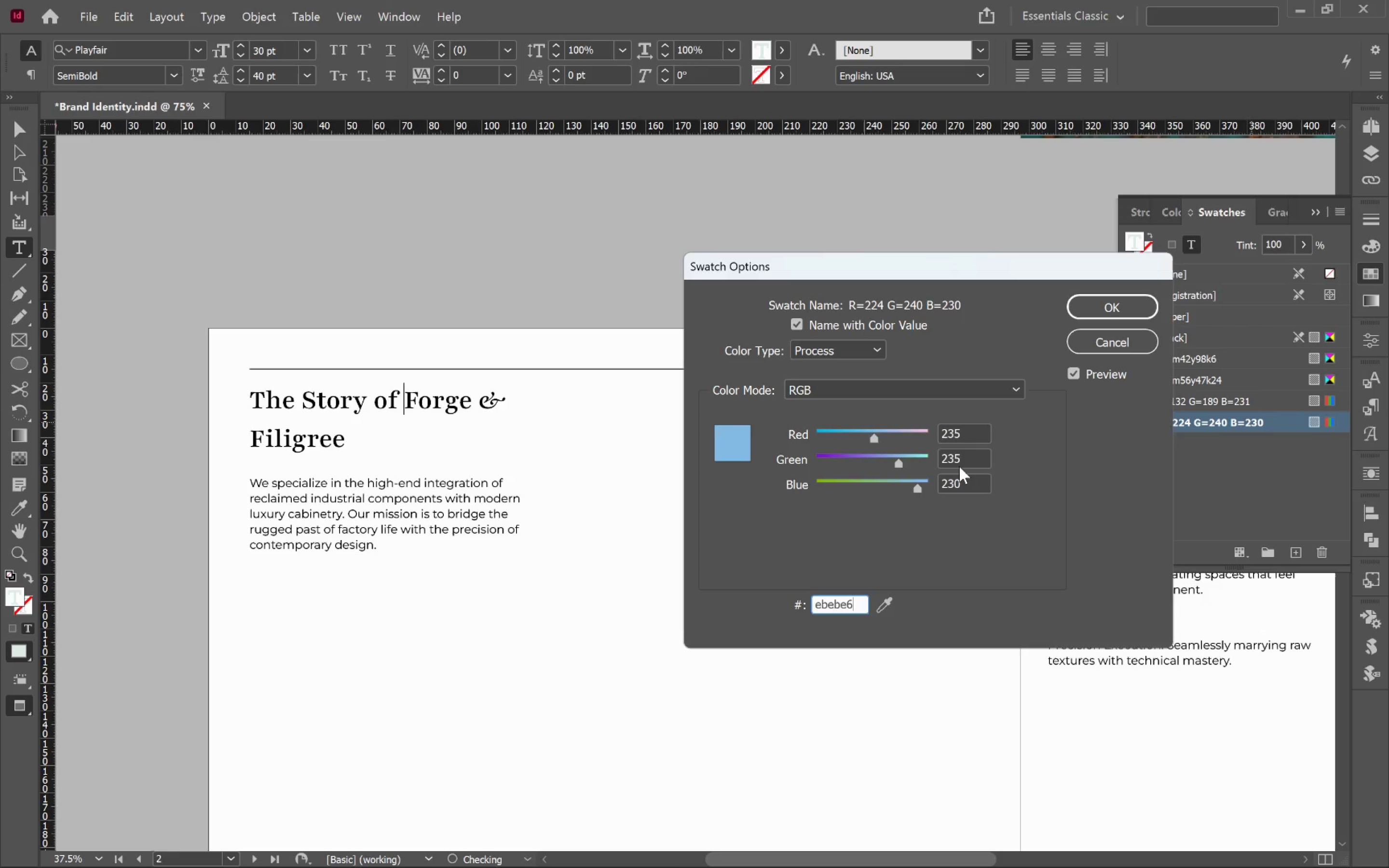 
key(Tab)
 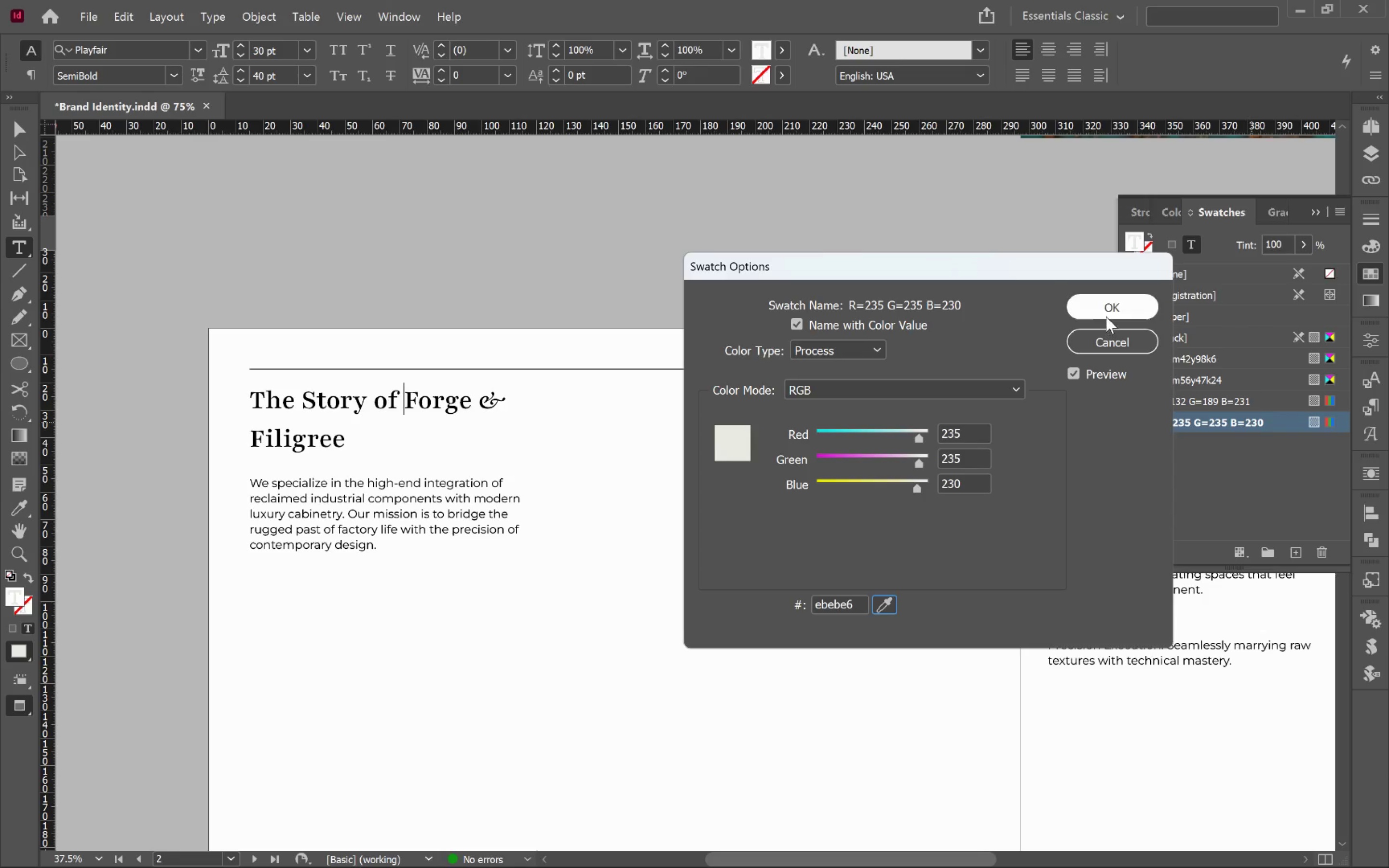 
left_click([1108, 311])
 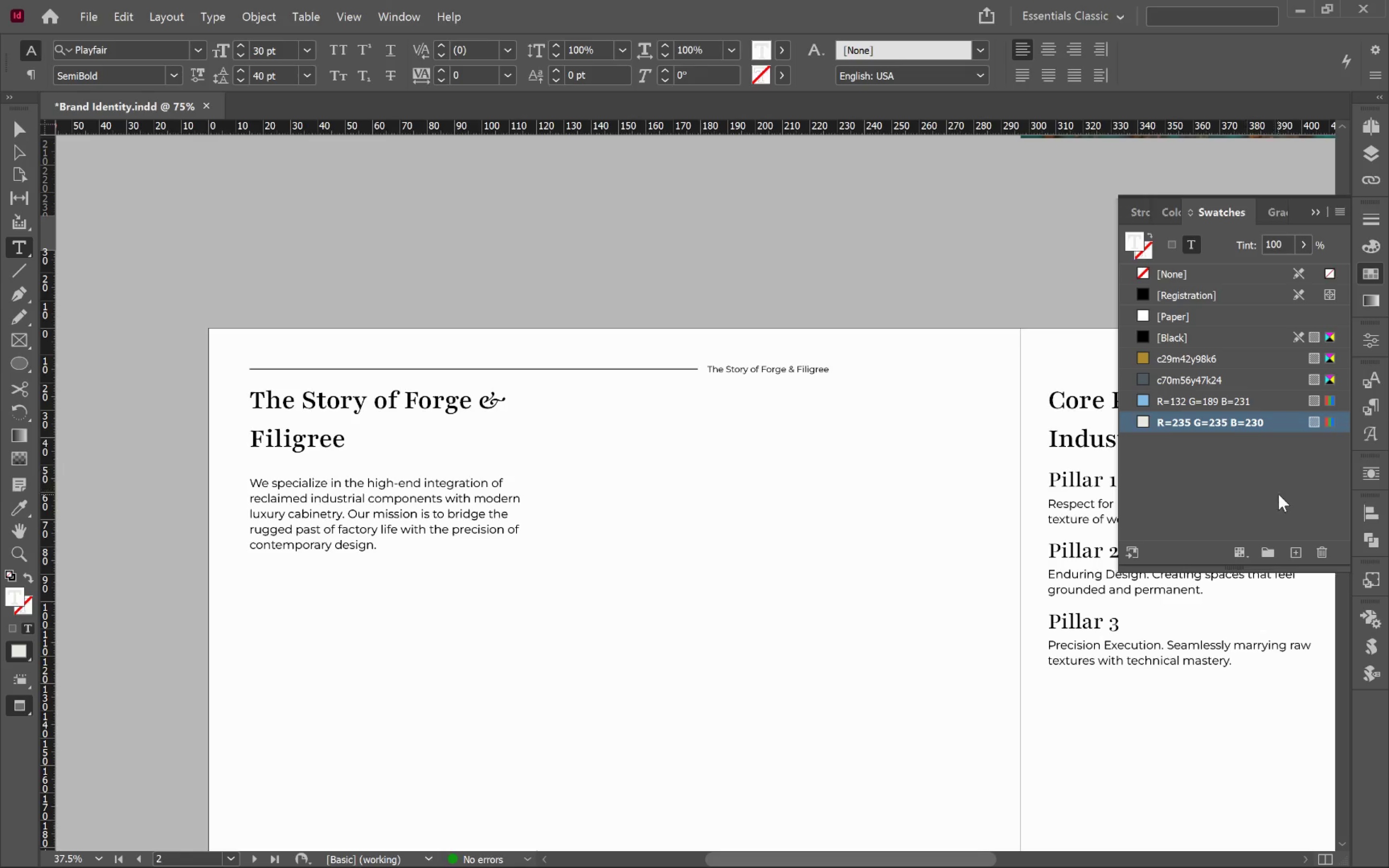 
left_click([1279, 494])
 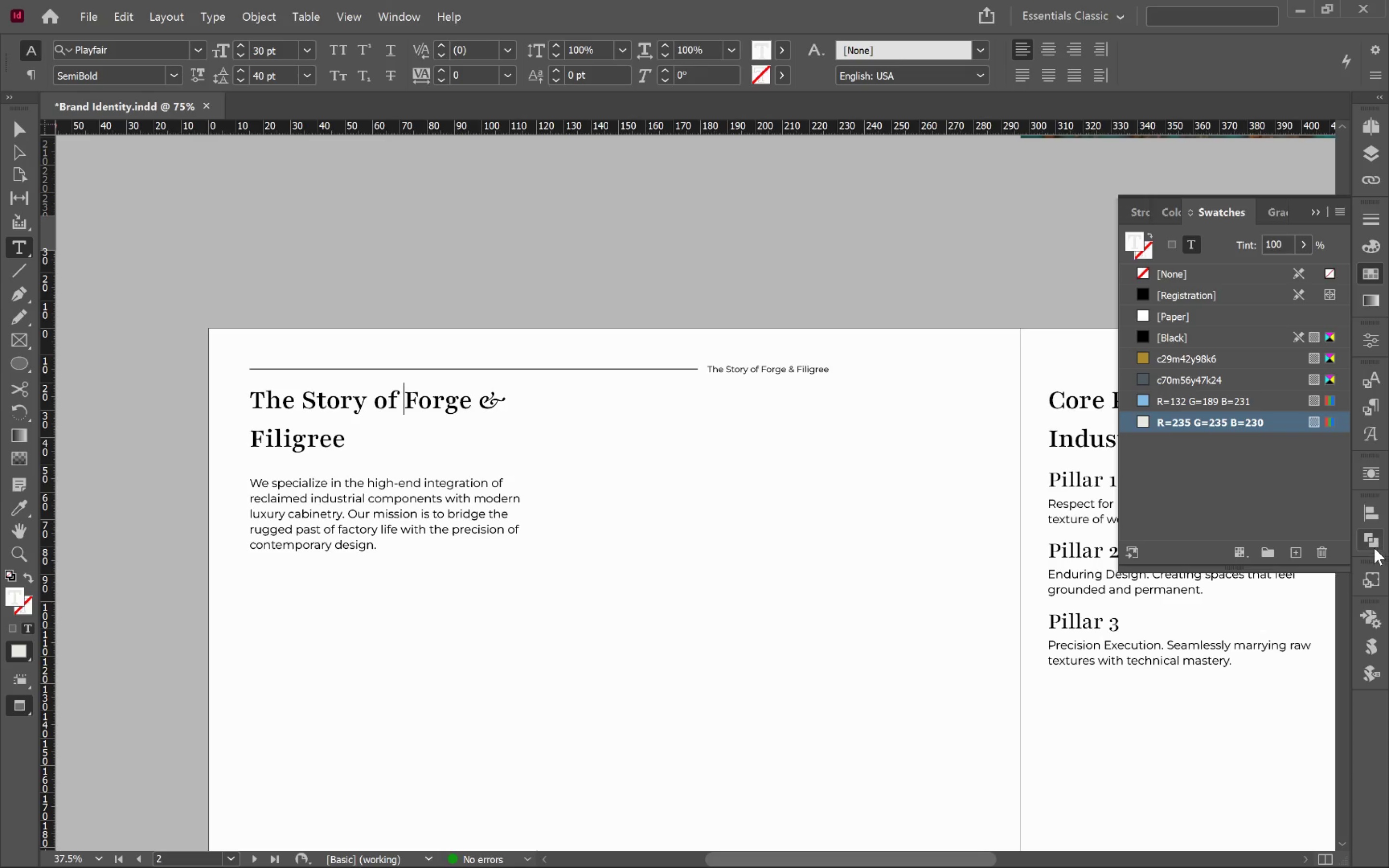 
left_click([1374, 406])
 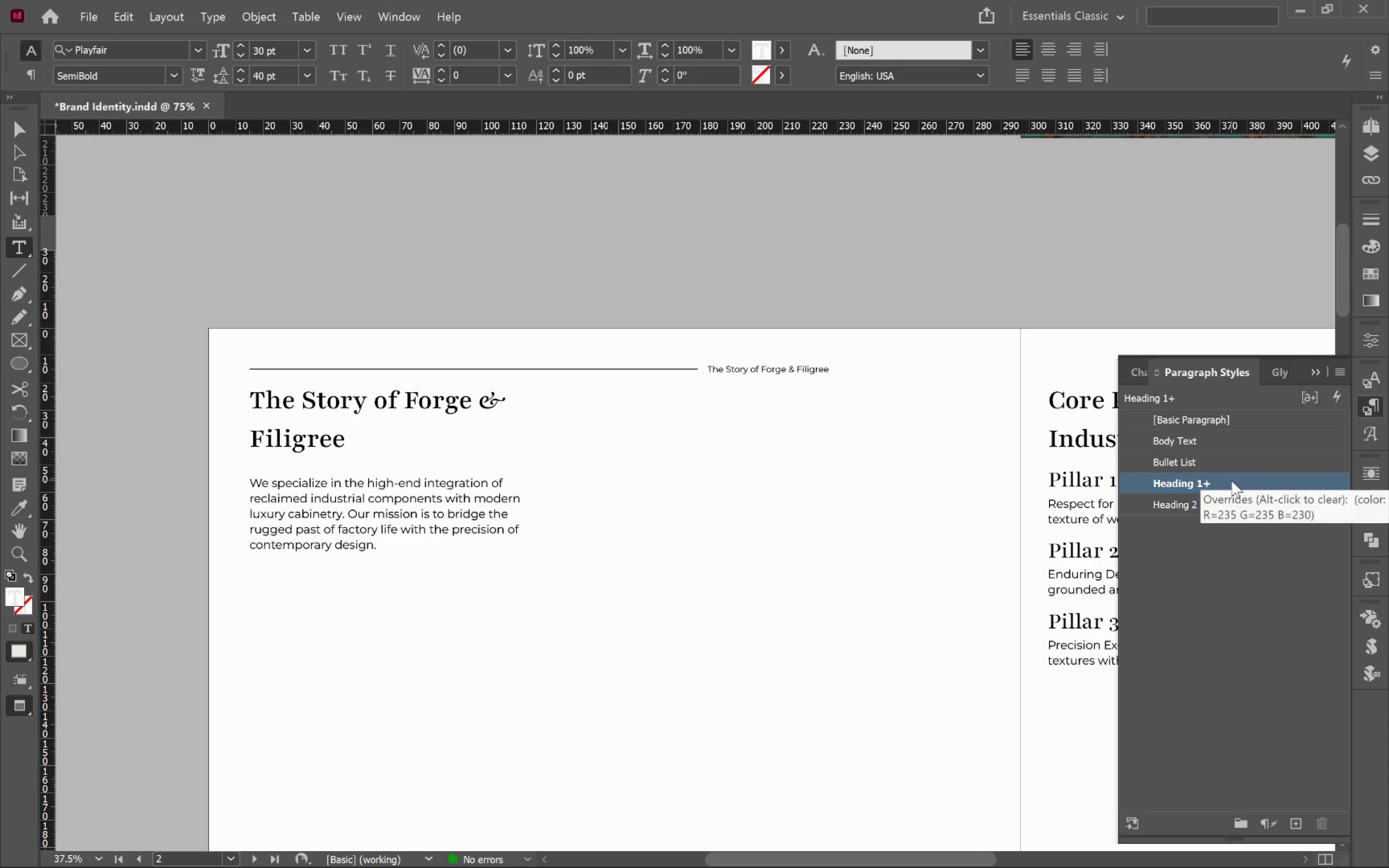 
right_click([1231, 480])
 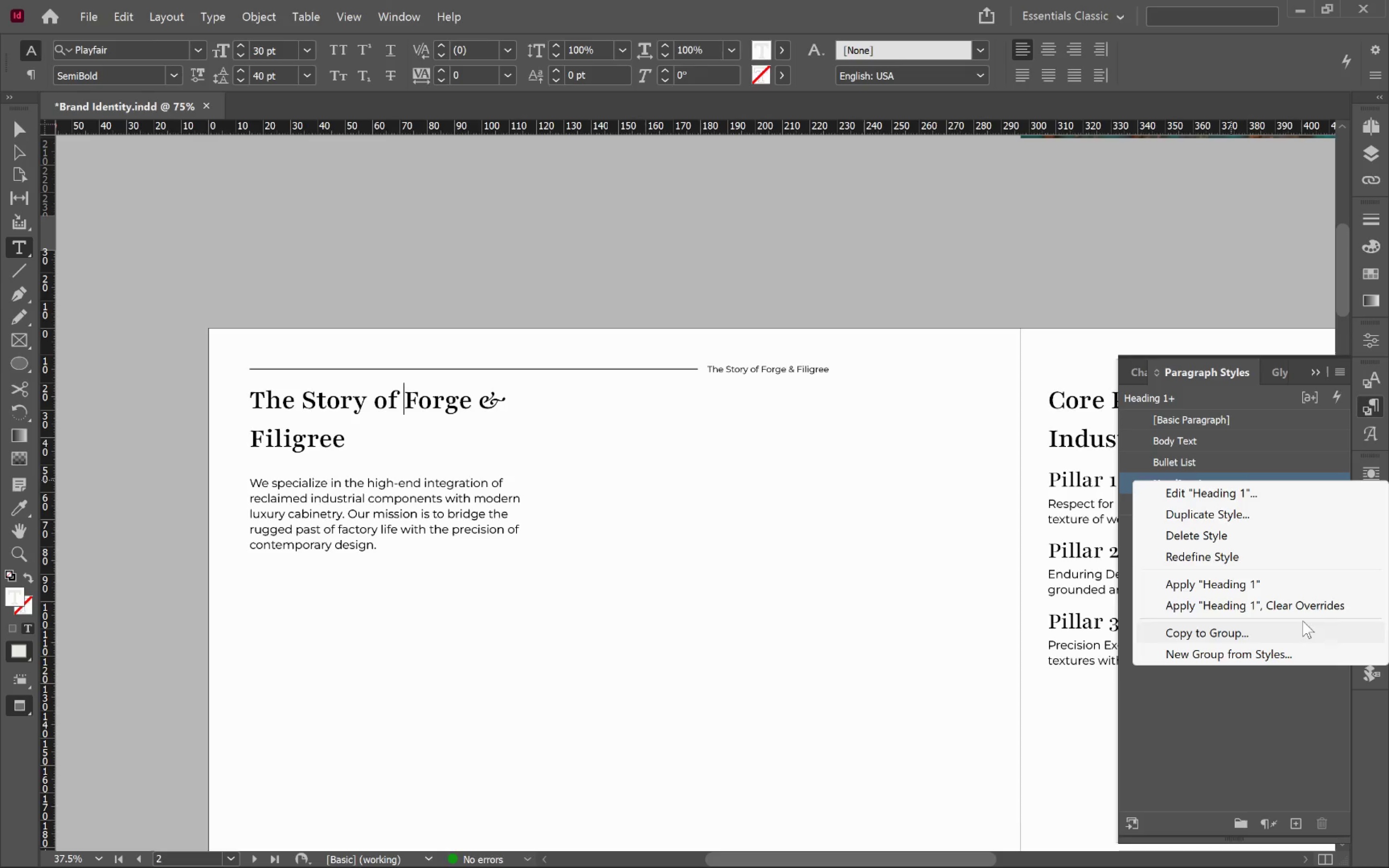 
left_click([1312, 603])
 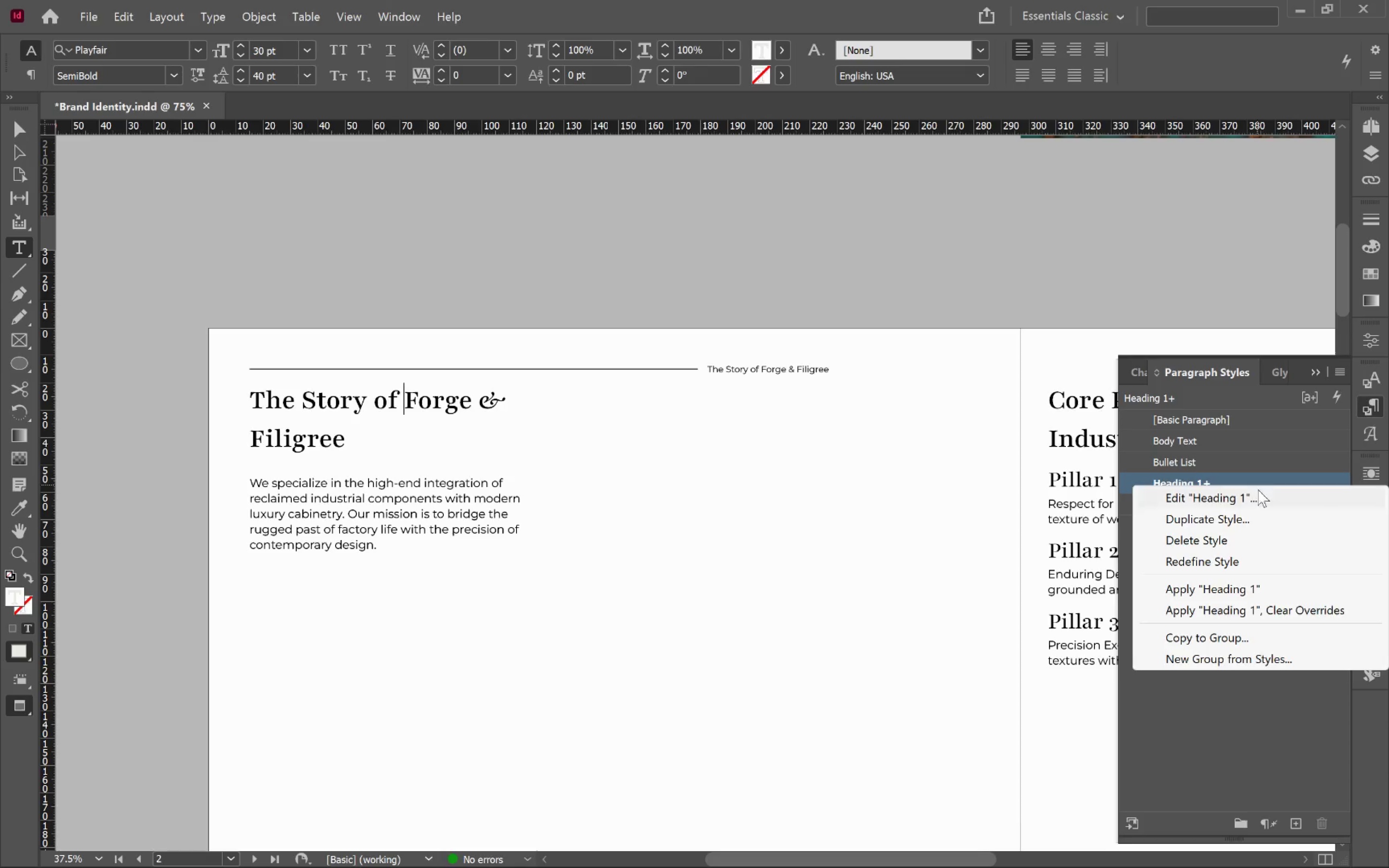 
left_click([1317, 606])
 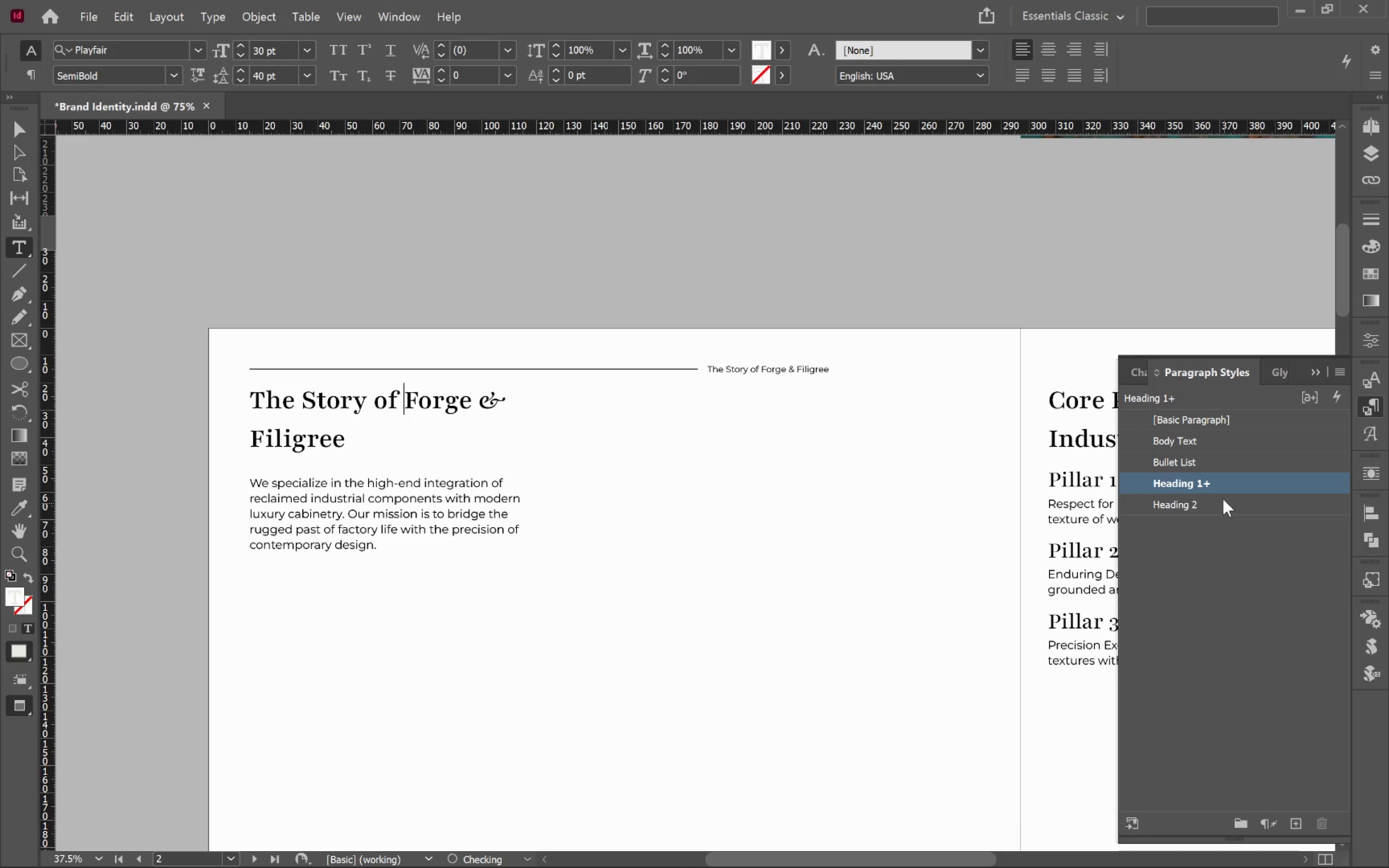 
left_click([1224, 484])
 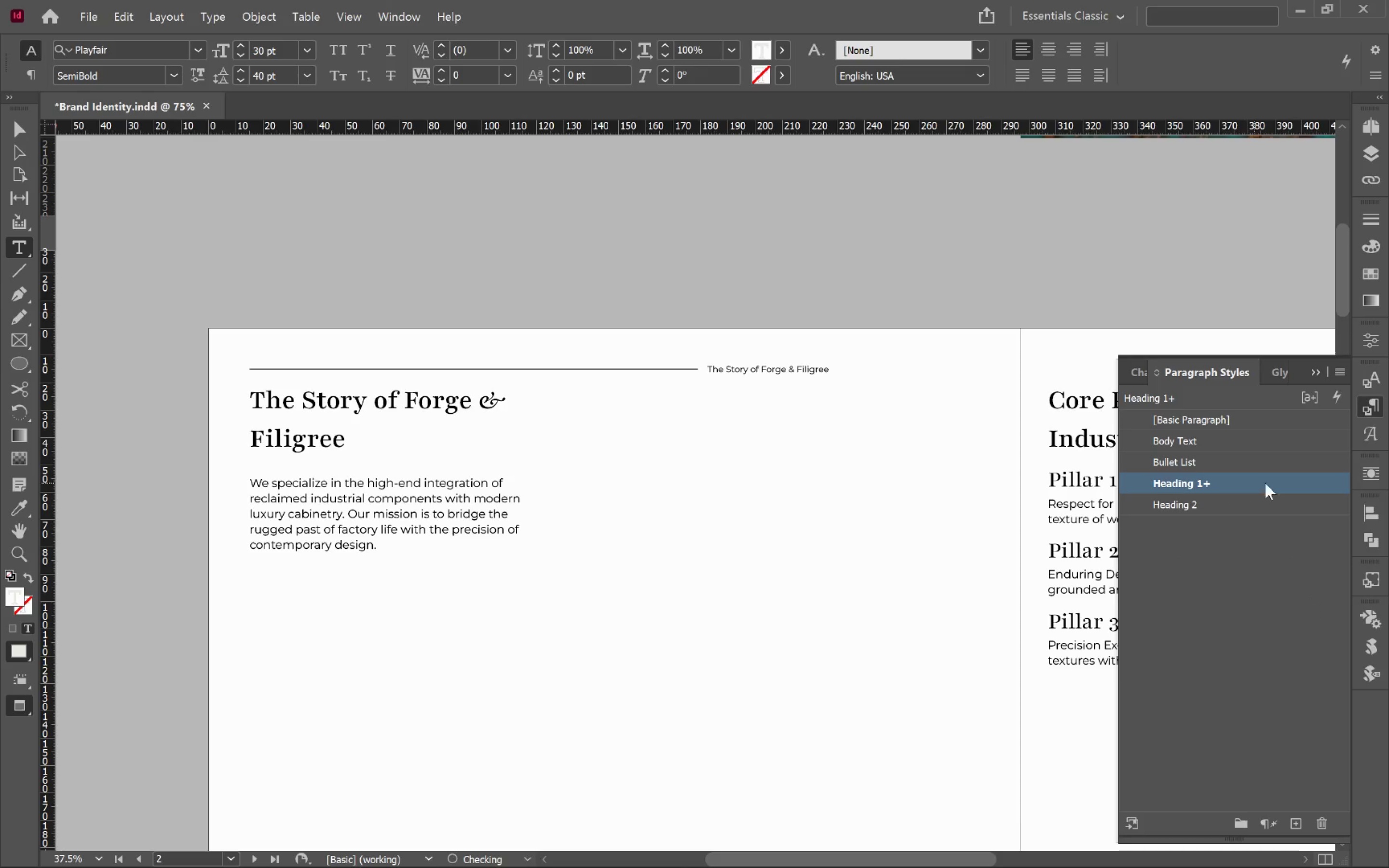 
left_click([1286, 484])
 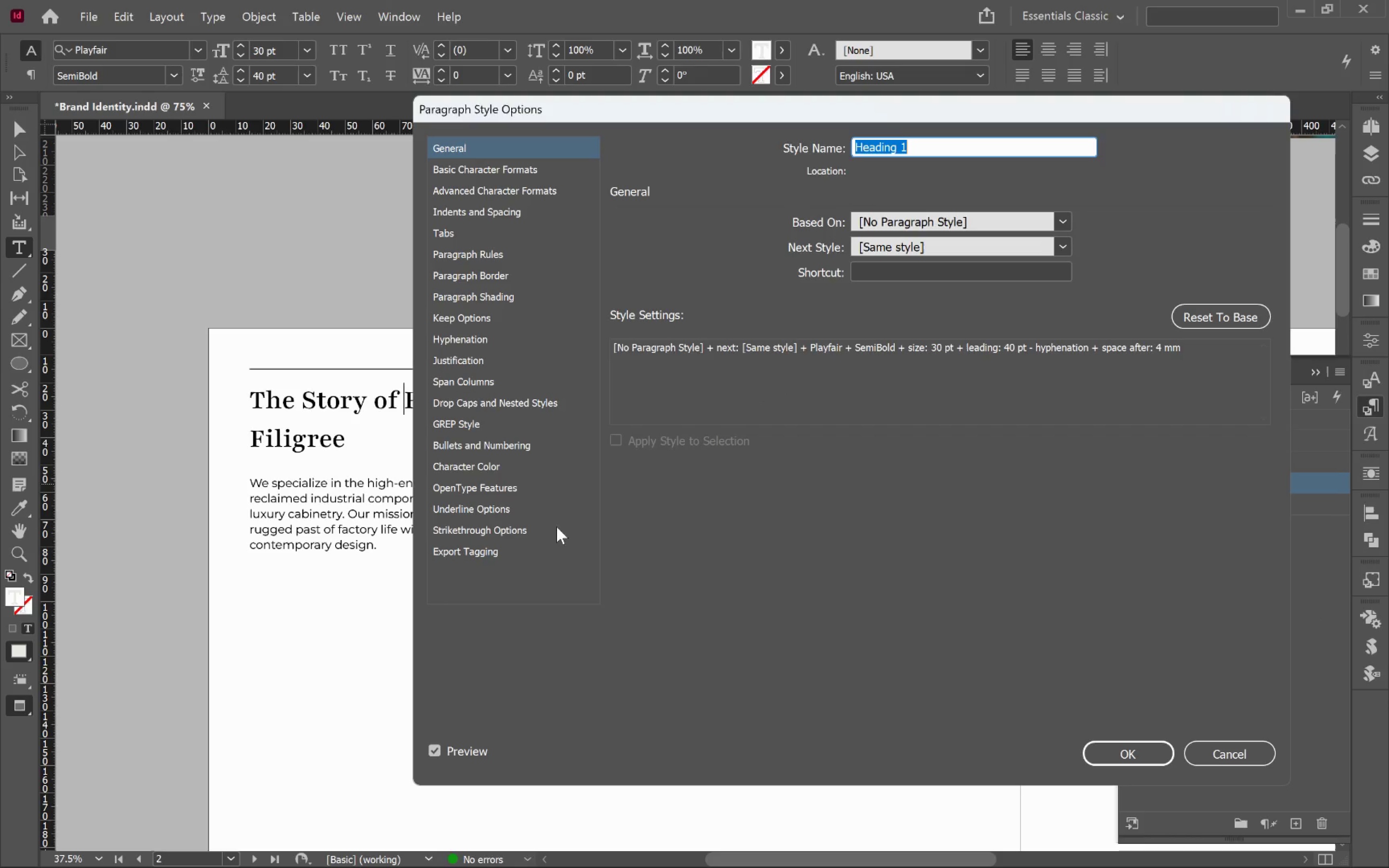 
left_click([496, 469])
 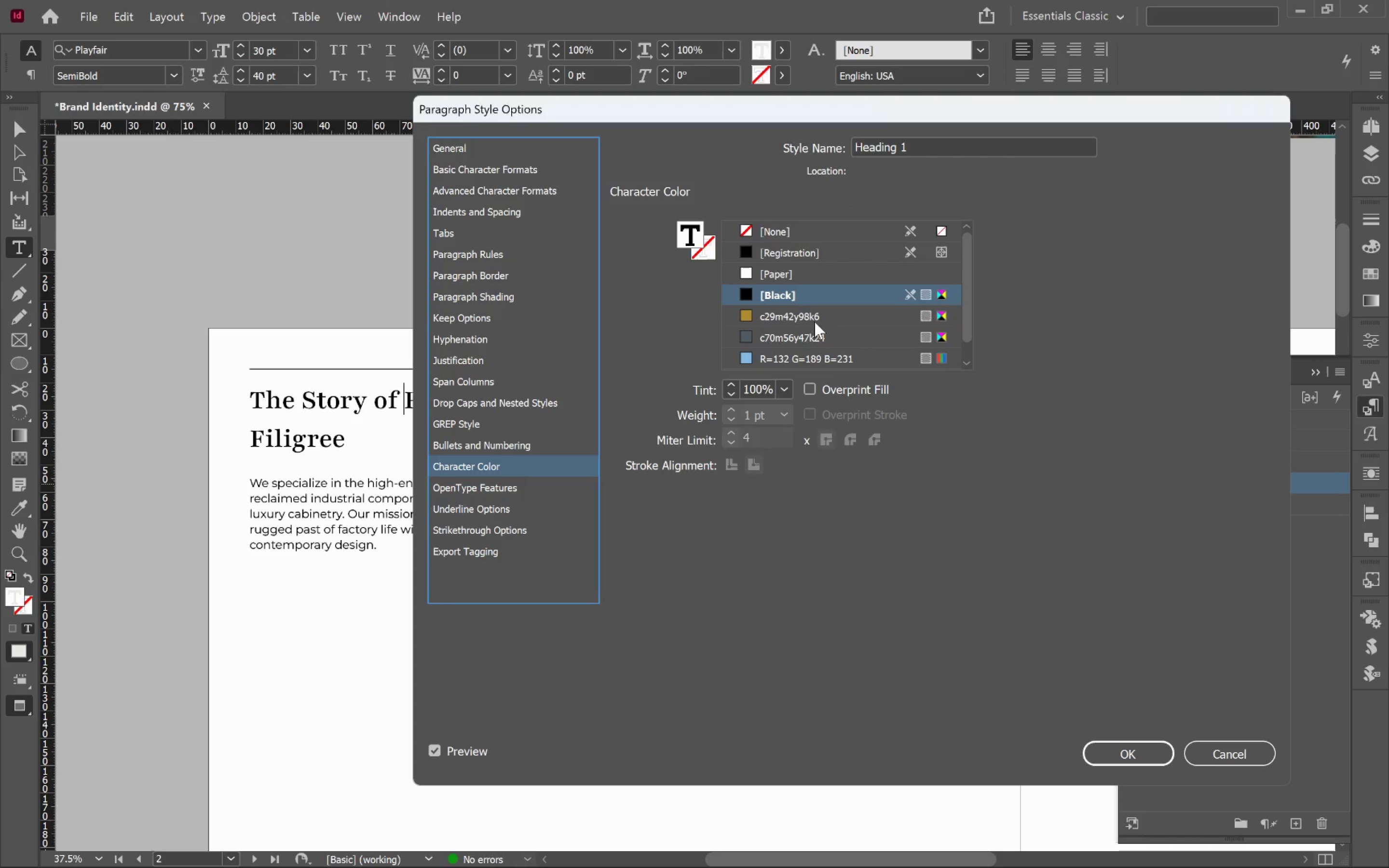 
left_click([812, 317])
 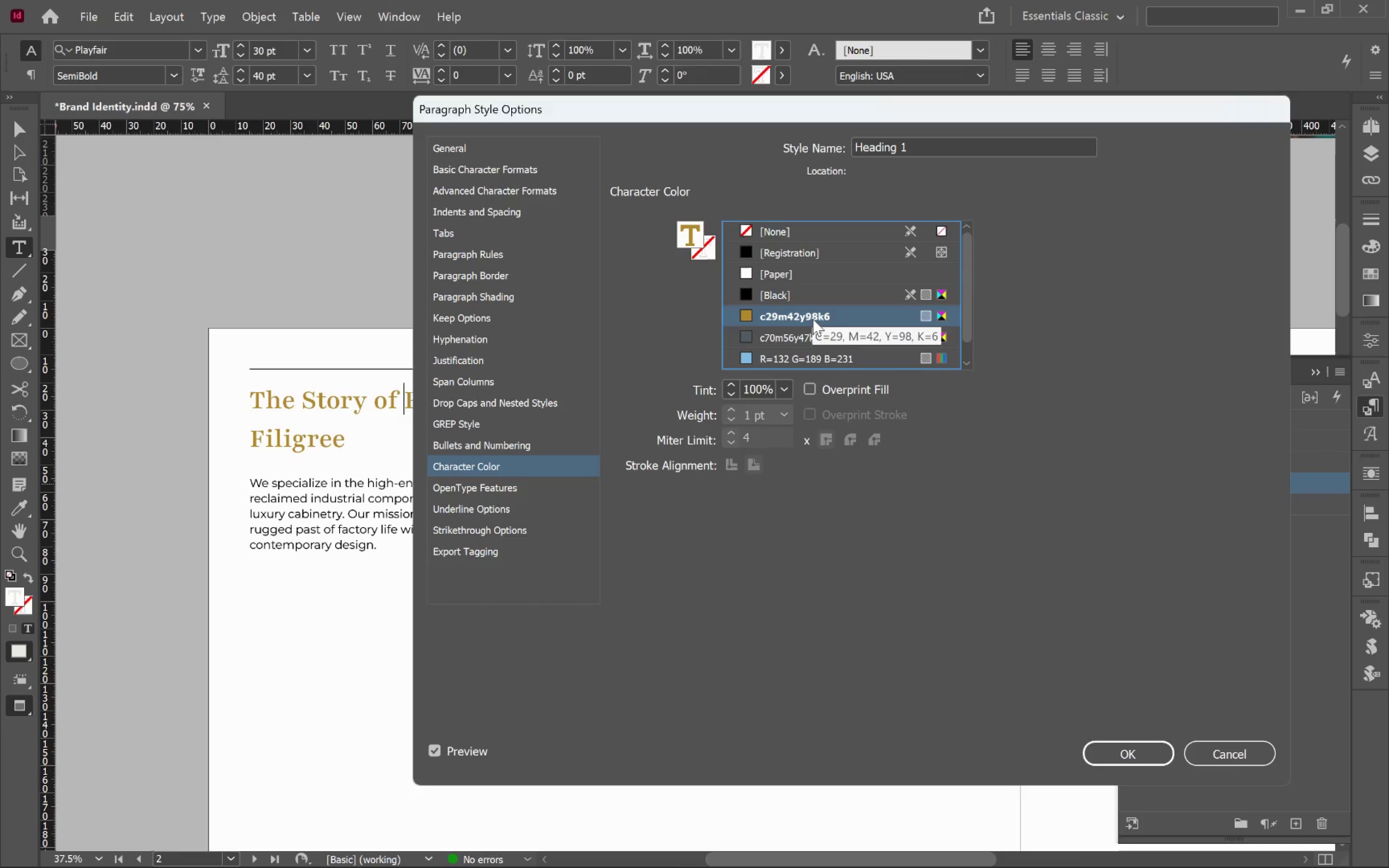 
left_click([792, 360])
 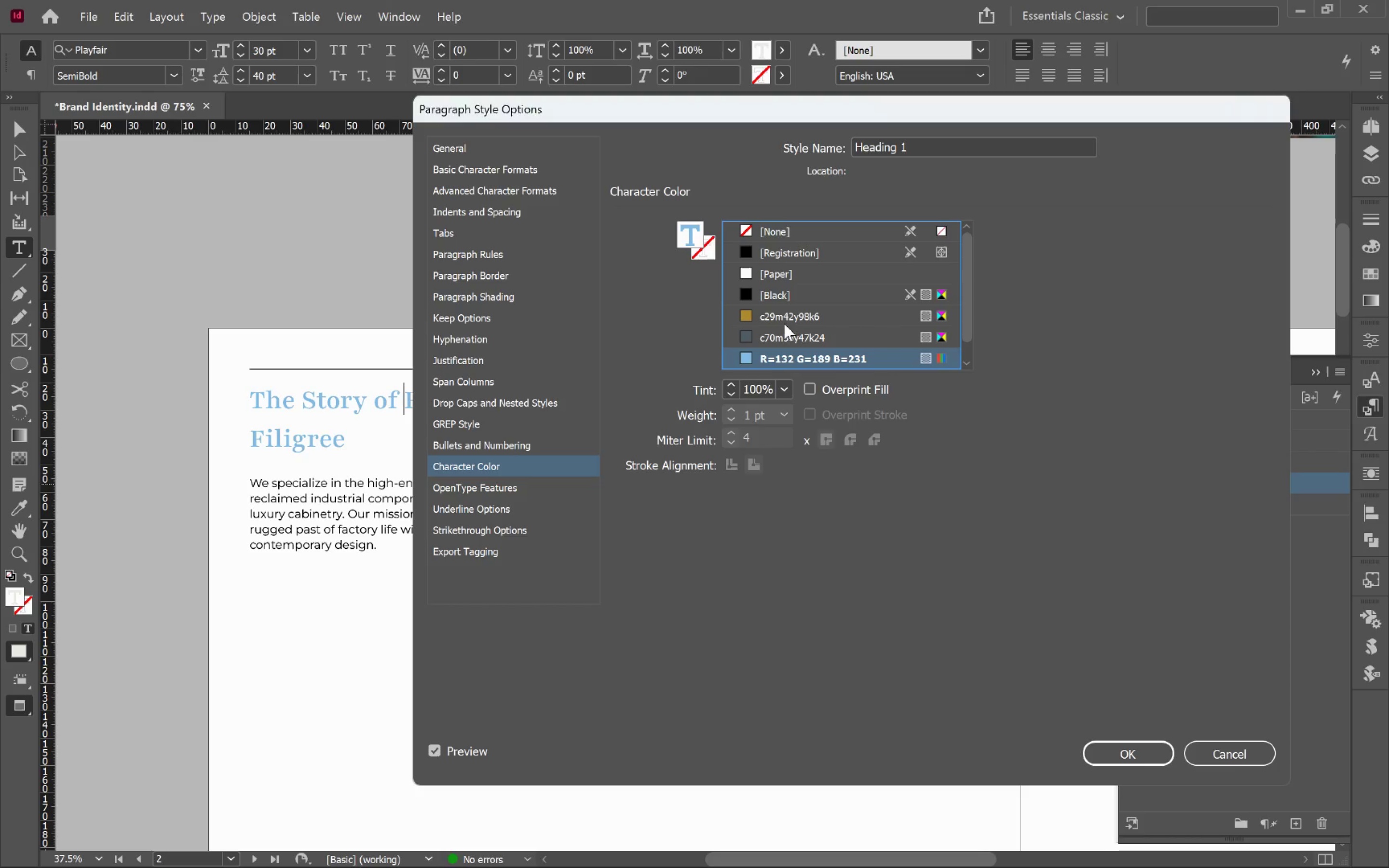 
left_click([789, 318])
 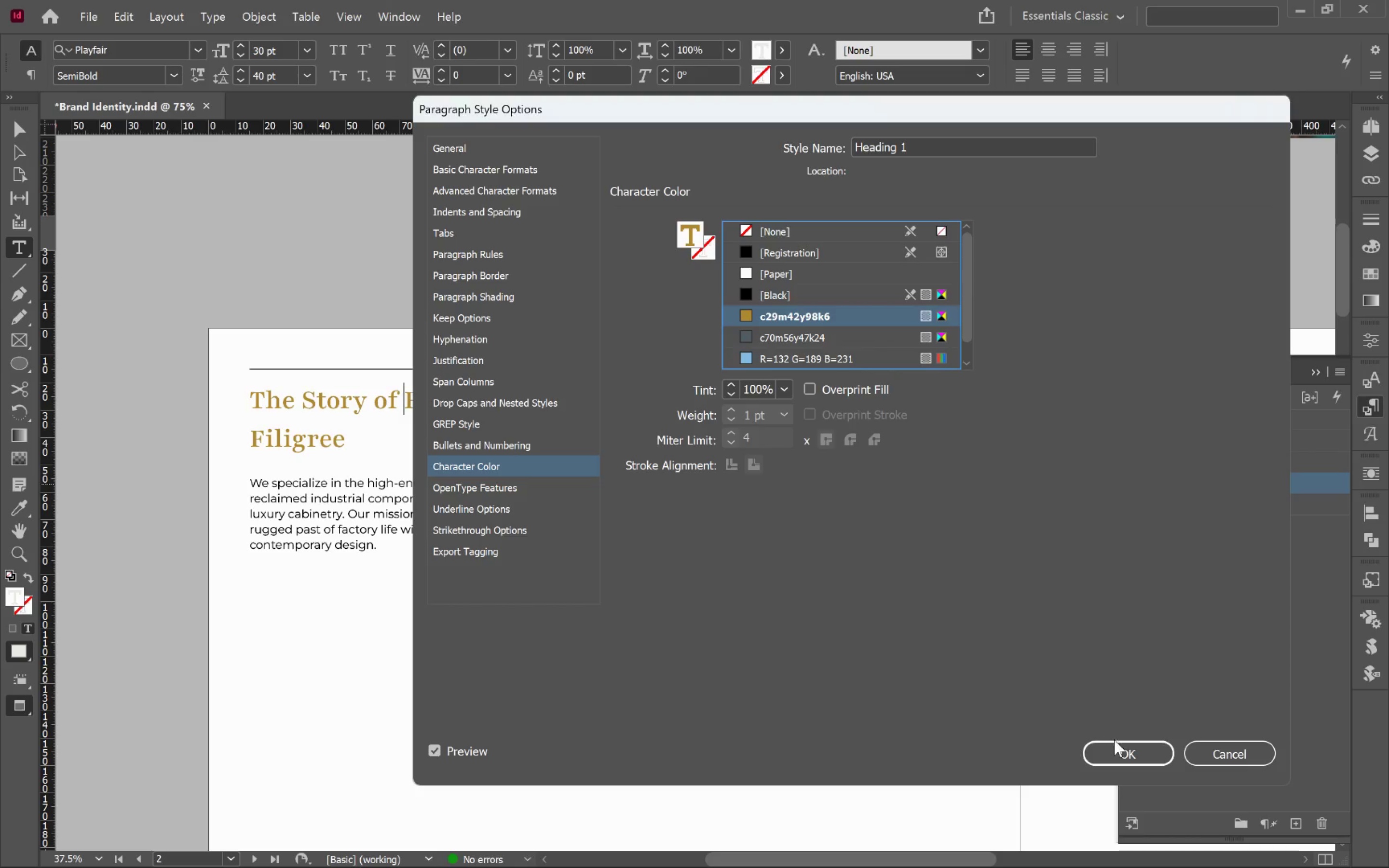 
left_click([1121, 750])
 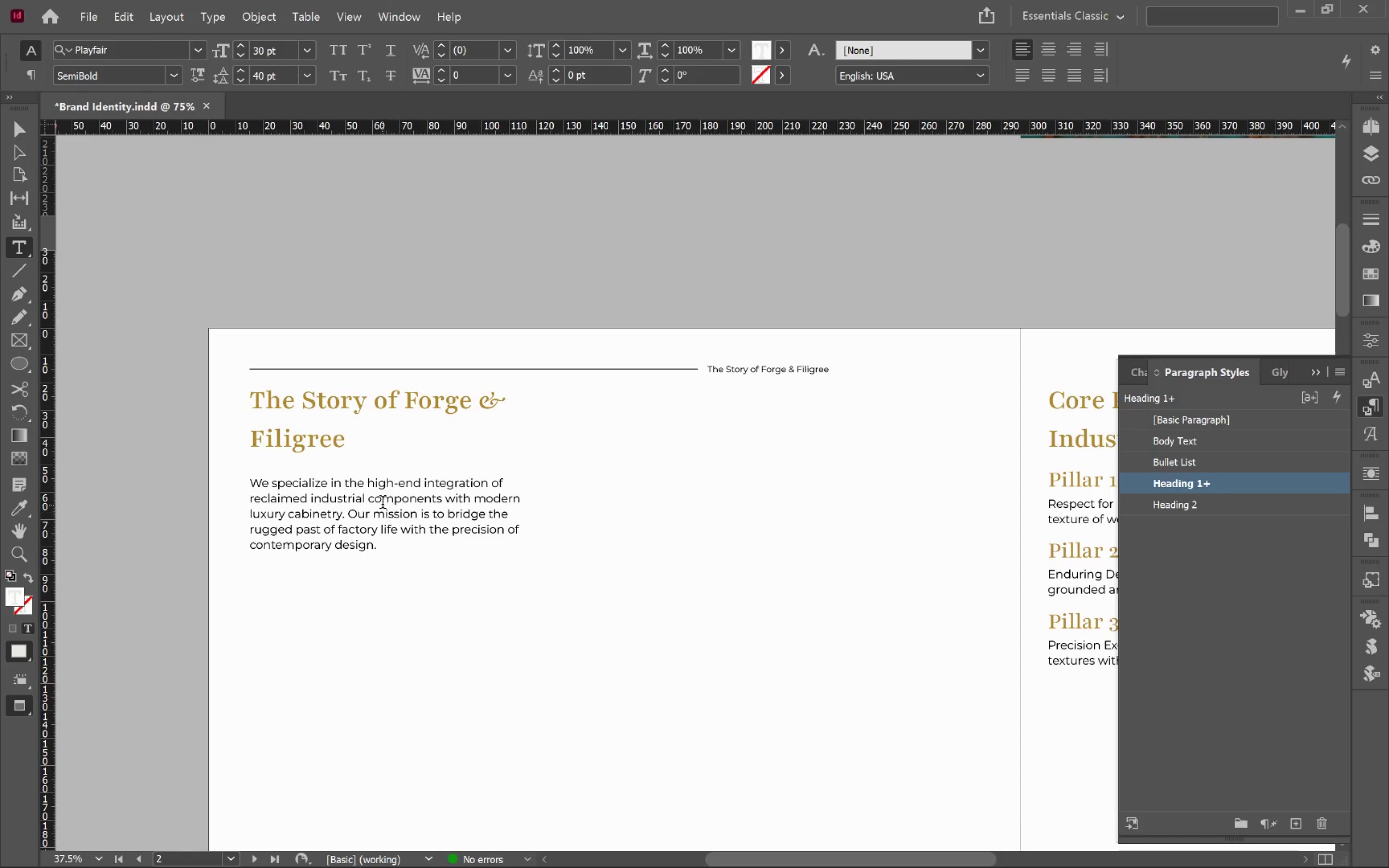 
left_click([382, 502])
 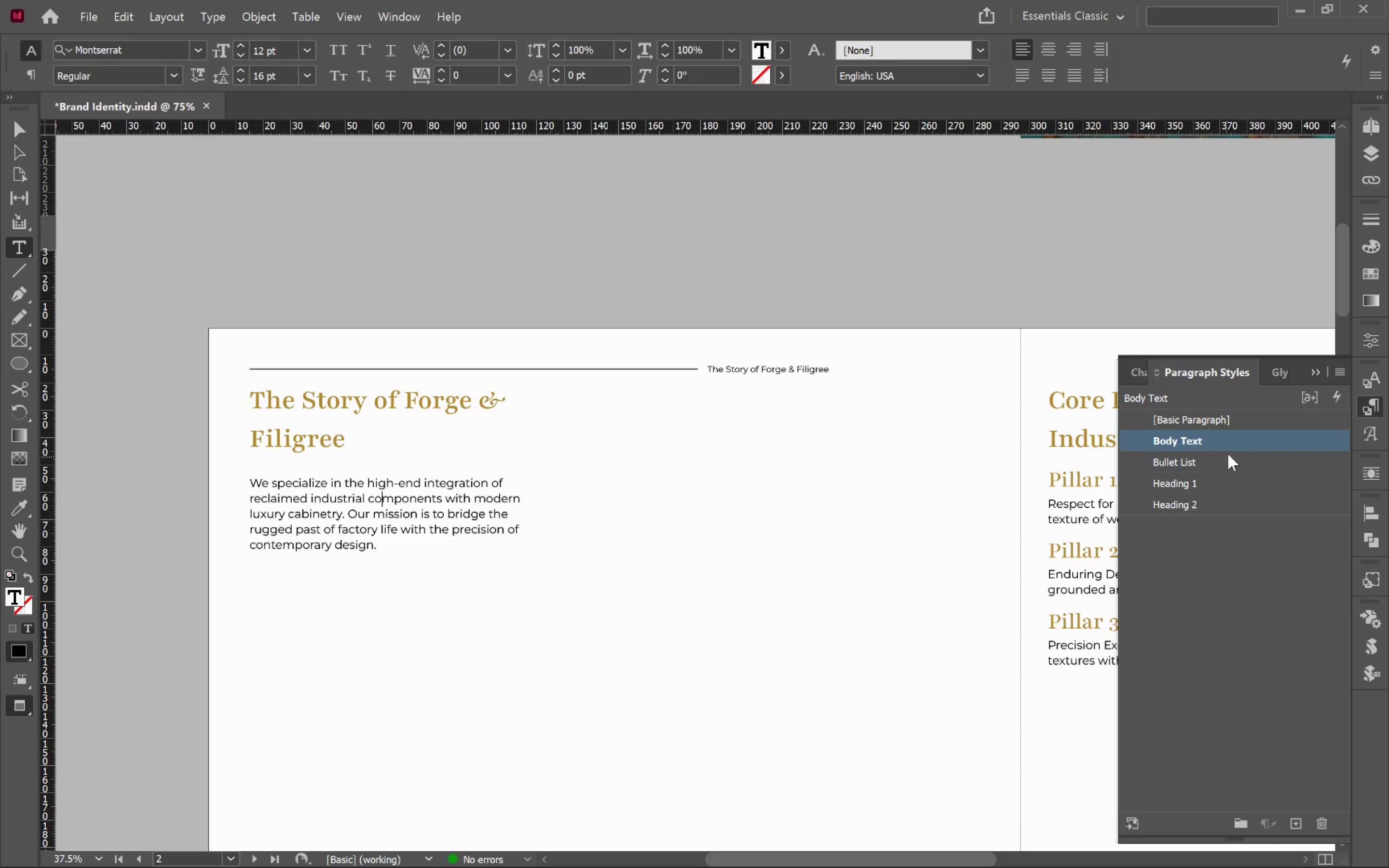 
right_click([1239, 442])
 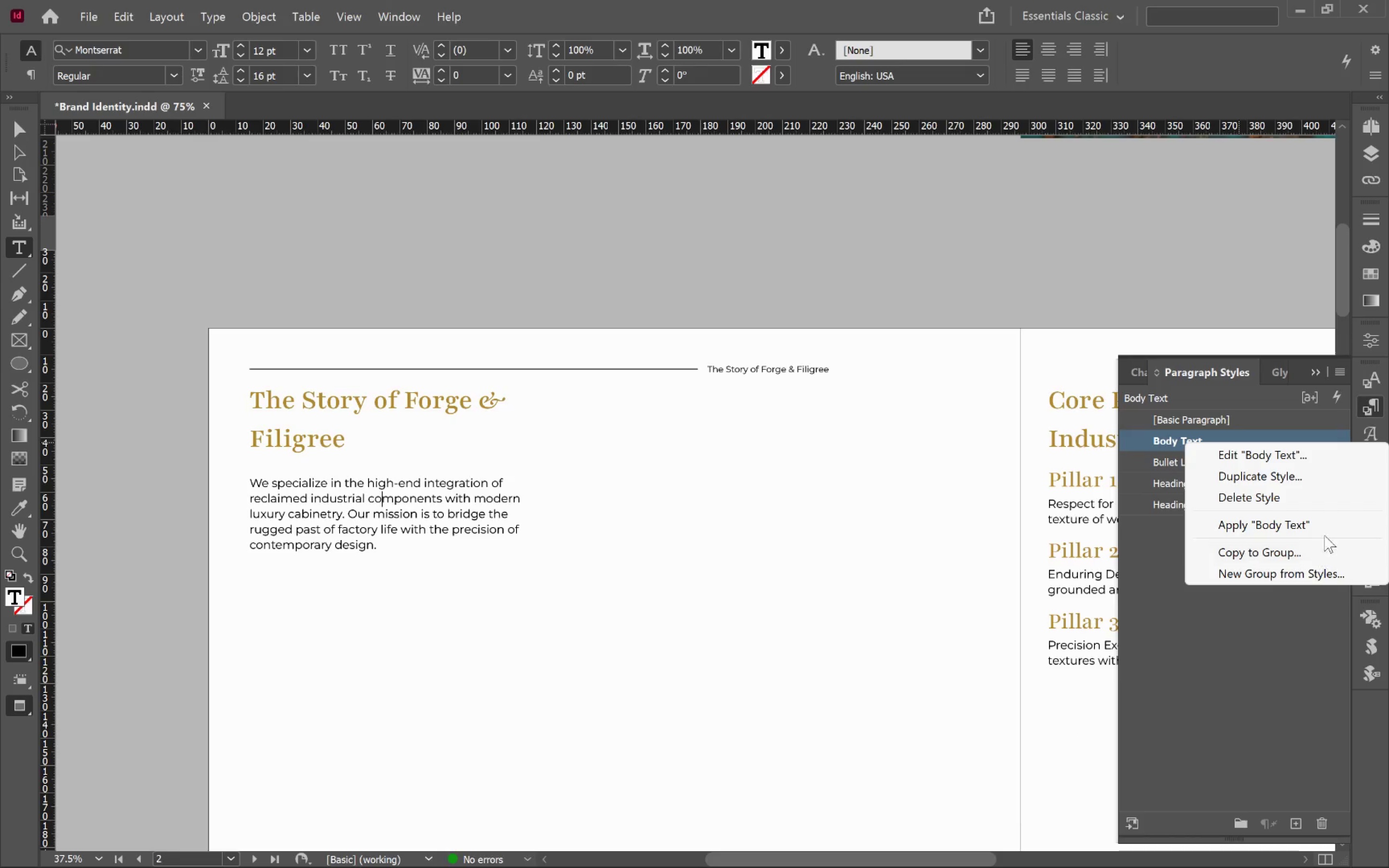 
left_click([1326, 517])
 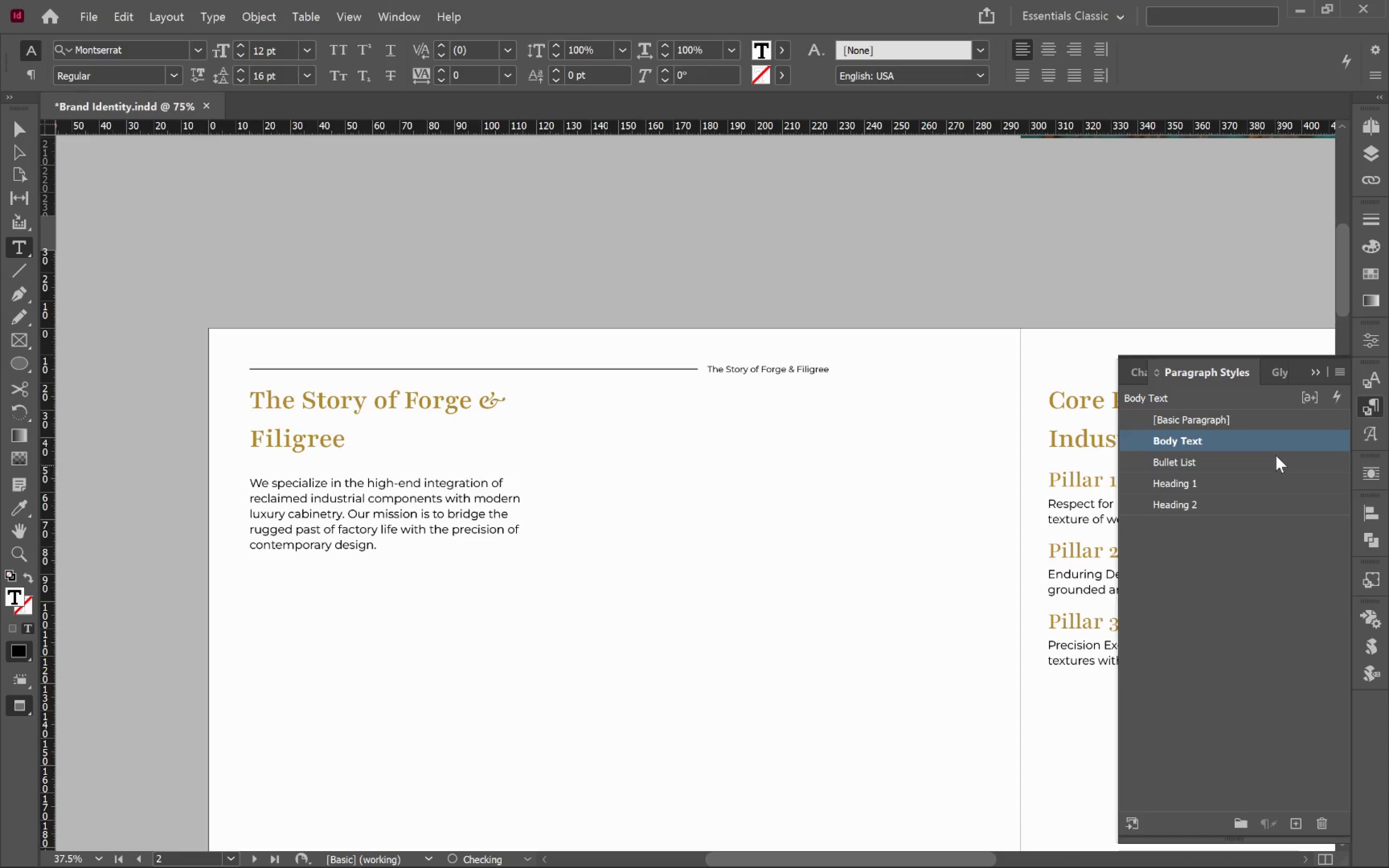 
right_click([1269, 440])
 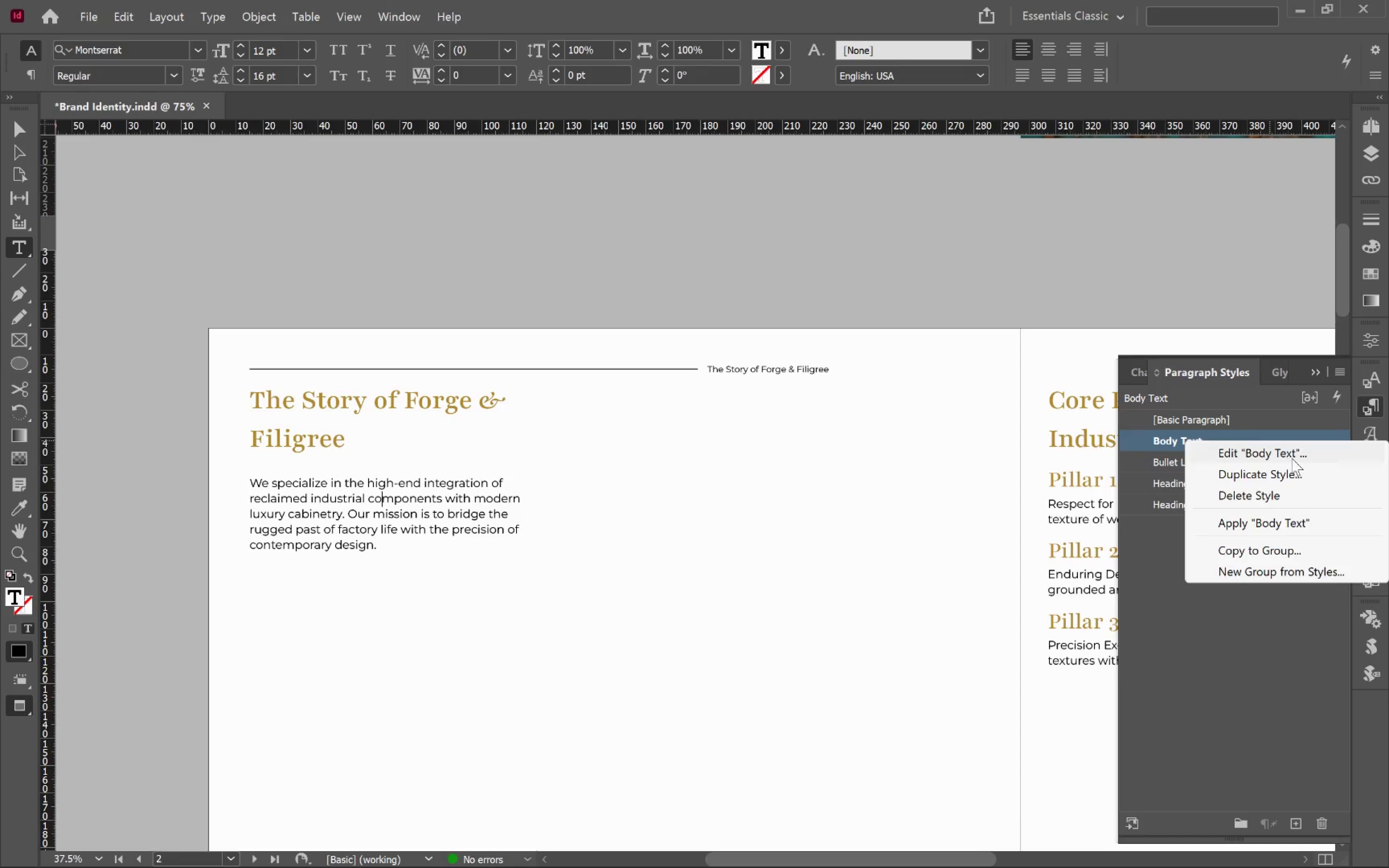 
left_click([1292, 458])
 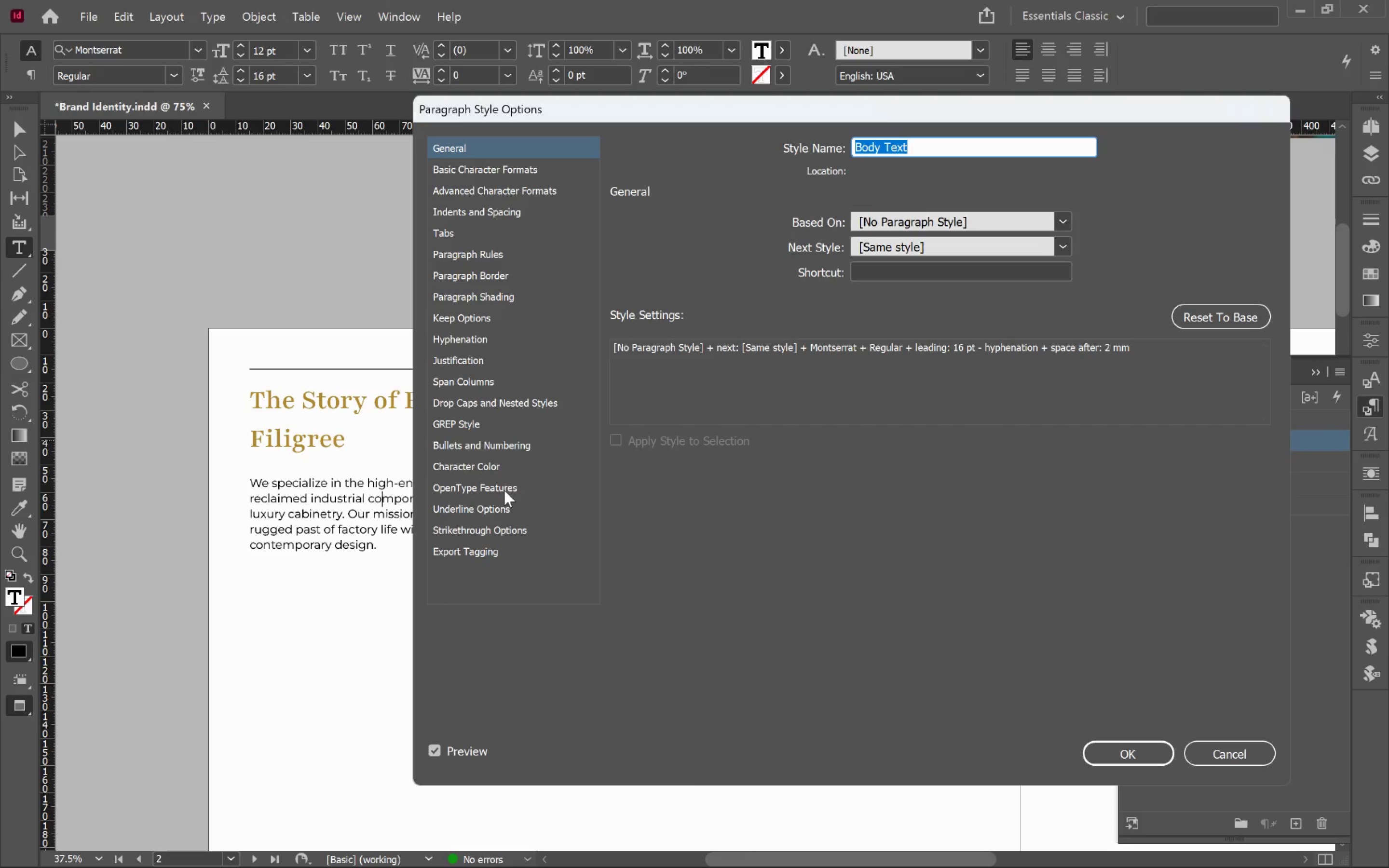 
left_click([498, 469])
 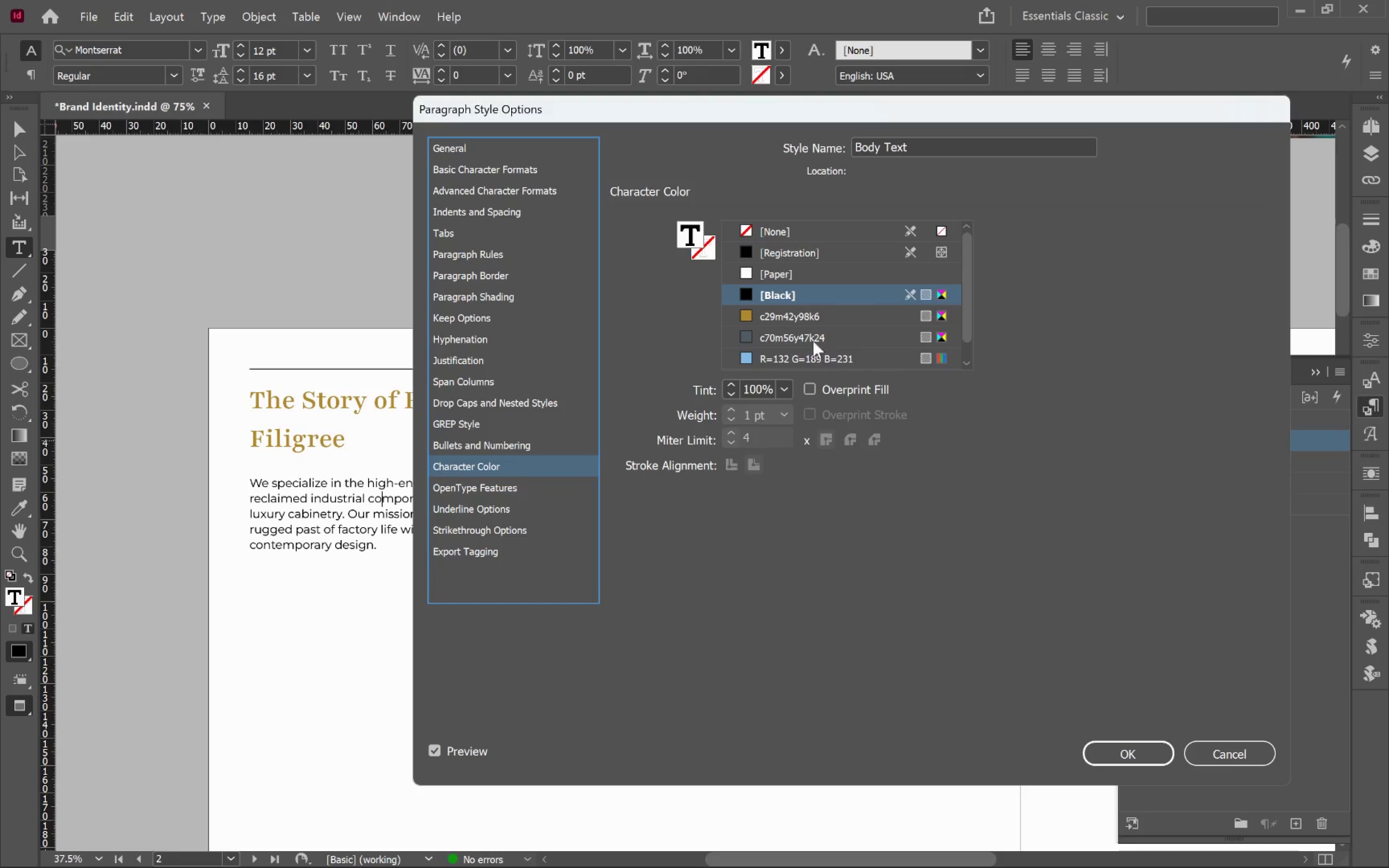 
left_click([796, 339])
 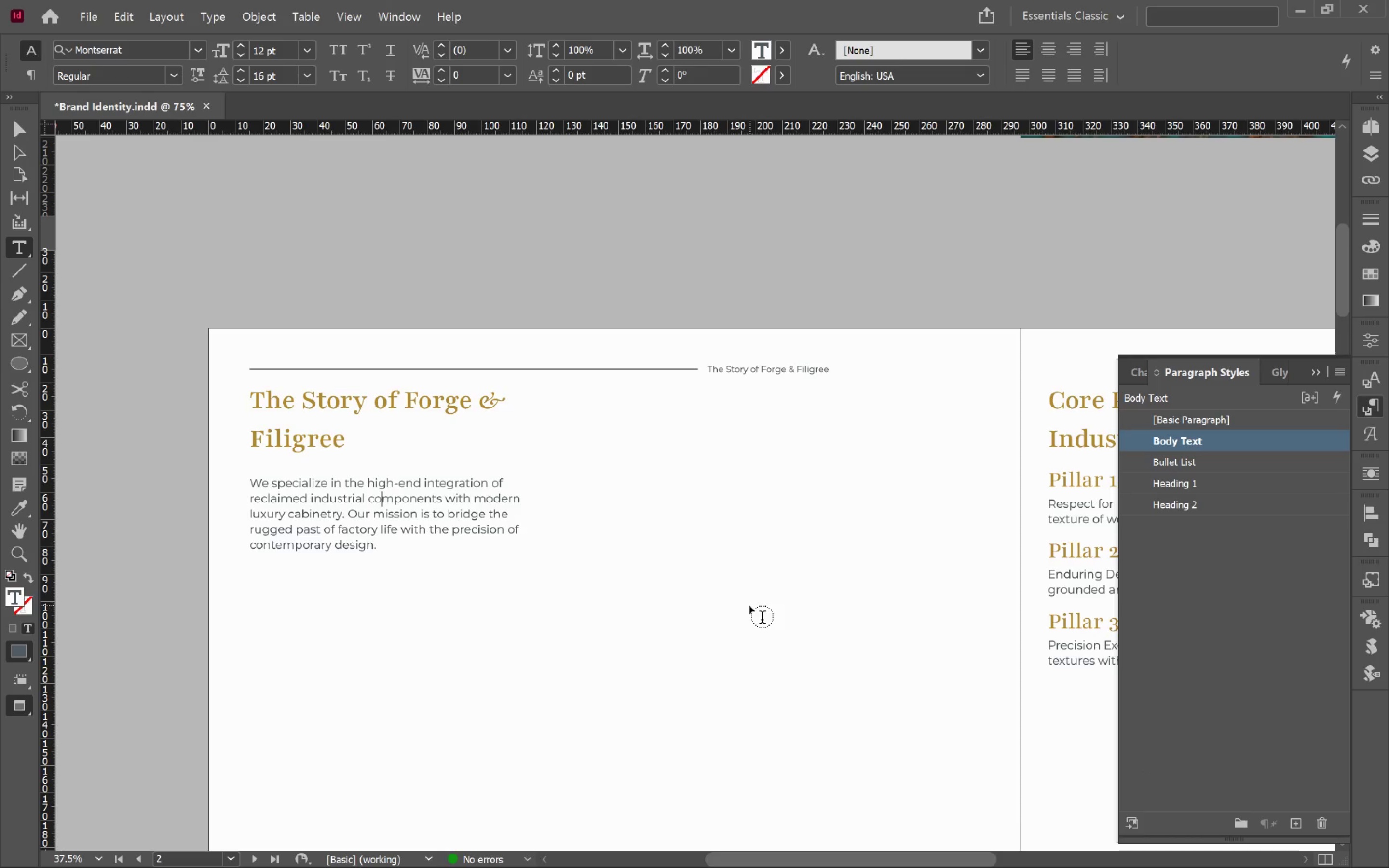 
hold_key(key=ControlLeft, duration=0.98)
scroll: coordinate [747, 599], scroll_direction: down, amount: 4.0
 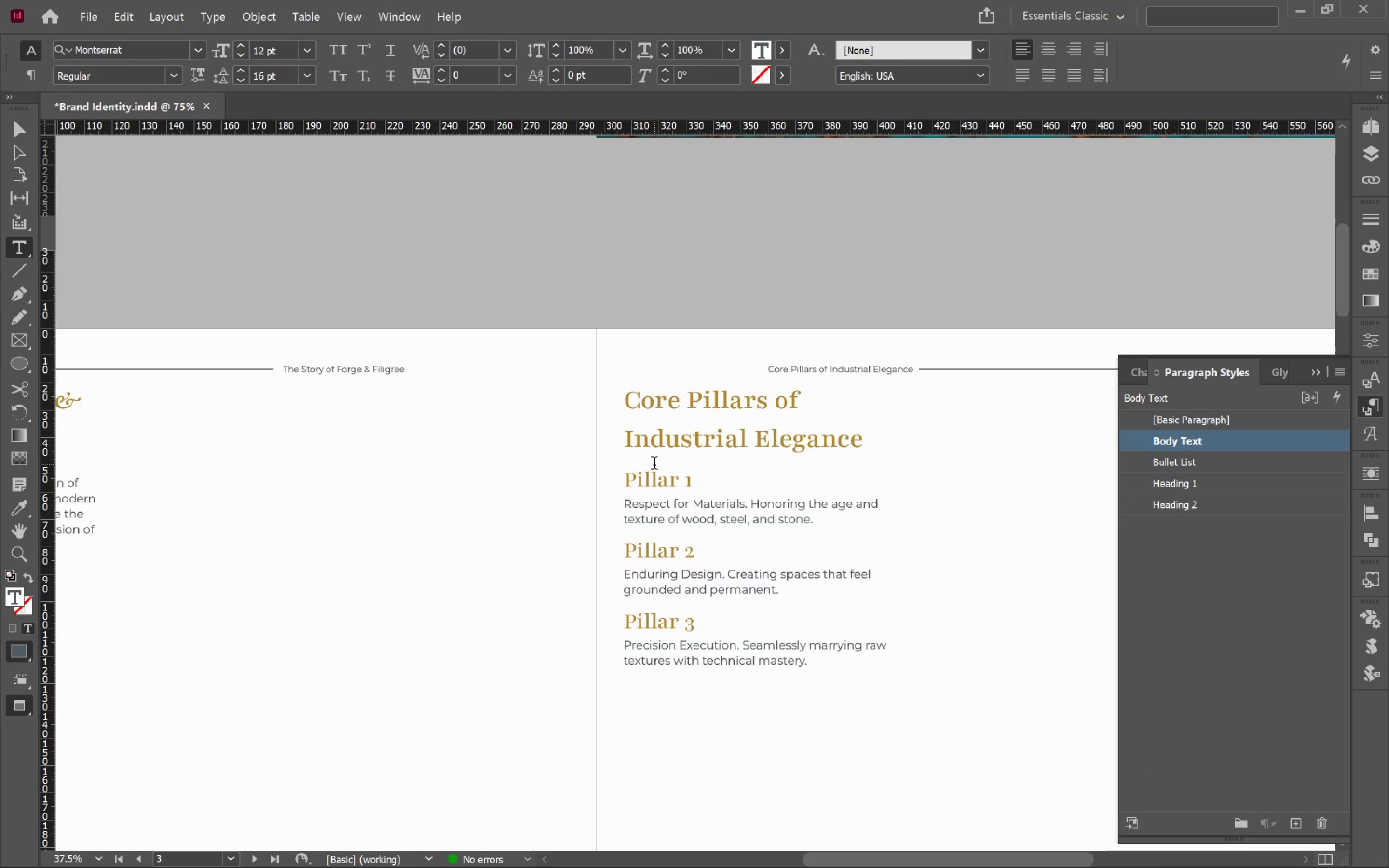 
left_click([656, 478])
 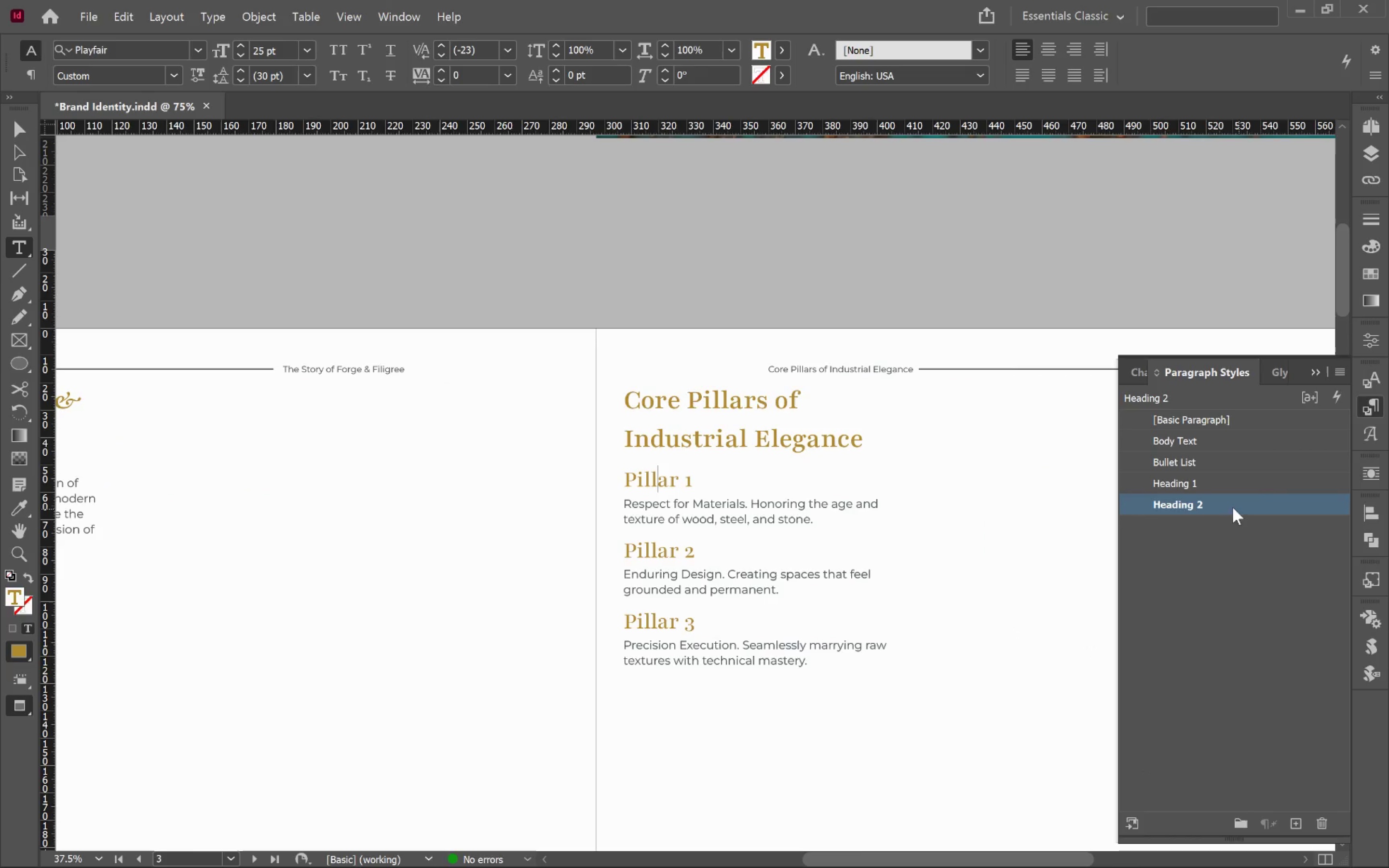 
right_click([1225, 505])
 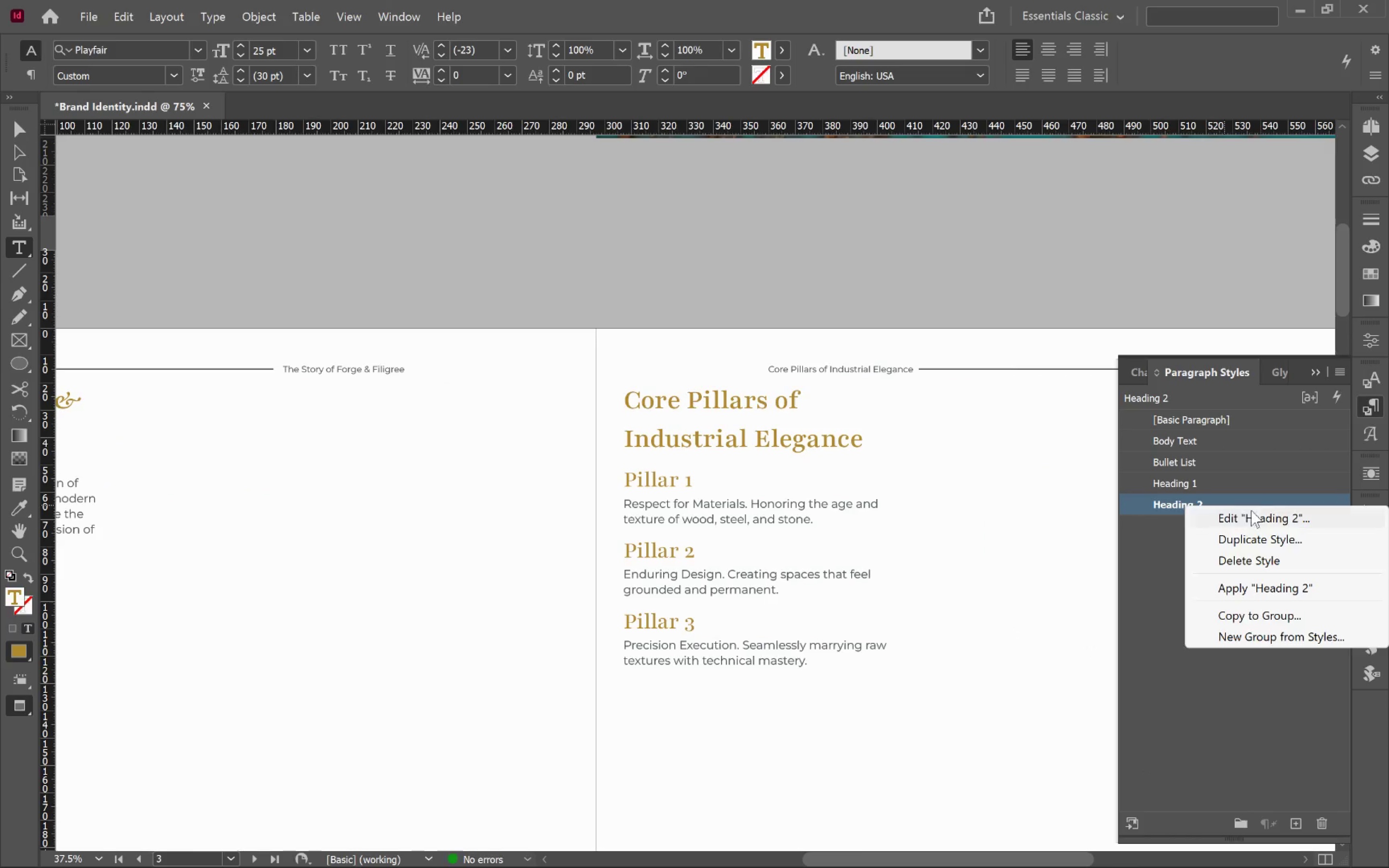 
left_click([1253, 512])
 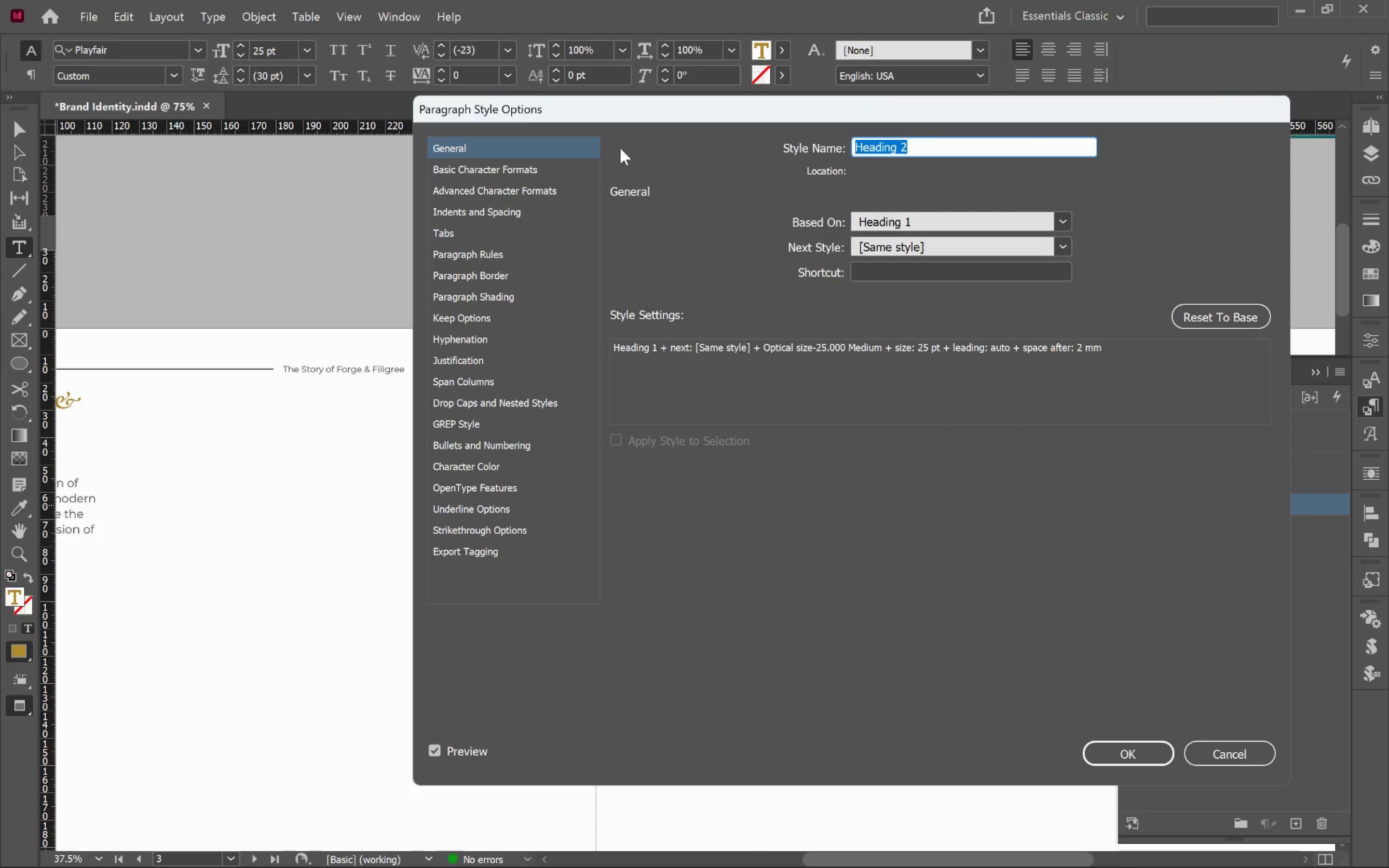 
left_click_drag(start_coordinate=[631, 109], to_coordinate=[1006, 117])
 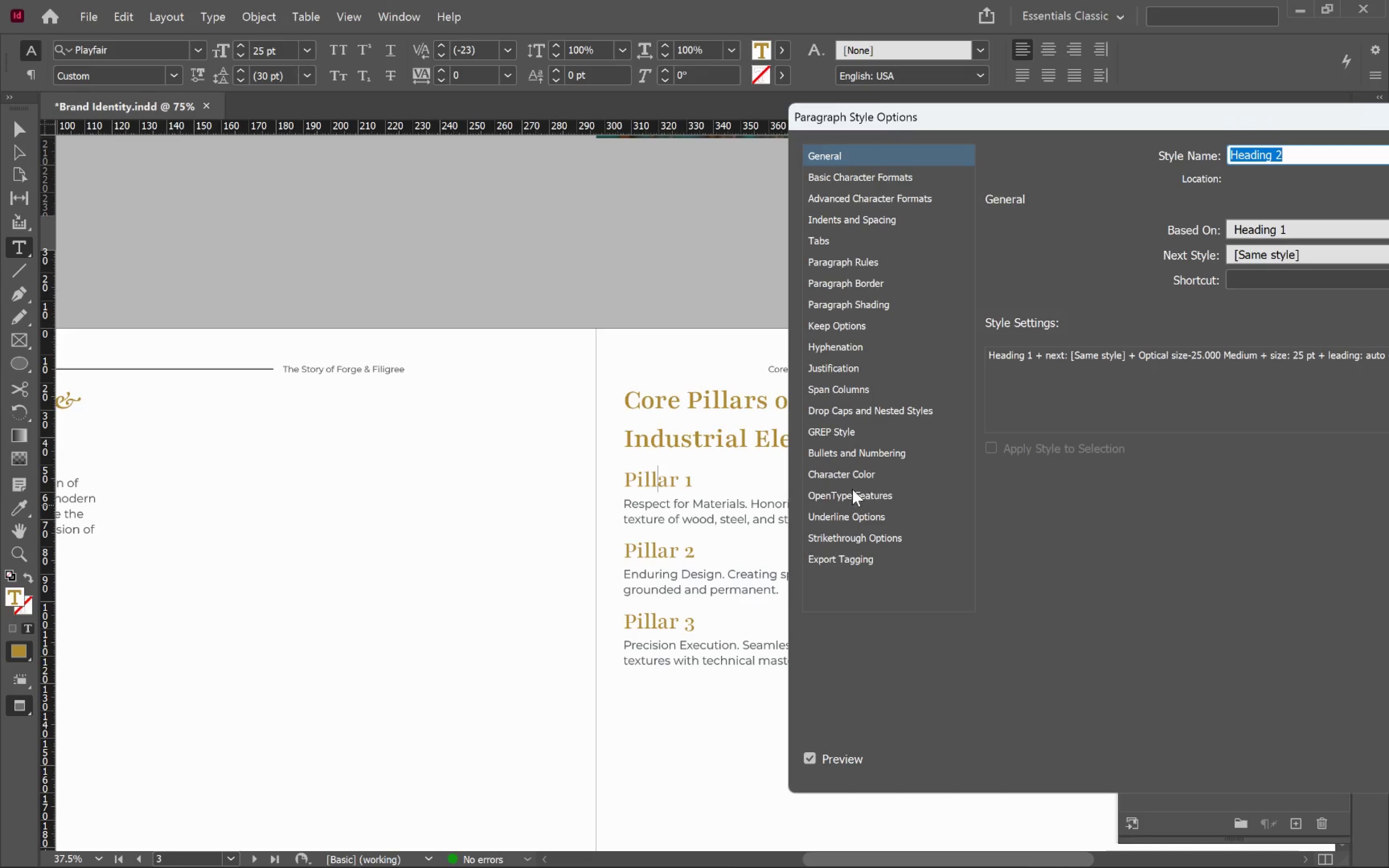 
left_click([862, 480])
 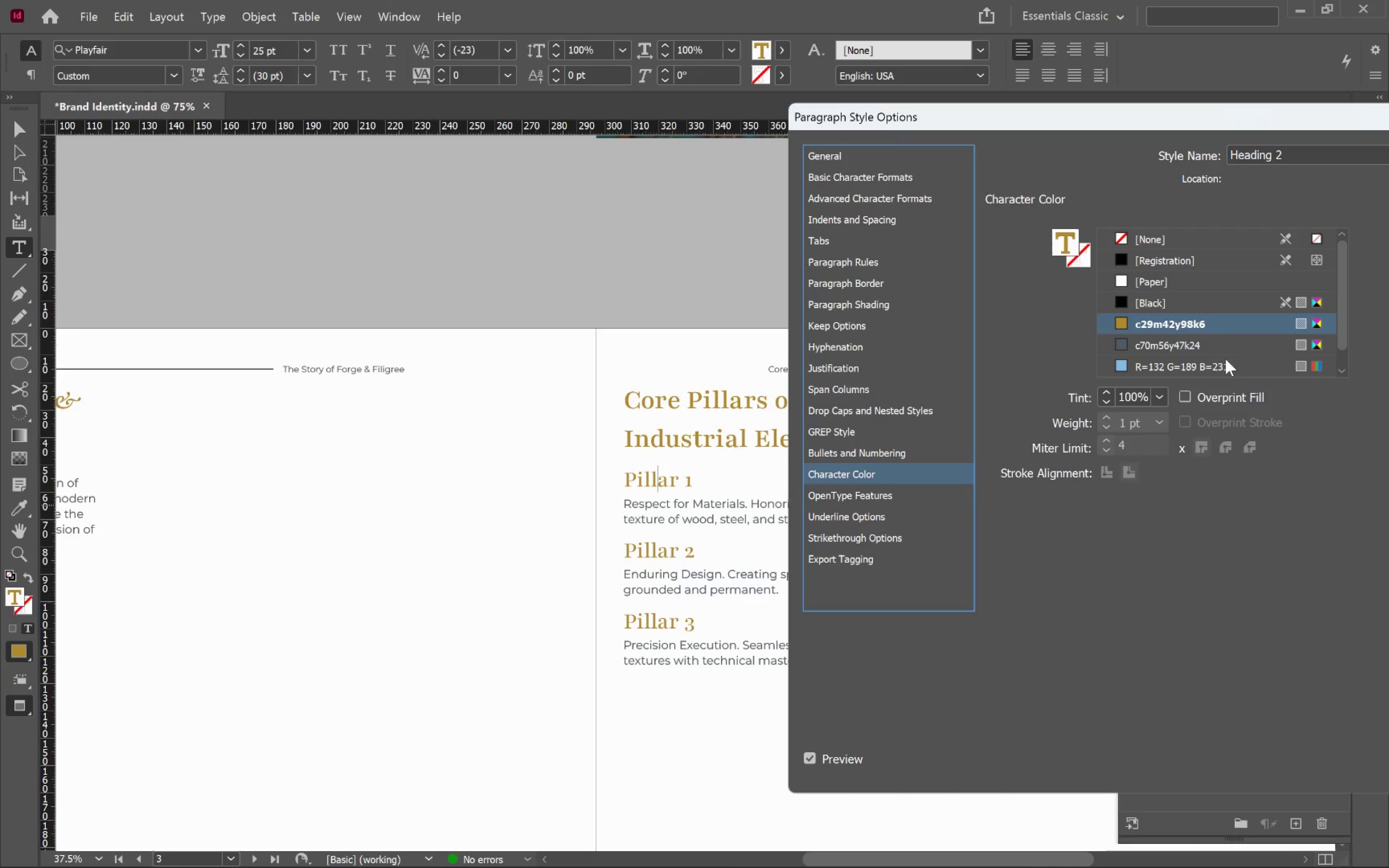 
scroll: coordinate [1268, 348], scroll_direction: down, amount: 3.0
 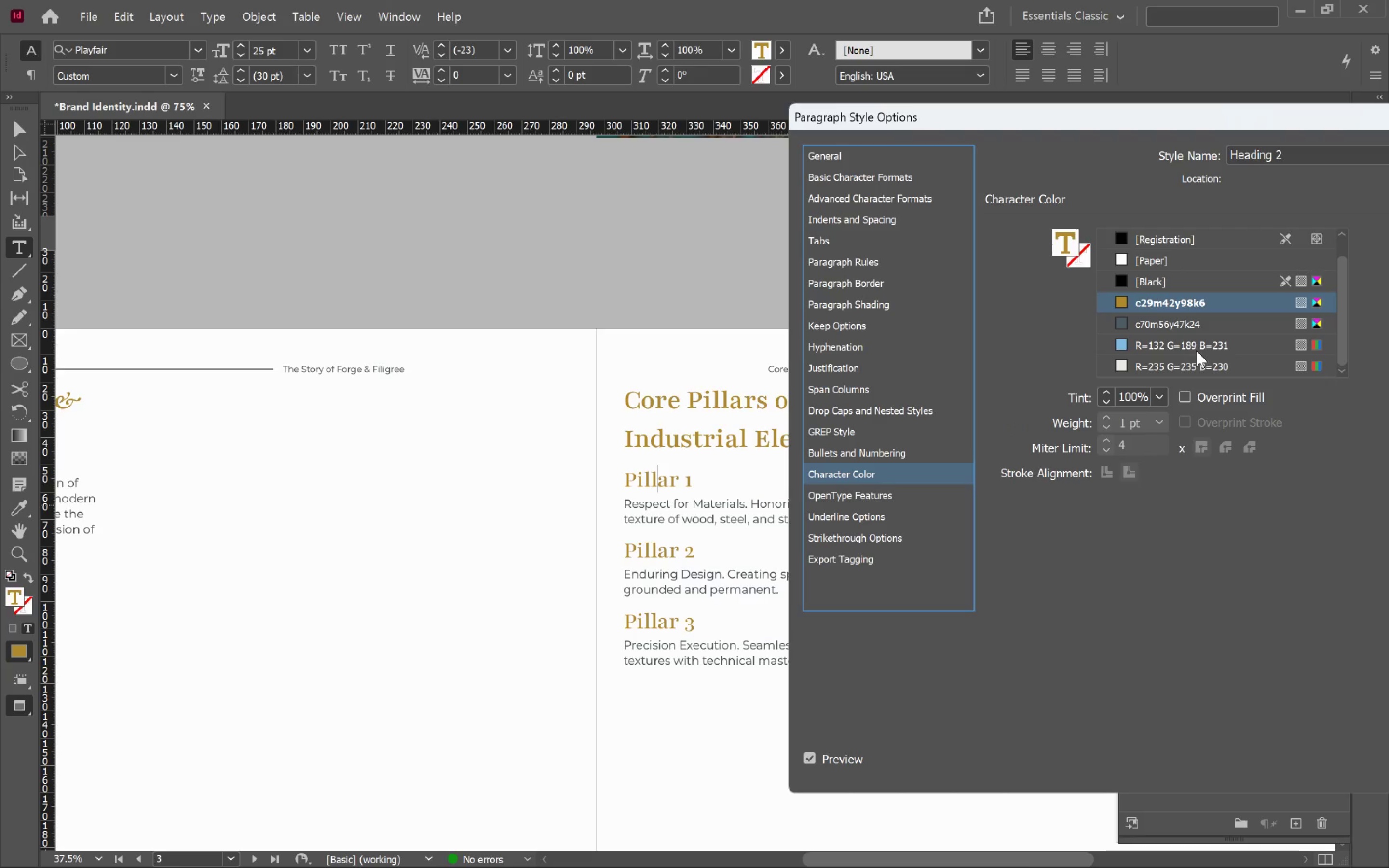 
left_click([1196, 351])
 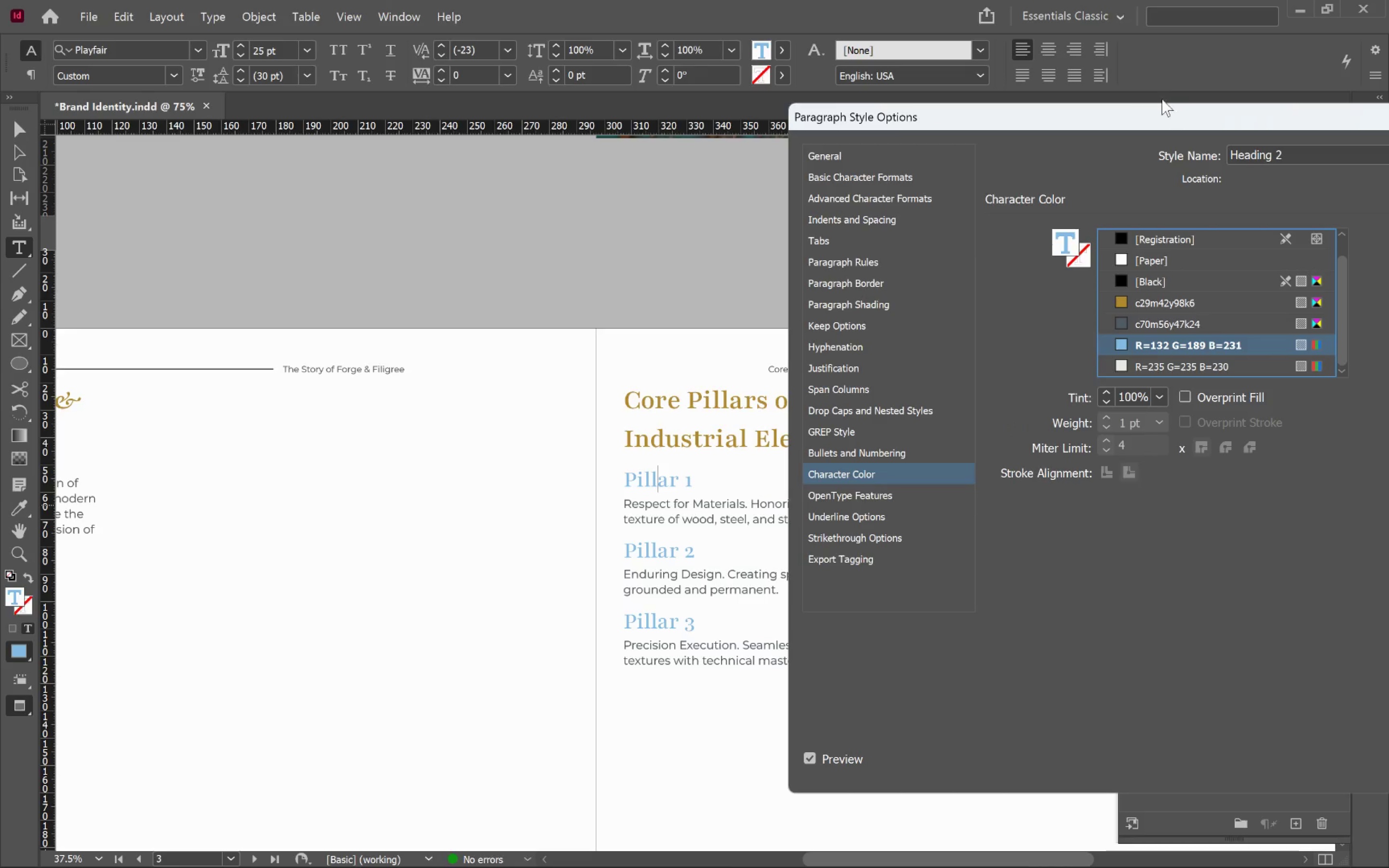 
left_click_drag(start_coordinate=[1193, 121], to_coordinate=[755, 71])
 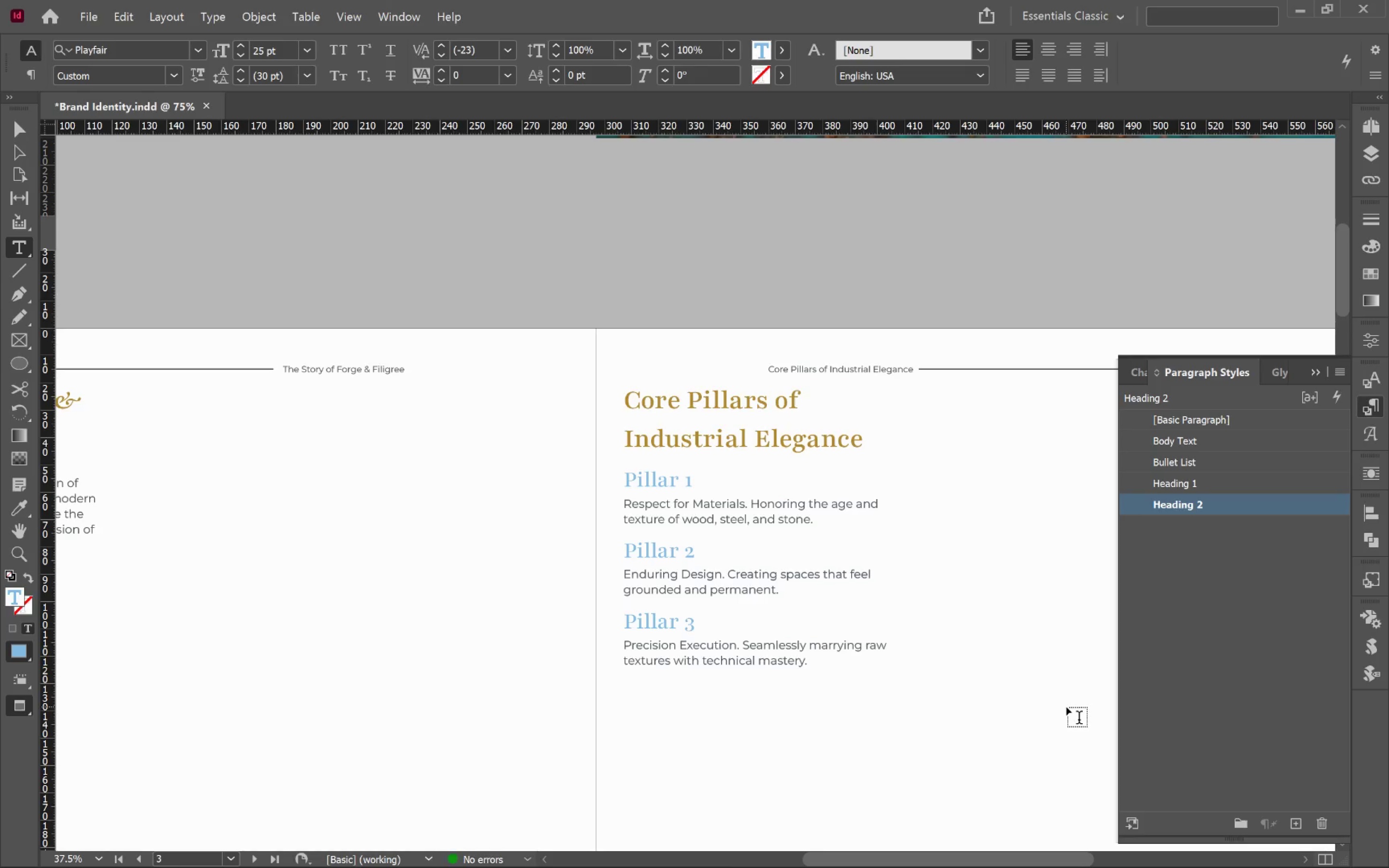 
key(Alt+Tab)
 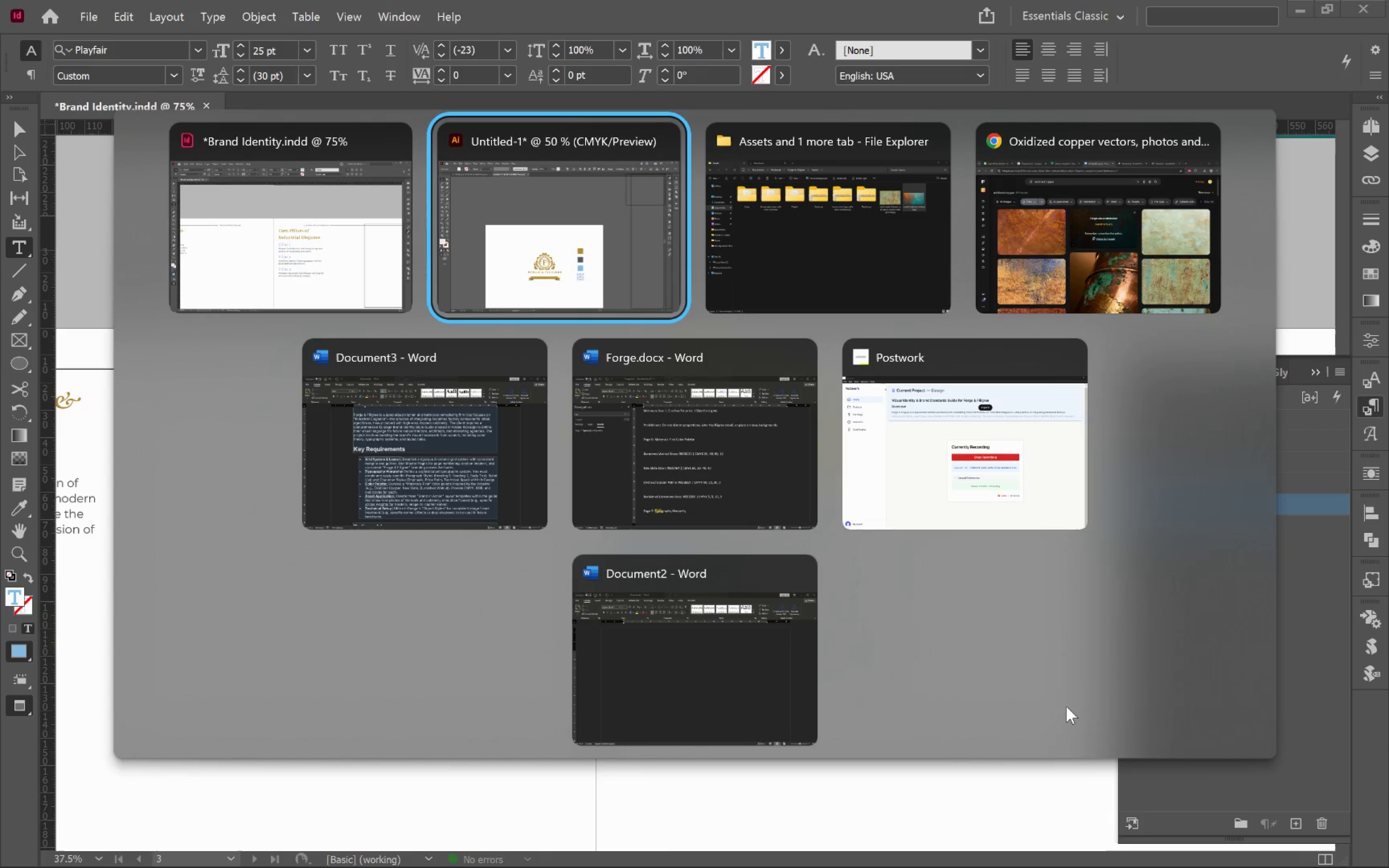 
key(Alt+Tab)
 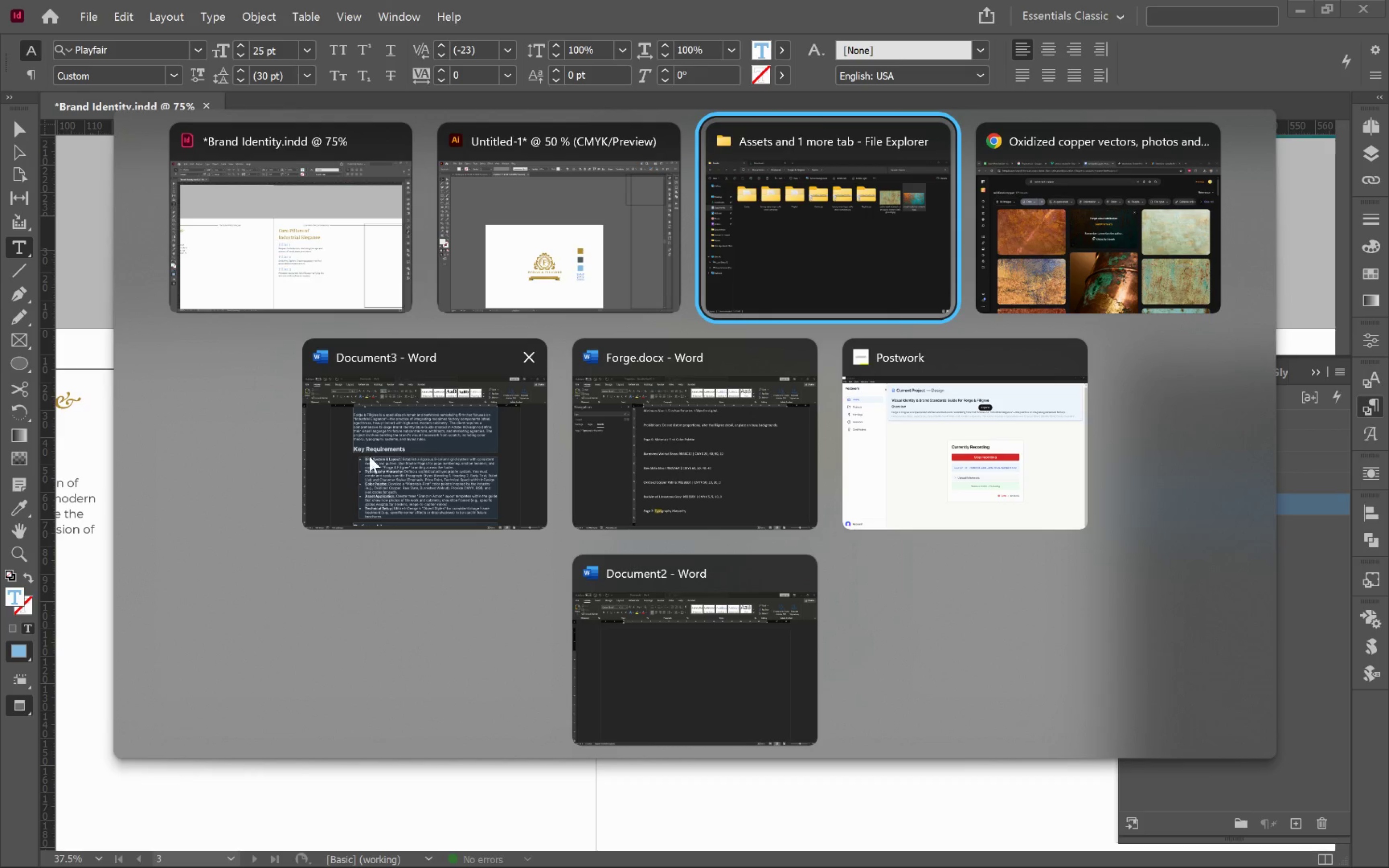 
left_click([584, 811])
 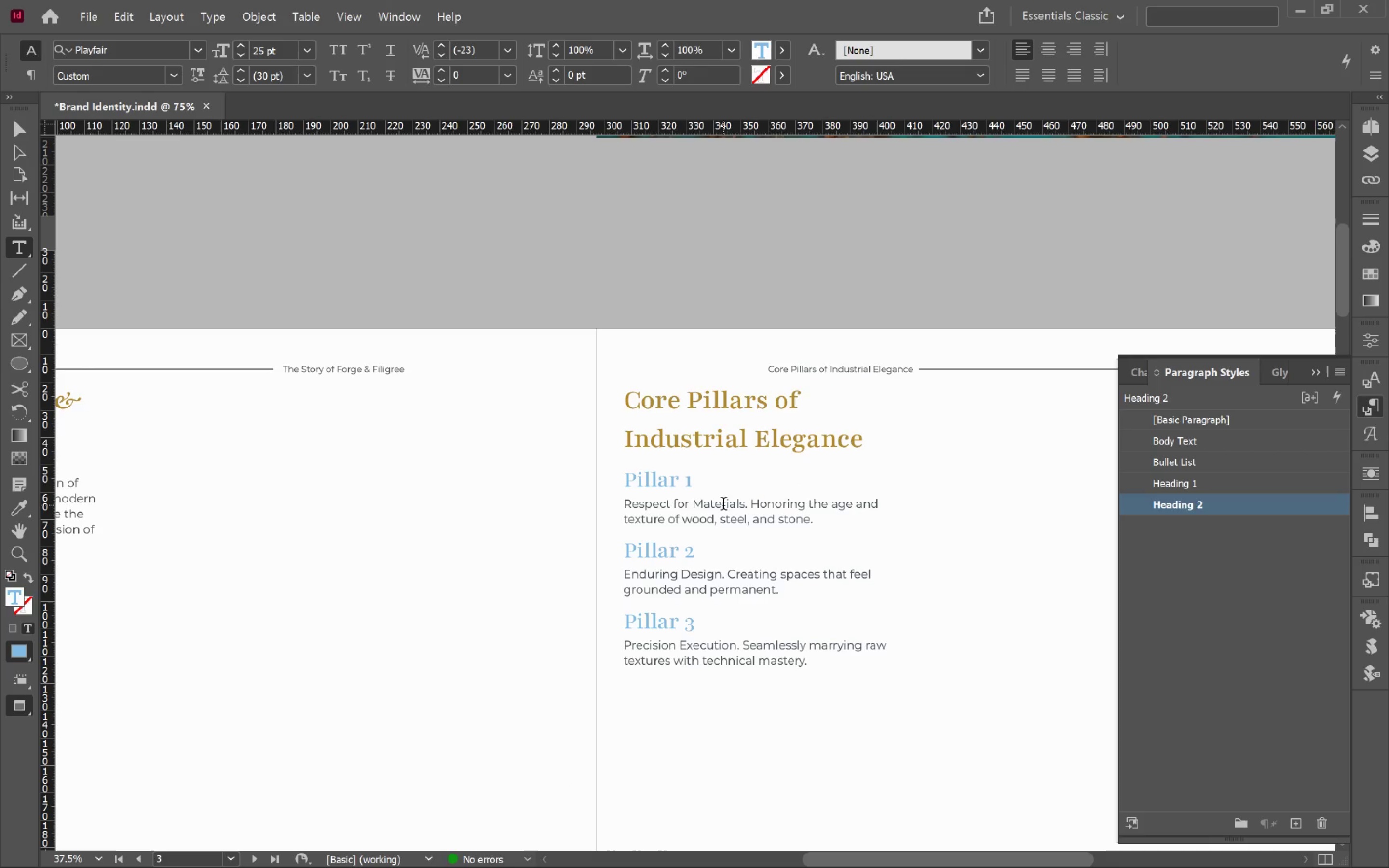 
hold_key(key=ControlLeft, duration=0.92)
left_click([961, 574])
 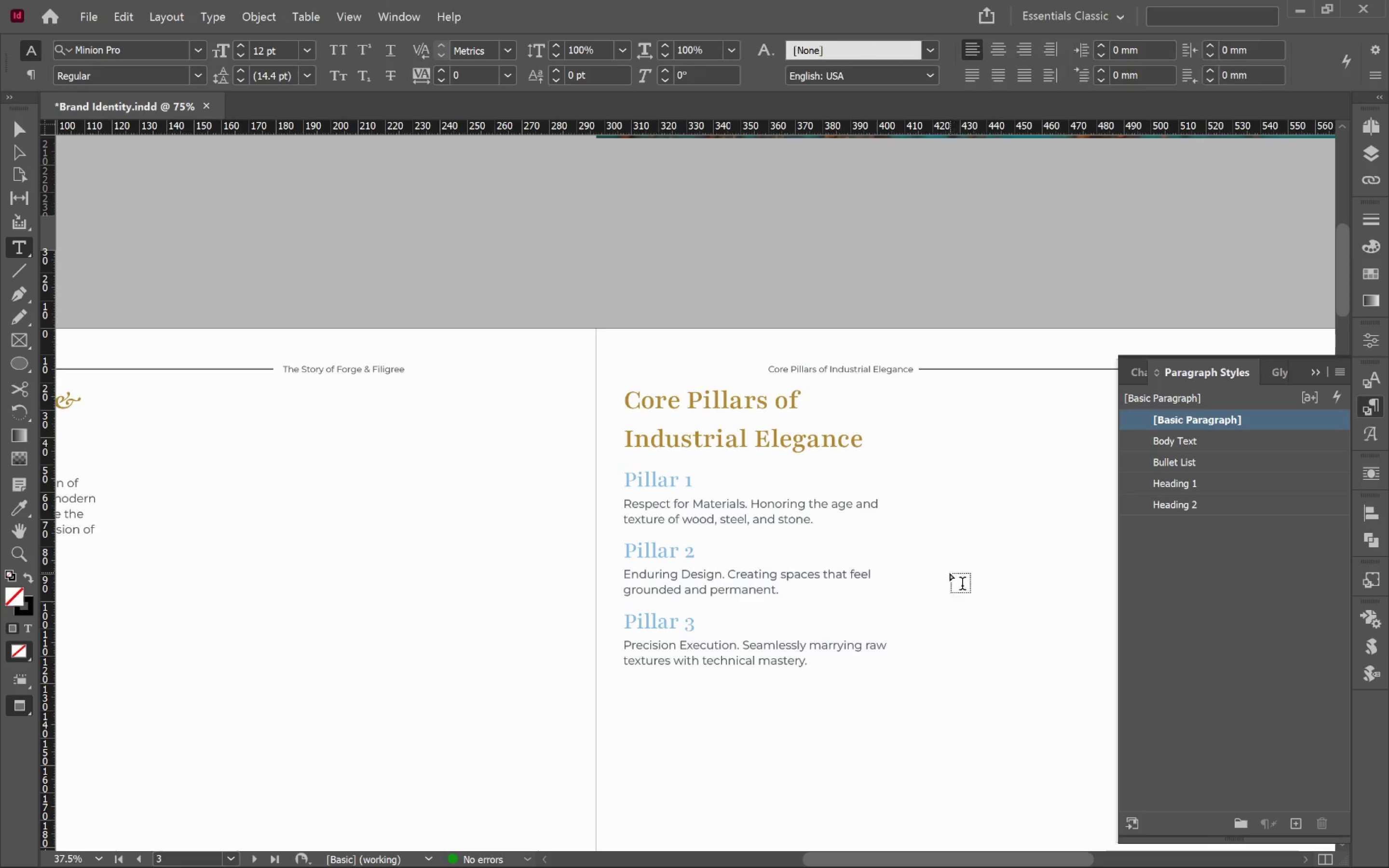 
key(V)
 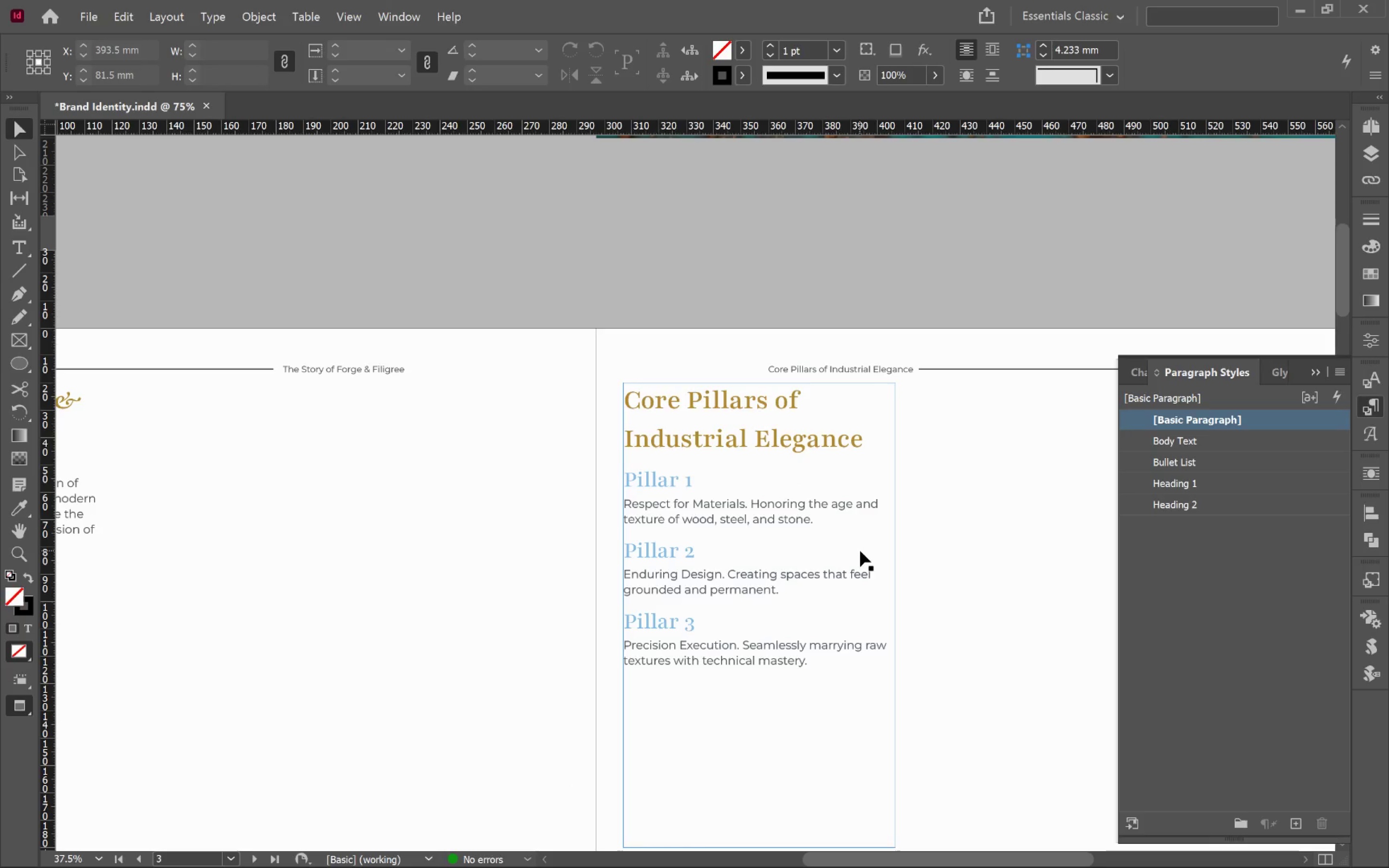 
hold_key(key=AltLeft, duration=0.32)
hold_key(key=ControlLeft, duration=0.38)
scroll: coordinate [861, 551], scroll_direction: down, amount: 9.0
 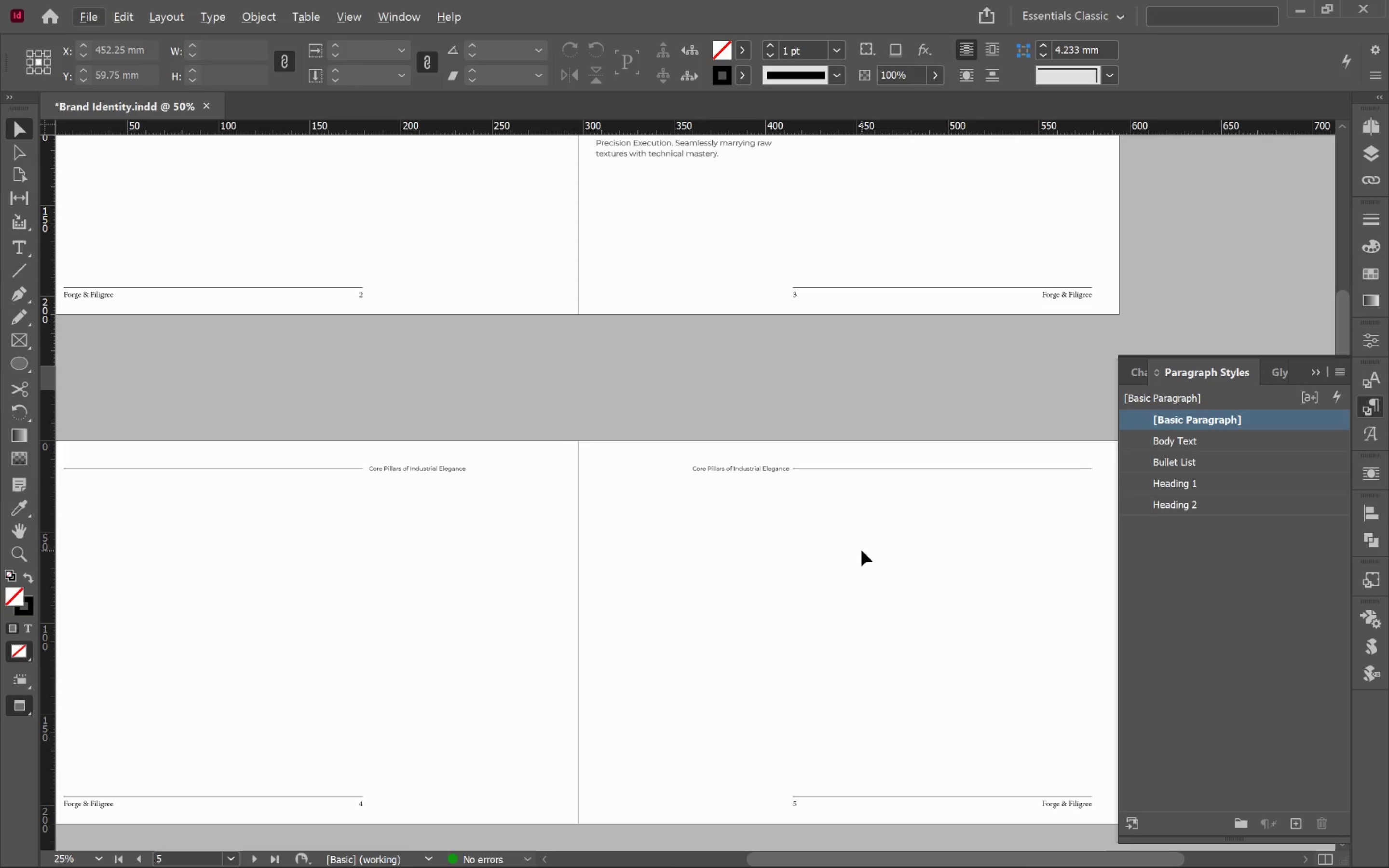 
hold_key(key=ControlLeft, duration=0.45)
scroll: coordinate [862, 550], scroll_direction: up, amount: 1.0
 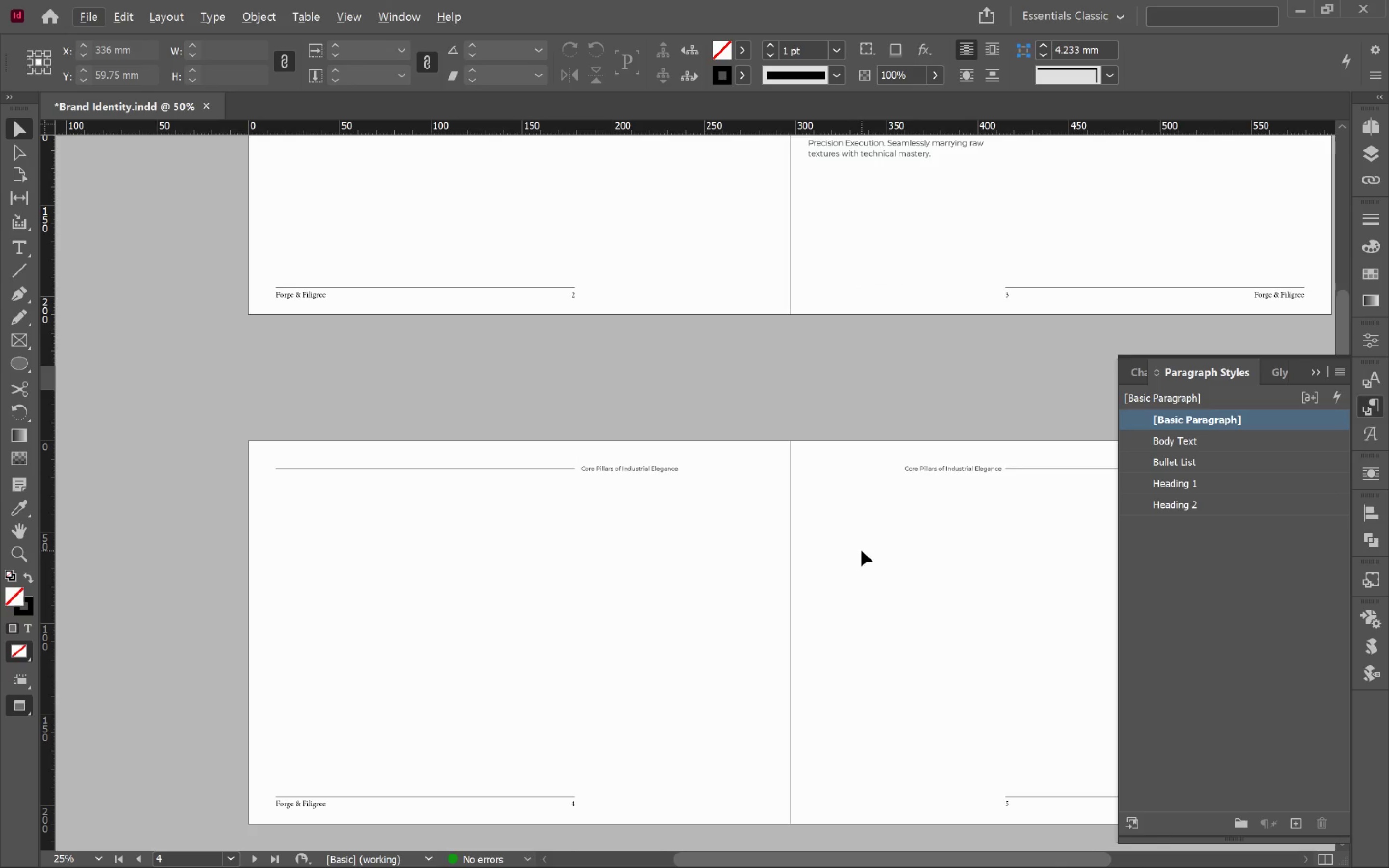 
key(W)
 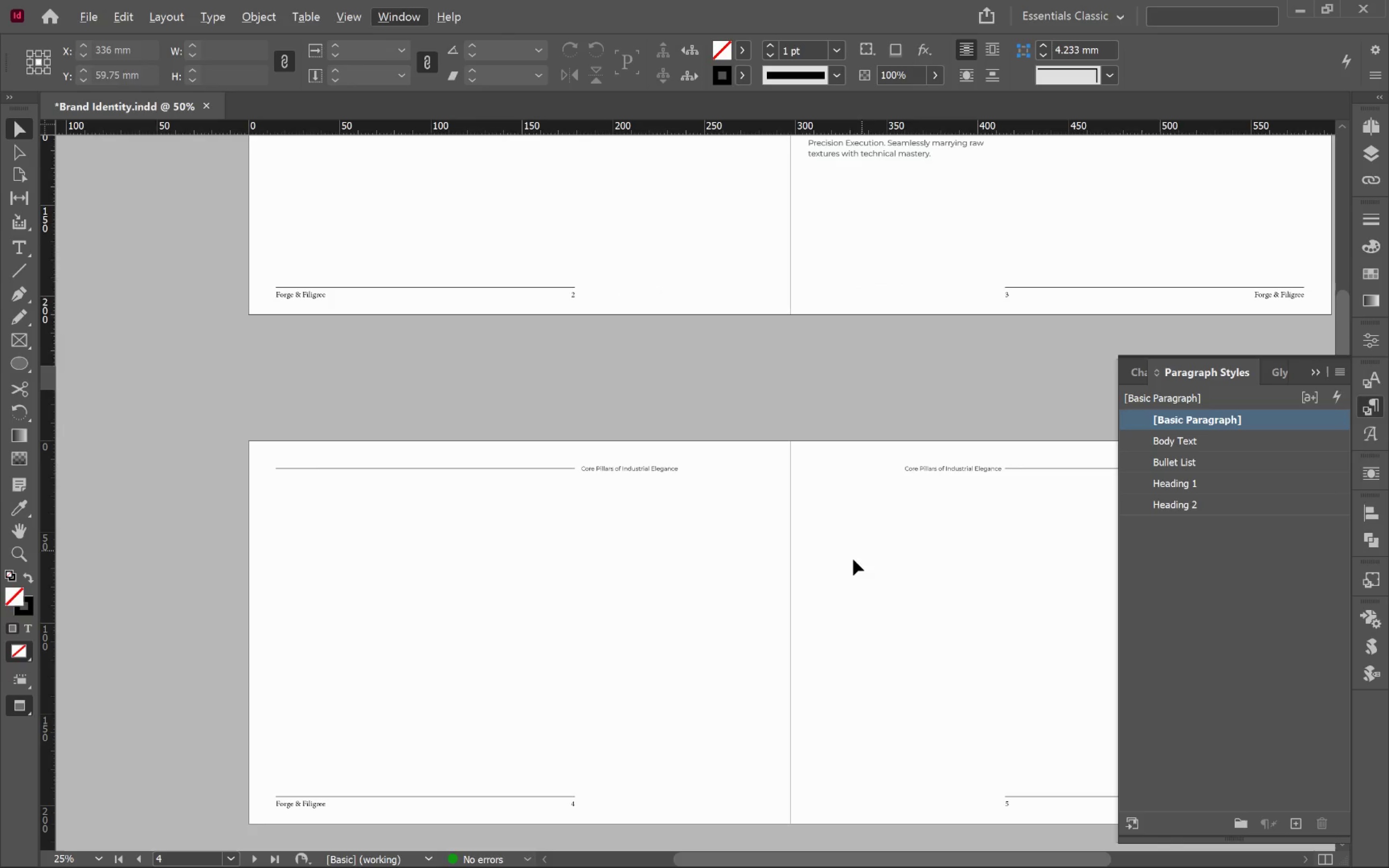 
key(W)
 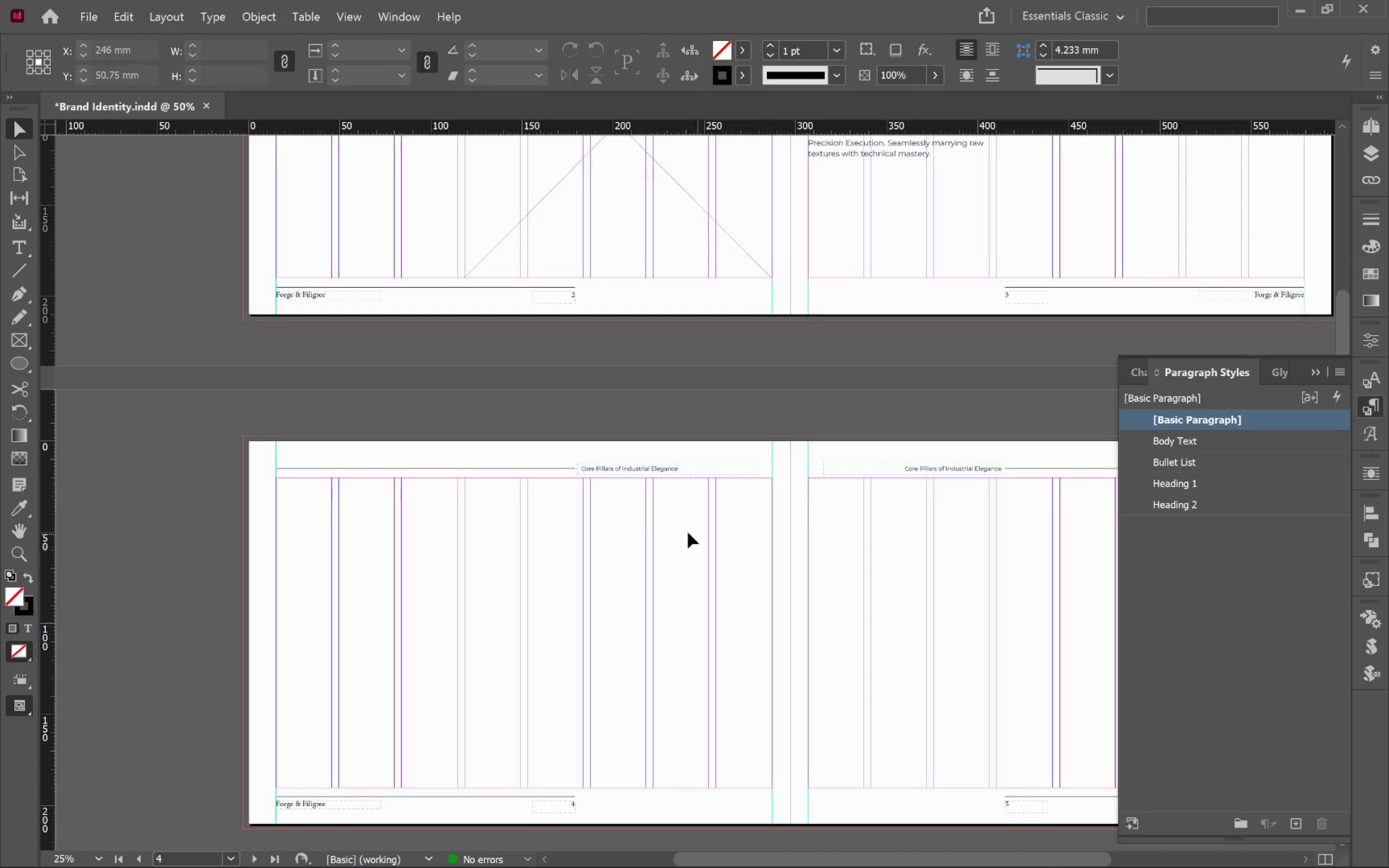 
hold_key(key=AltLeft, duration=1.77)
scroll: coordinate [628, 516], scroll_direction: up, amount: 3.0
 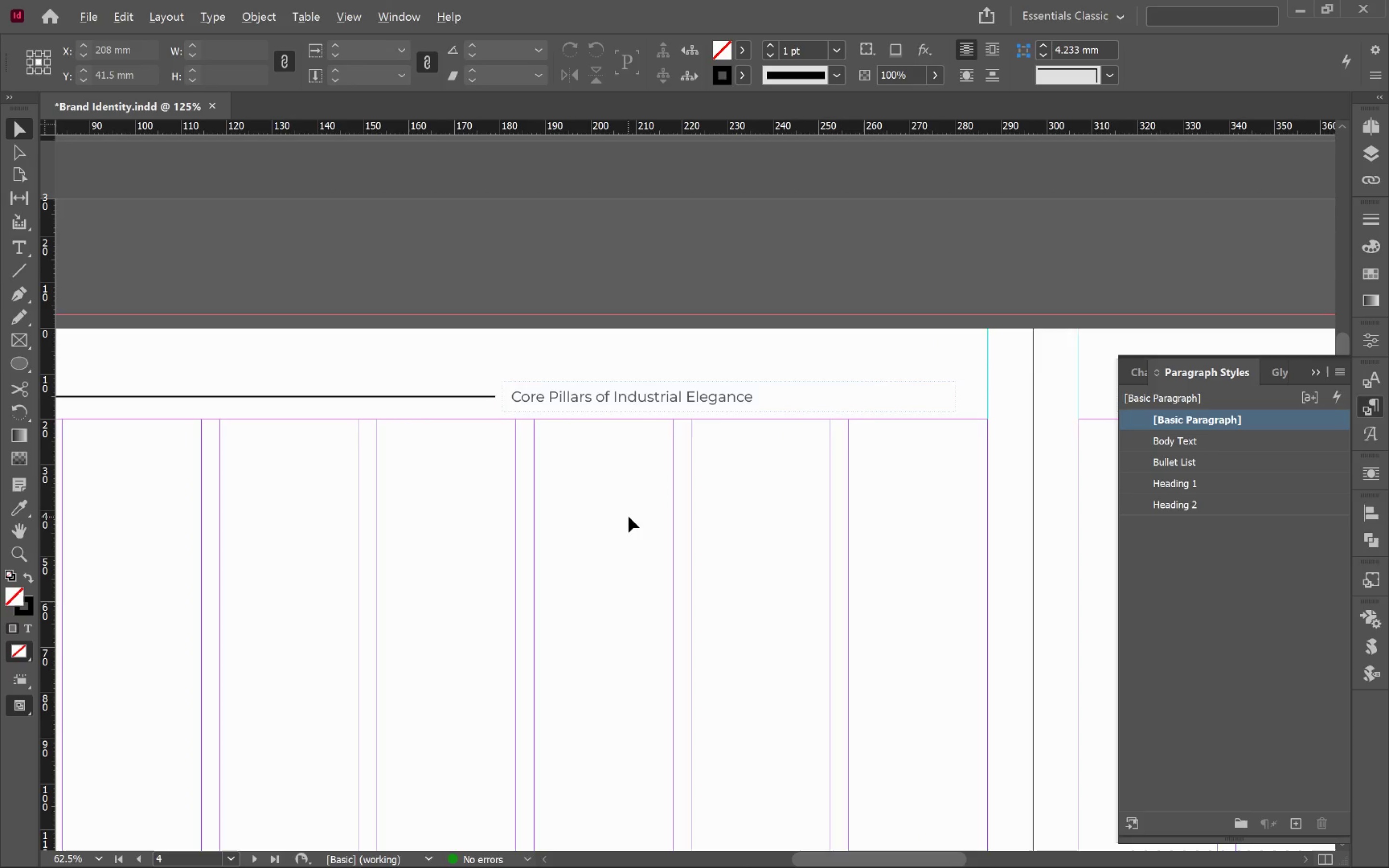 
scroll: coordinate [628, 516], scroll_direction: down, amount: 2.0
 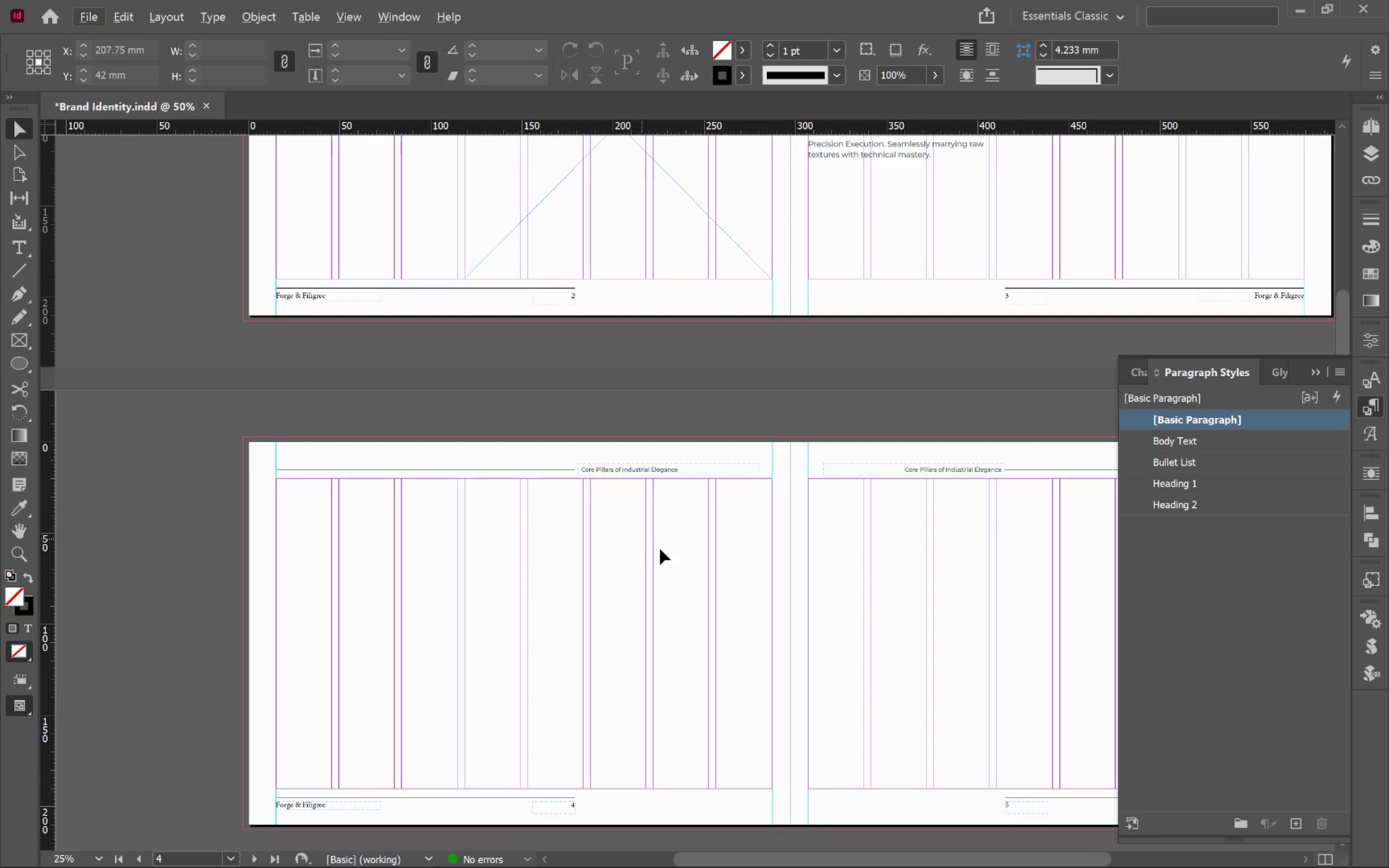 
left_click([675, 554])
 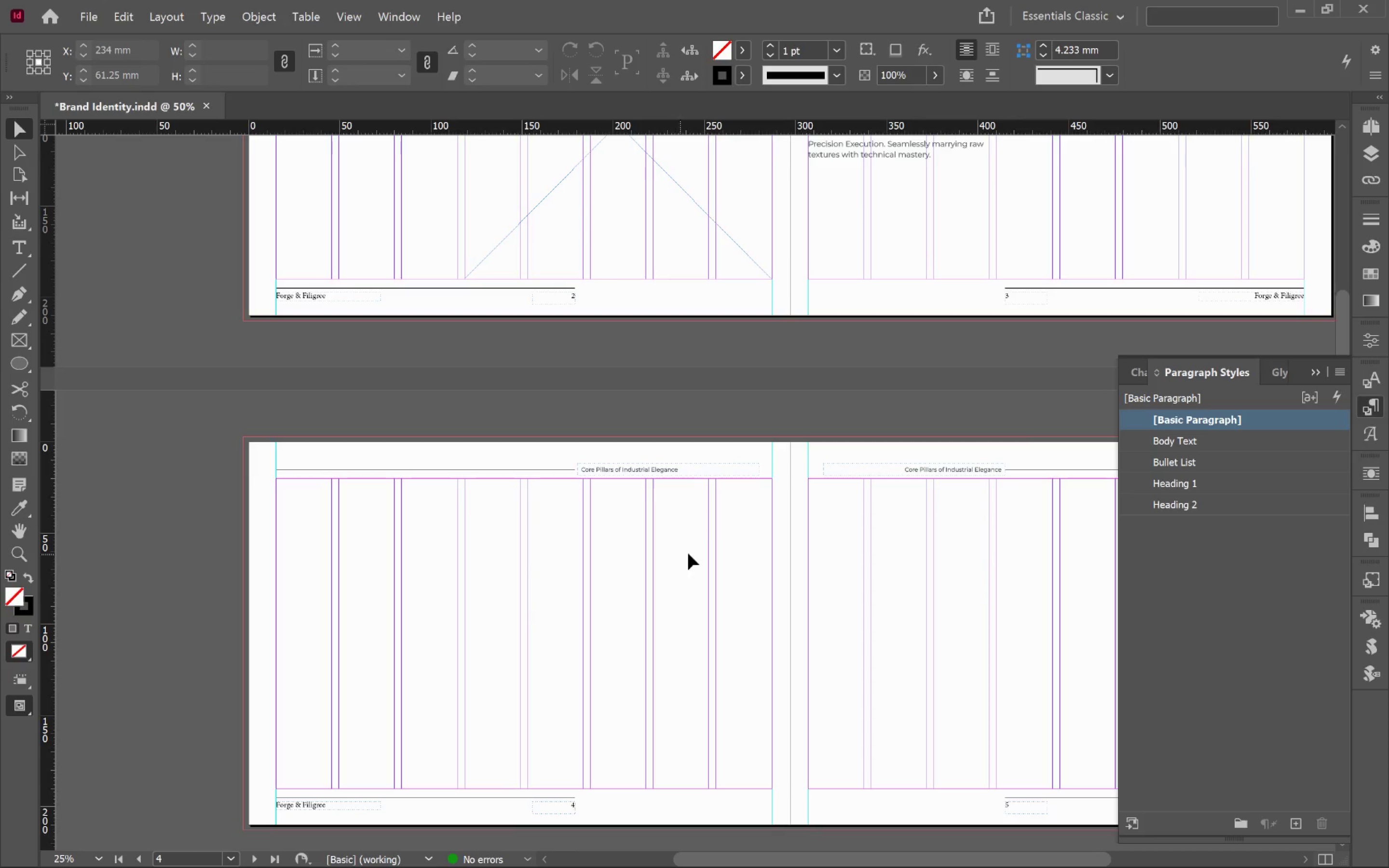 
key(Alt+Tab)
 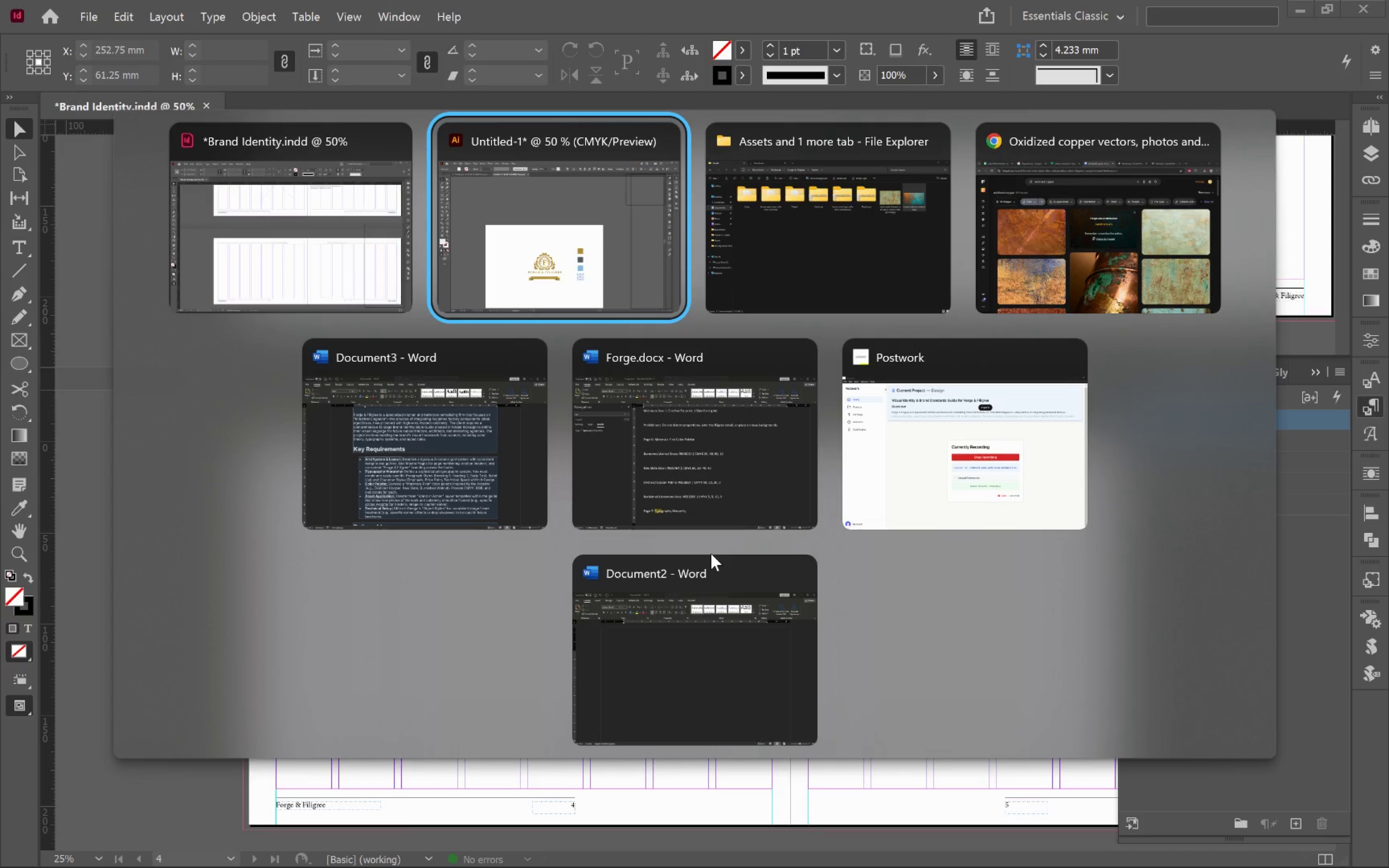 
key(Alt+Tab)
 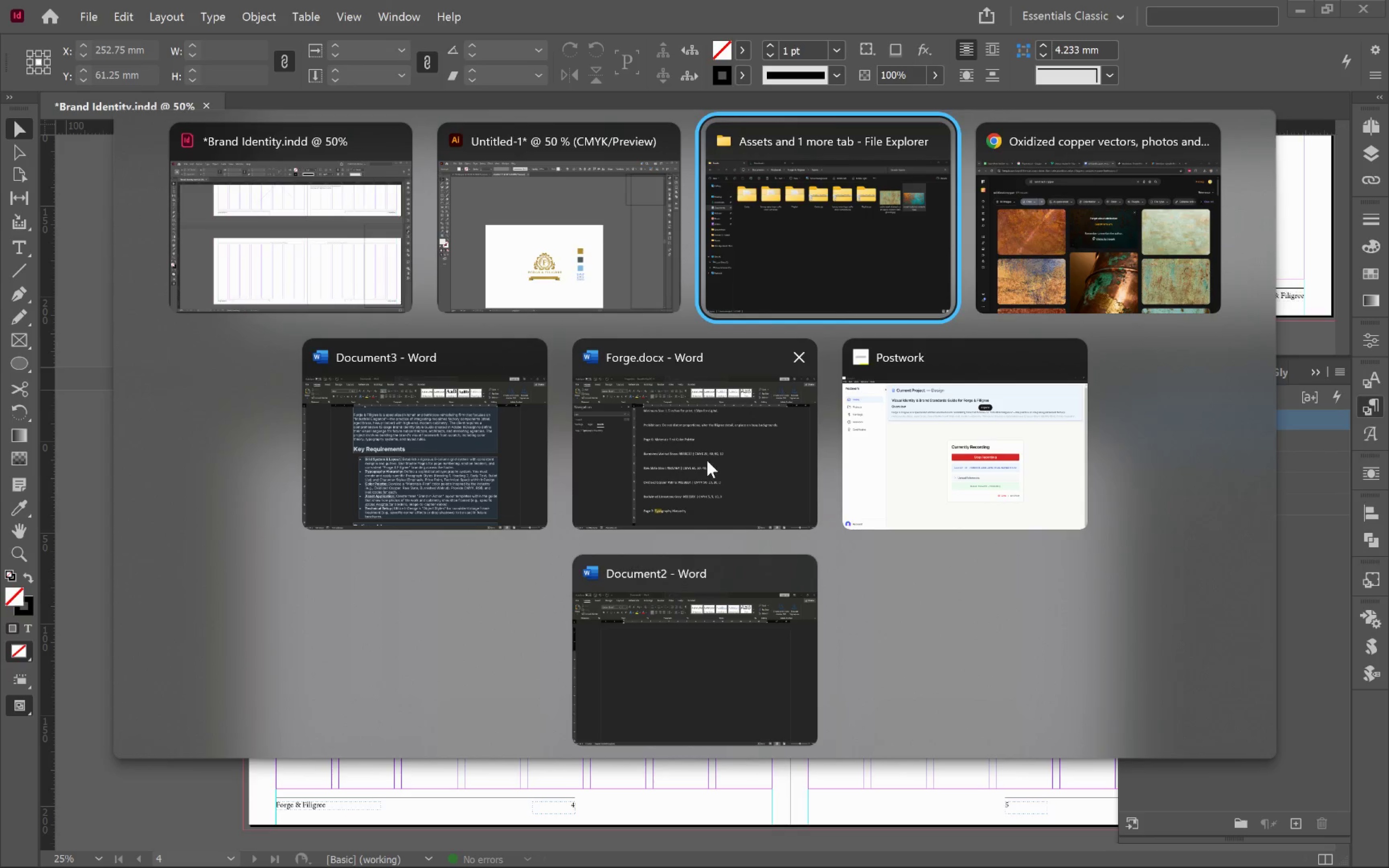 
left_click([707, 461])
 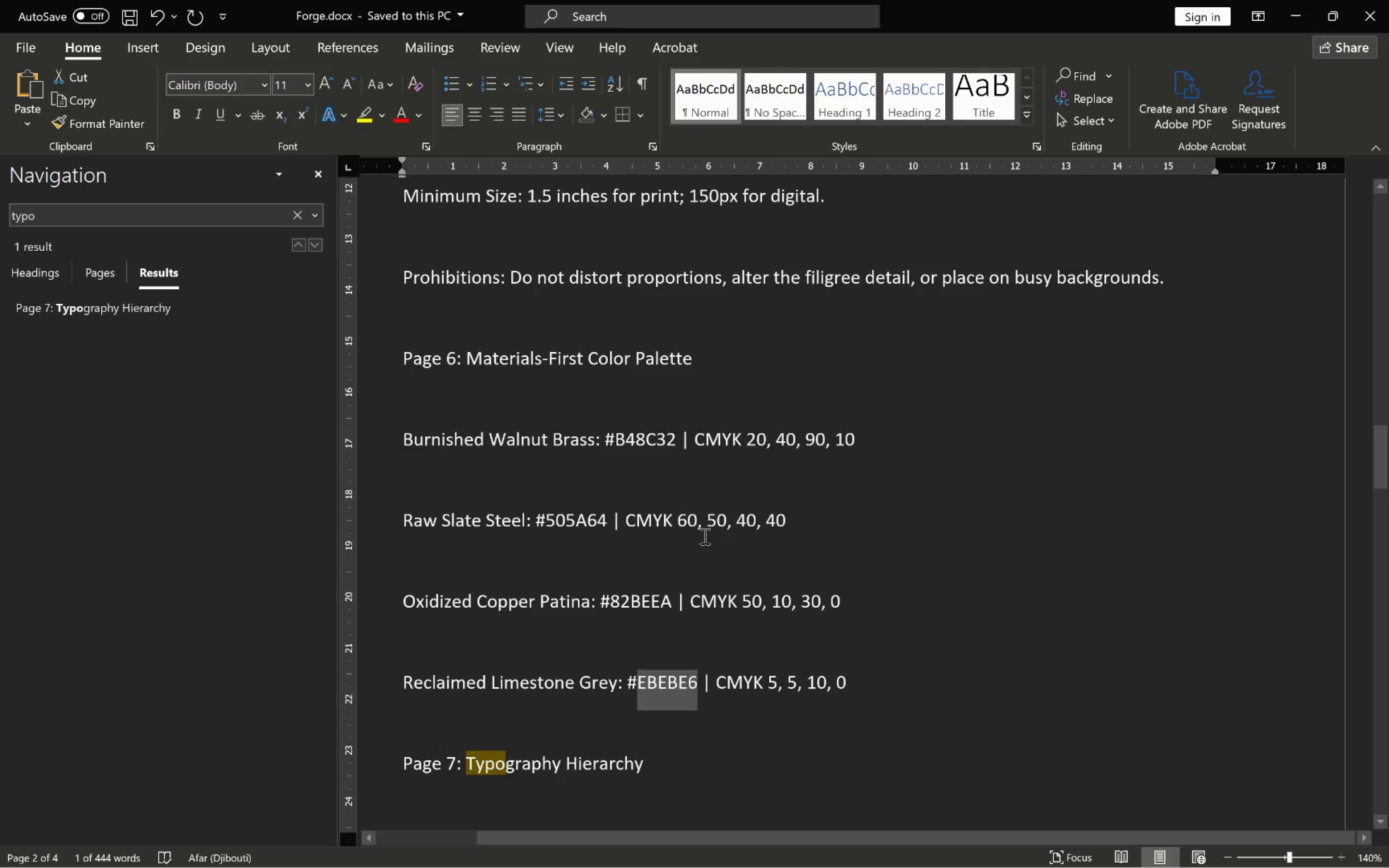 
scroll: coordinate [830, 542], scroll_direction: down, amount: 10.0
 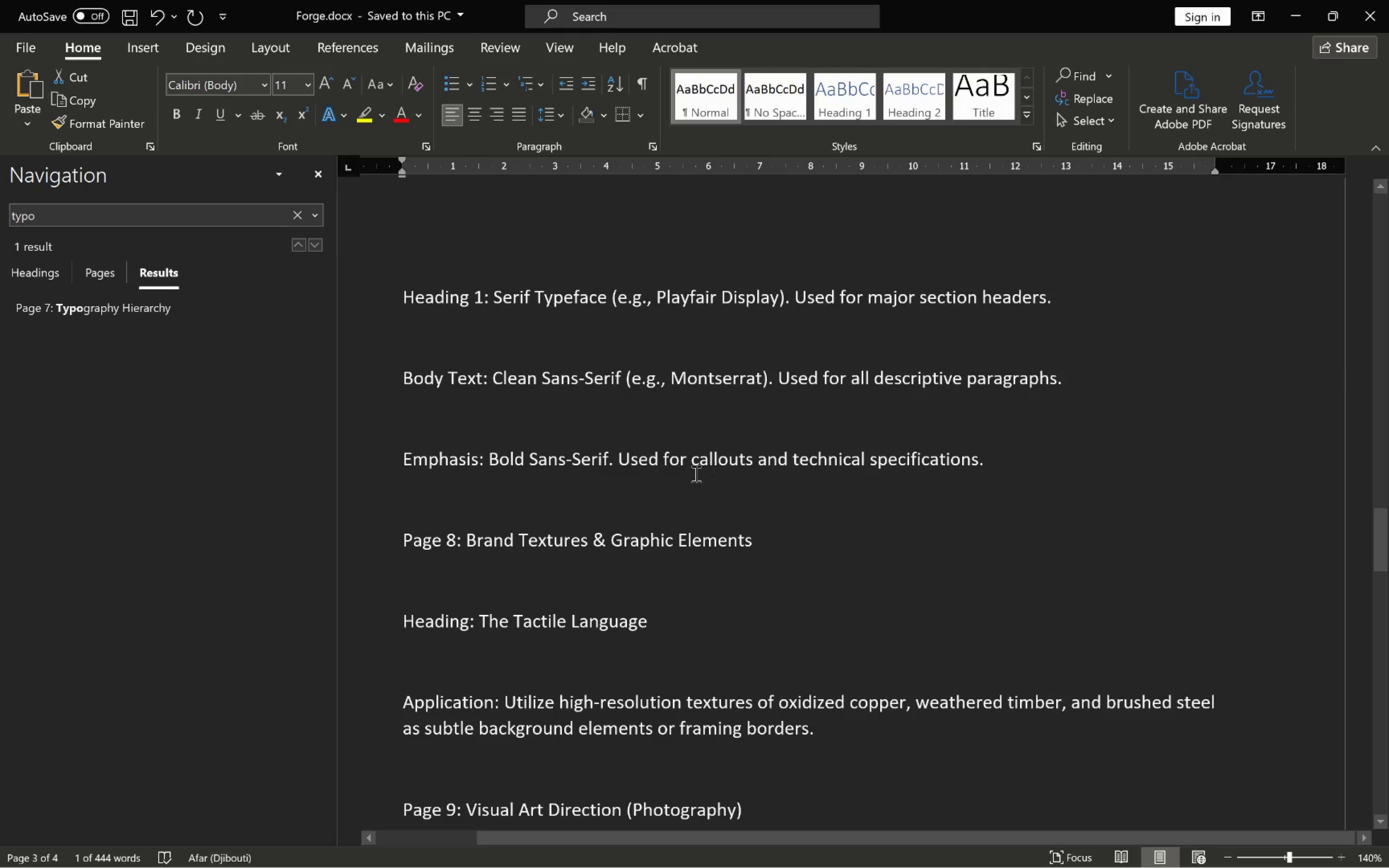 
left_click_drag(start_coordinate=[481, 458], to_coordinate=[581, 458])
 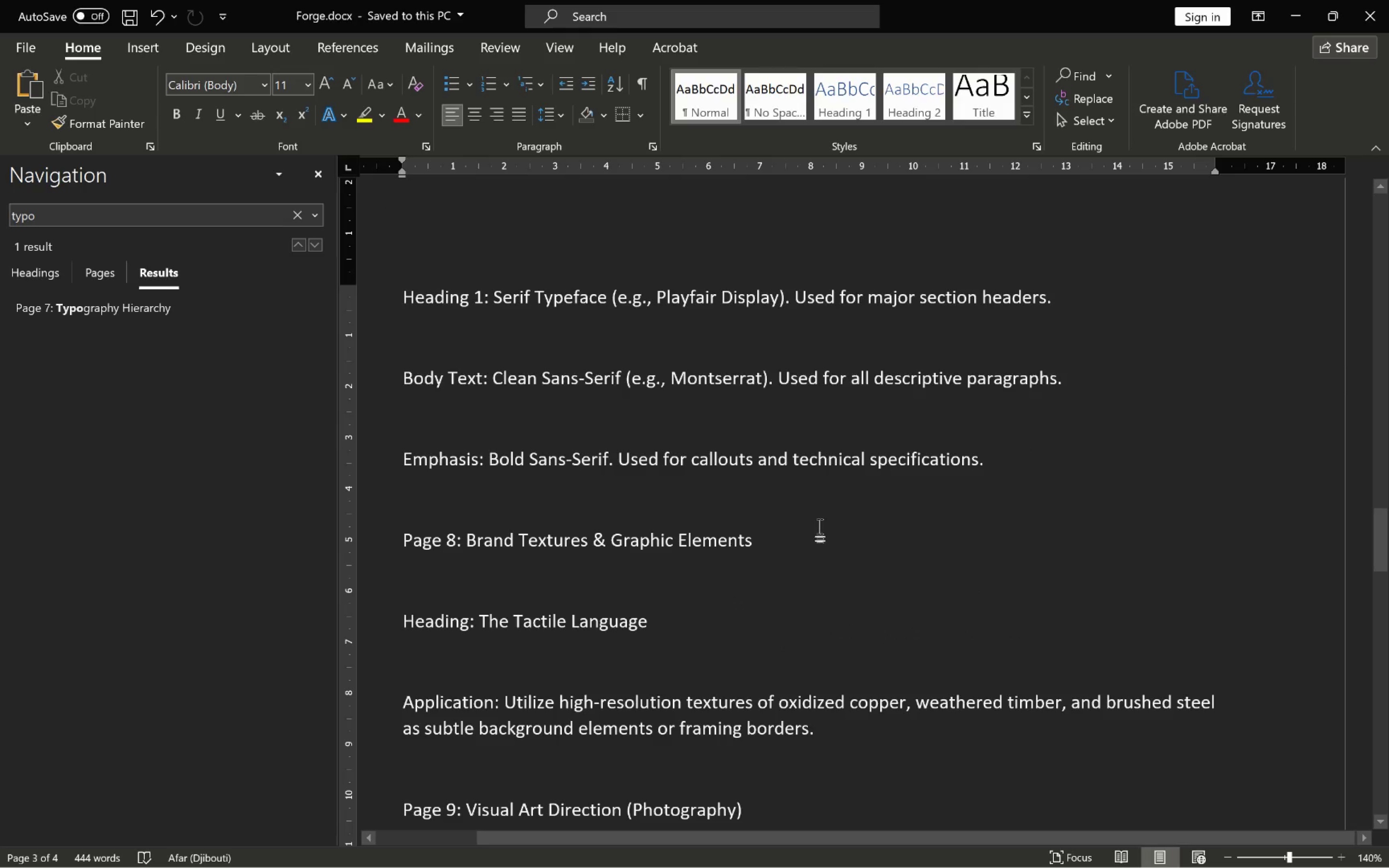 
scroll: coordinate [820, 527], scroll_direction: up, amount: 11.0
 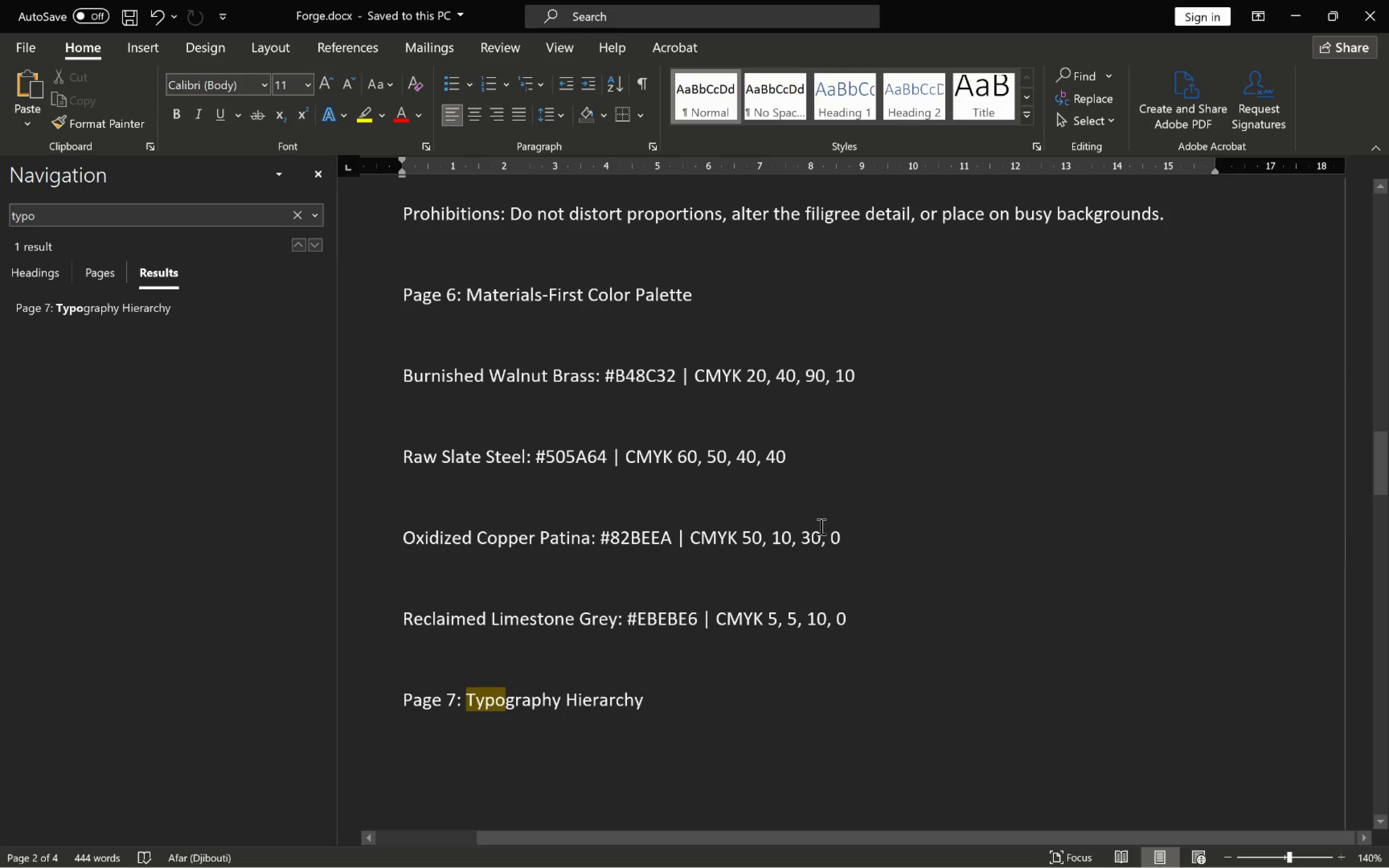 
left_click([820, 526])
 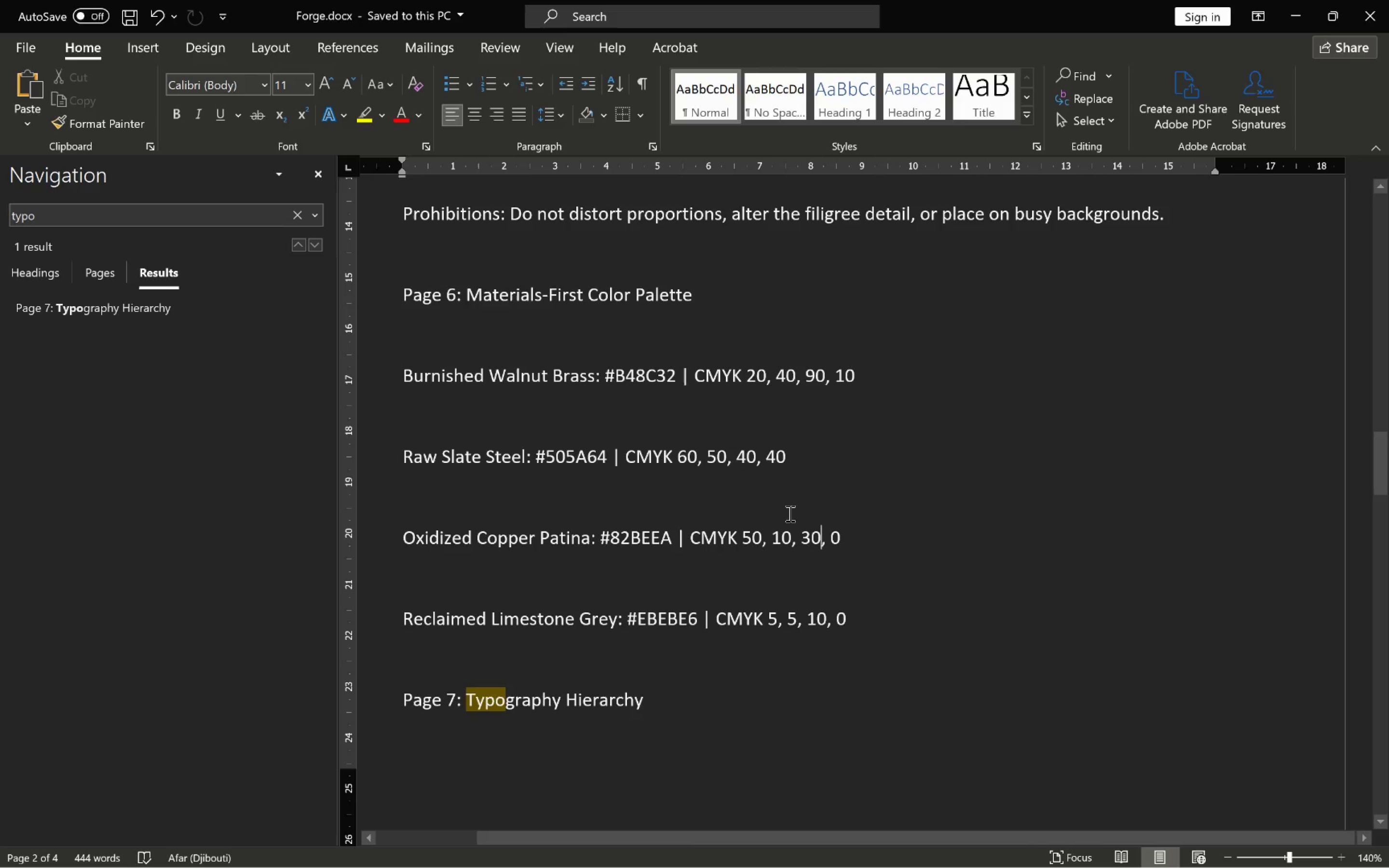 
scroll: coordinate [790, 512], scroll_direction: up, amount: 25.0
 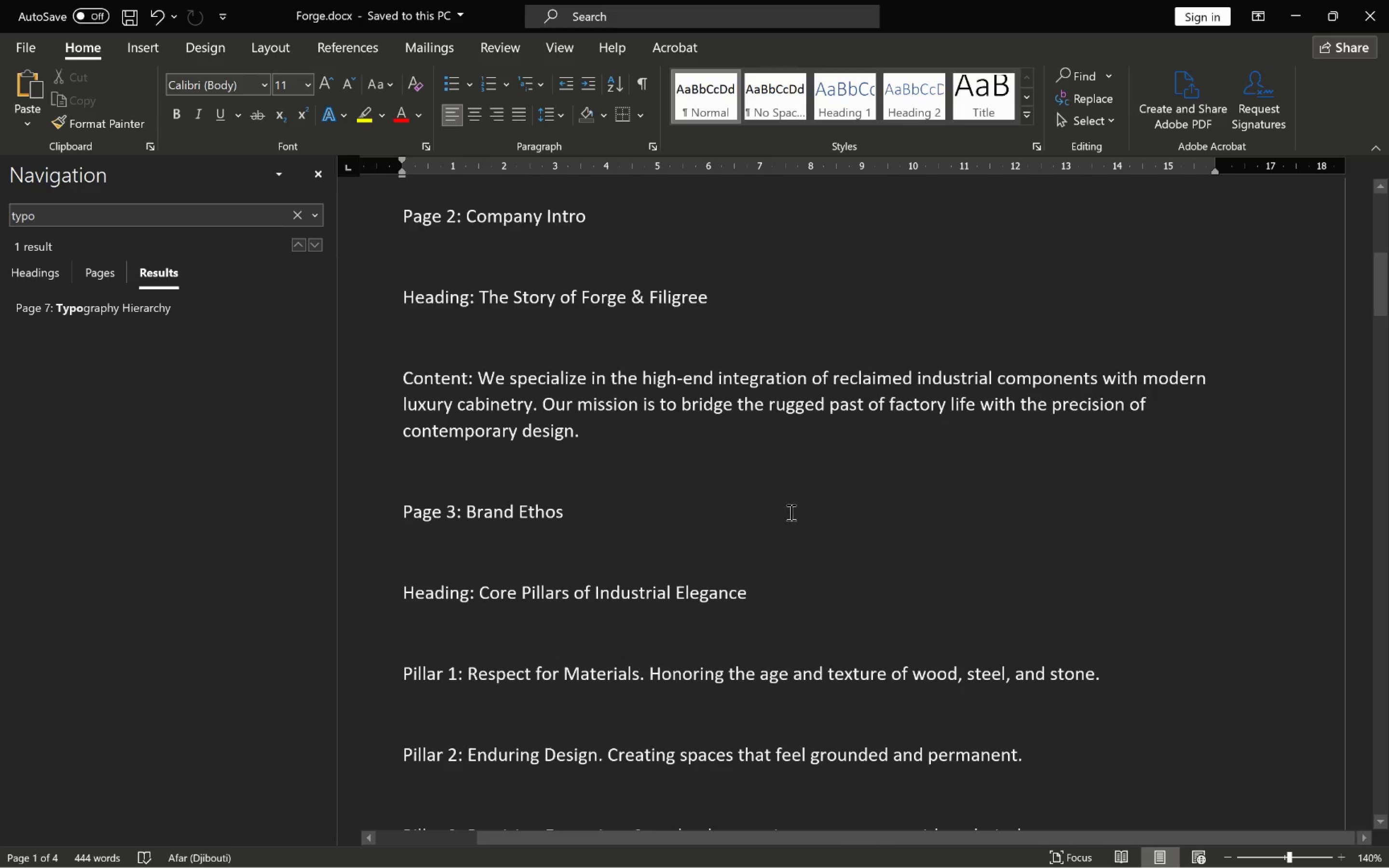 
scroll: coordinate [911, 517], scroll_direction: down, amount: 15.0
 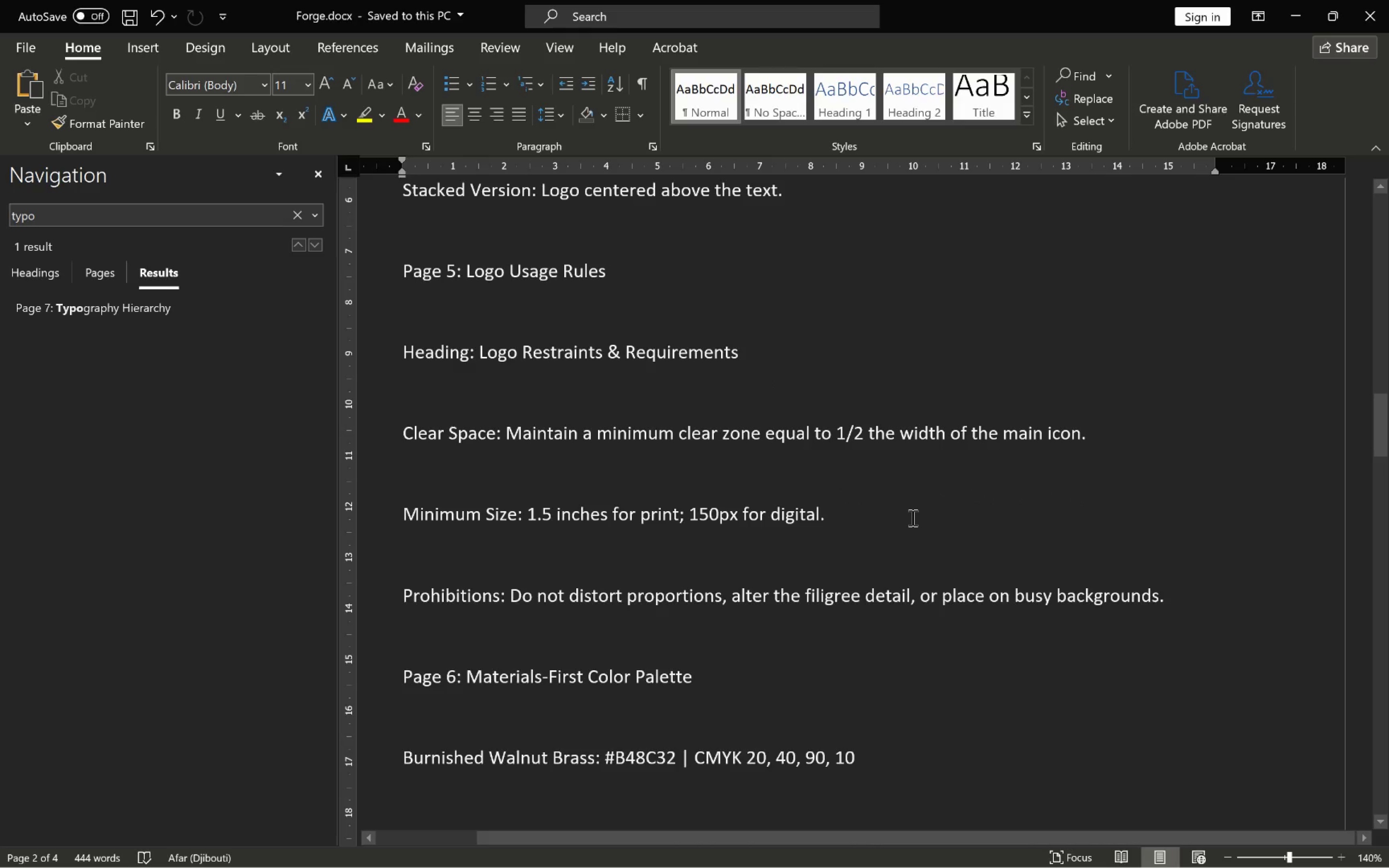 
key(Alt+Tab)
 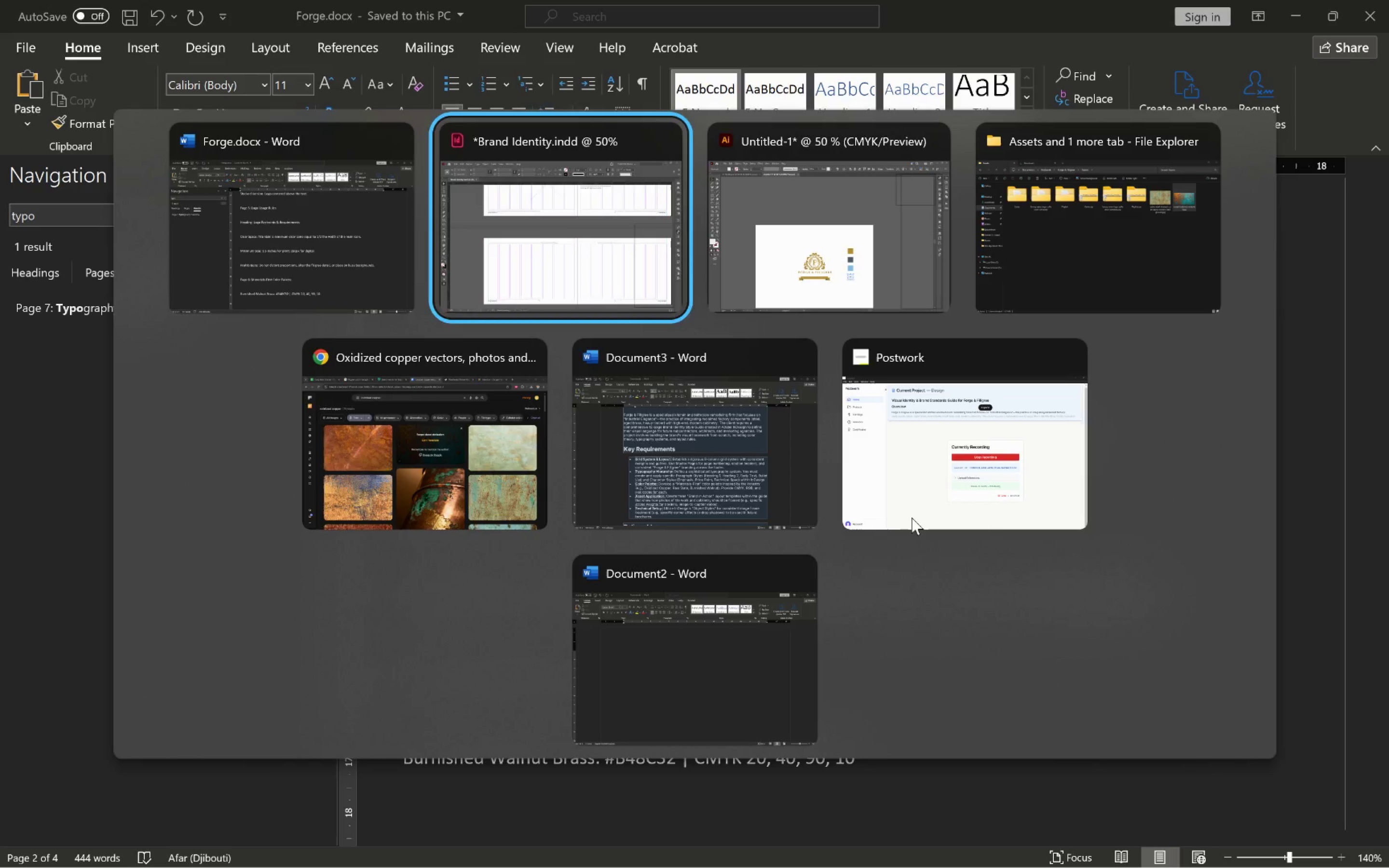 
key(Alt+Tab)
 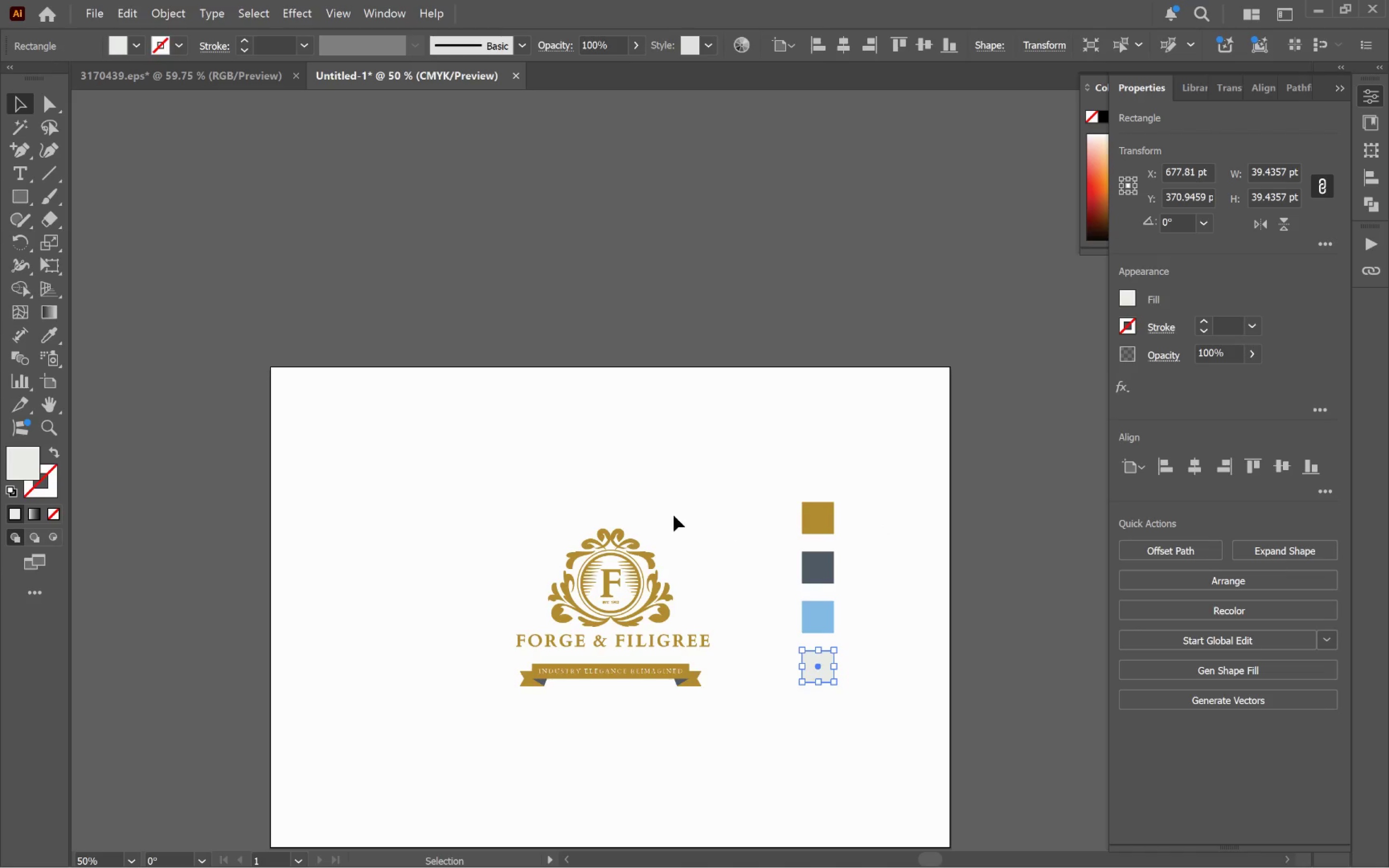 
hold_key(key=AltLeft, duration=0.64)
 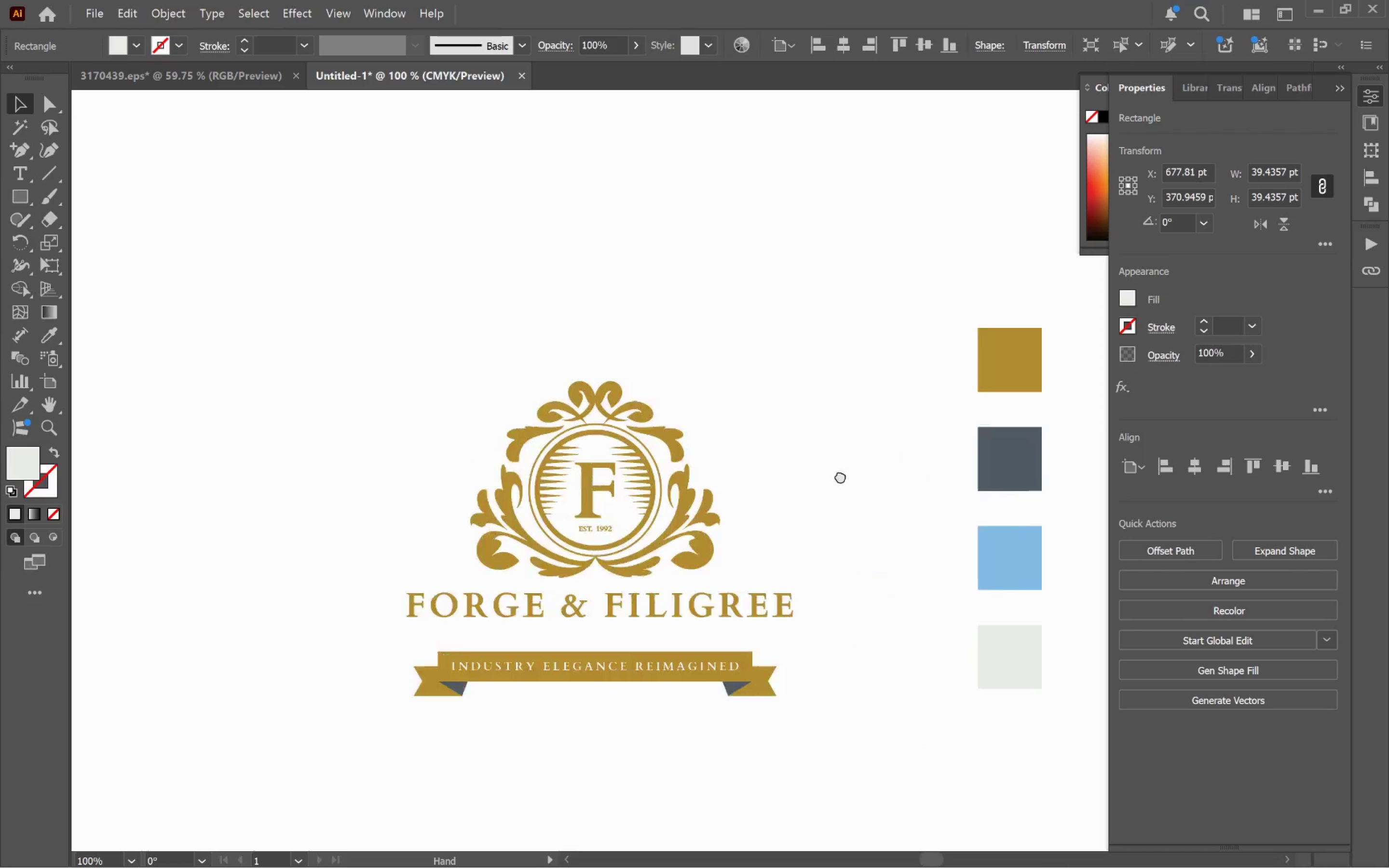 
hold_key(key=Space, duration=0.56)
 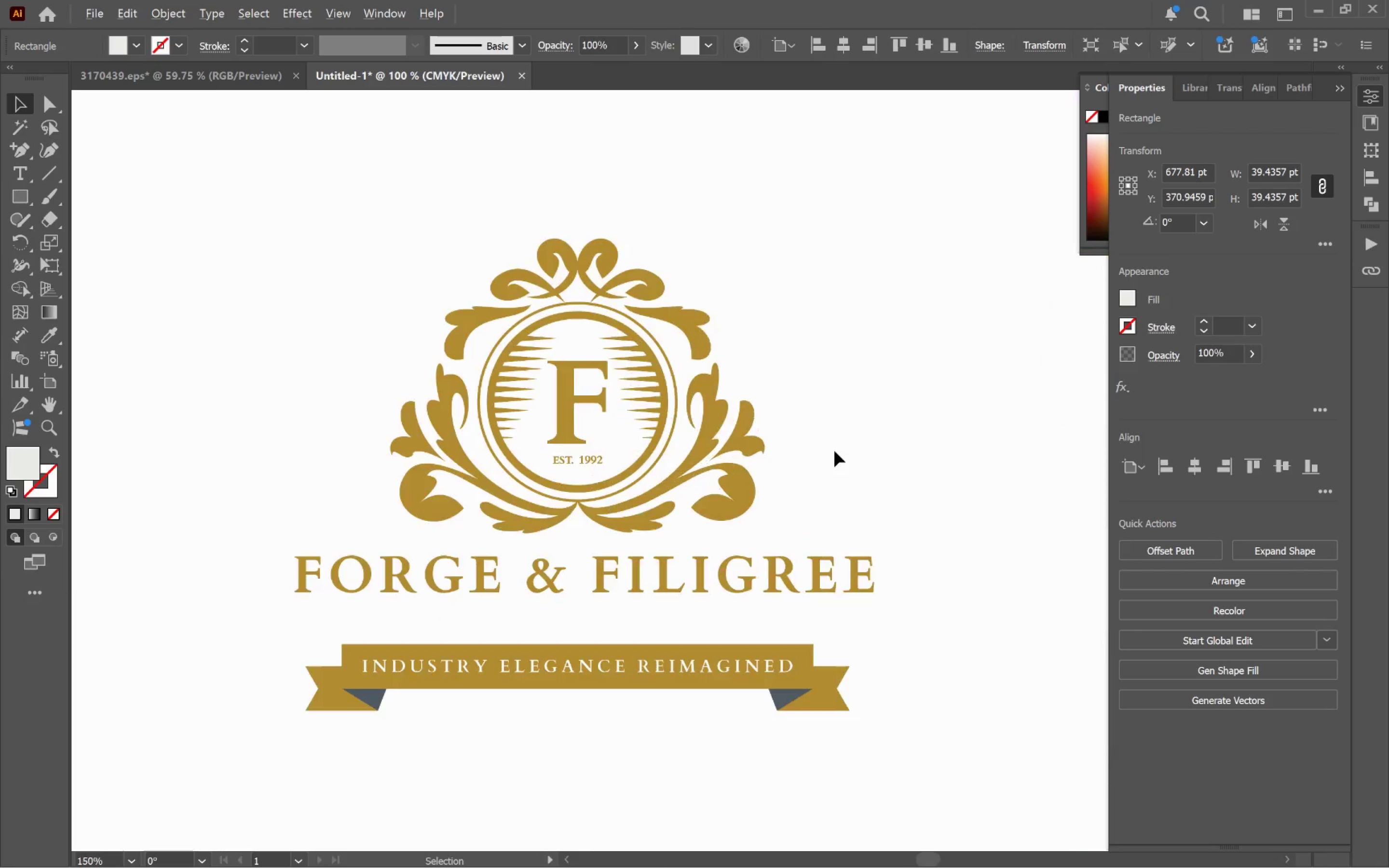 
left_click_drag(start_coordinate=[721, 602], to_coordinate=[885, 426])
 